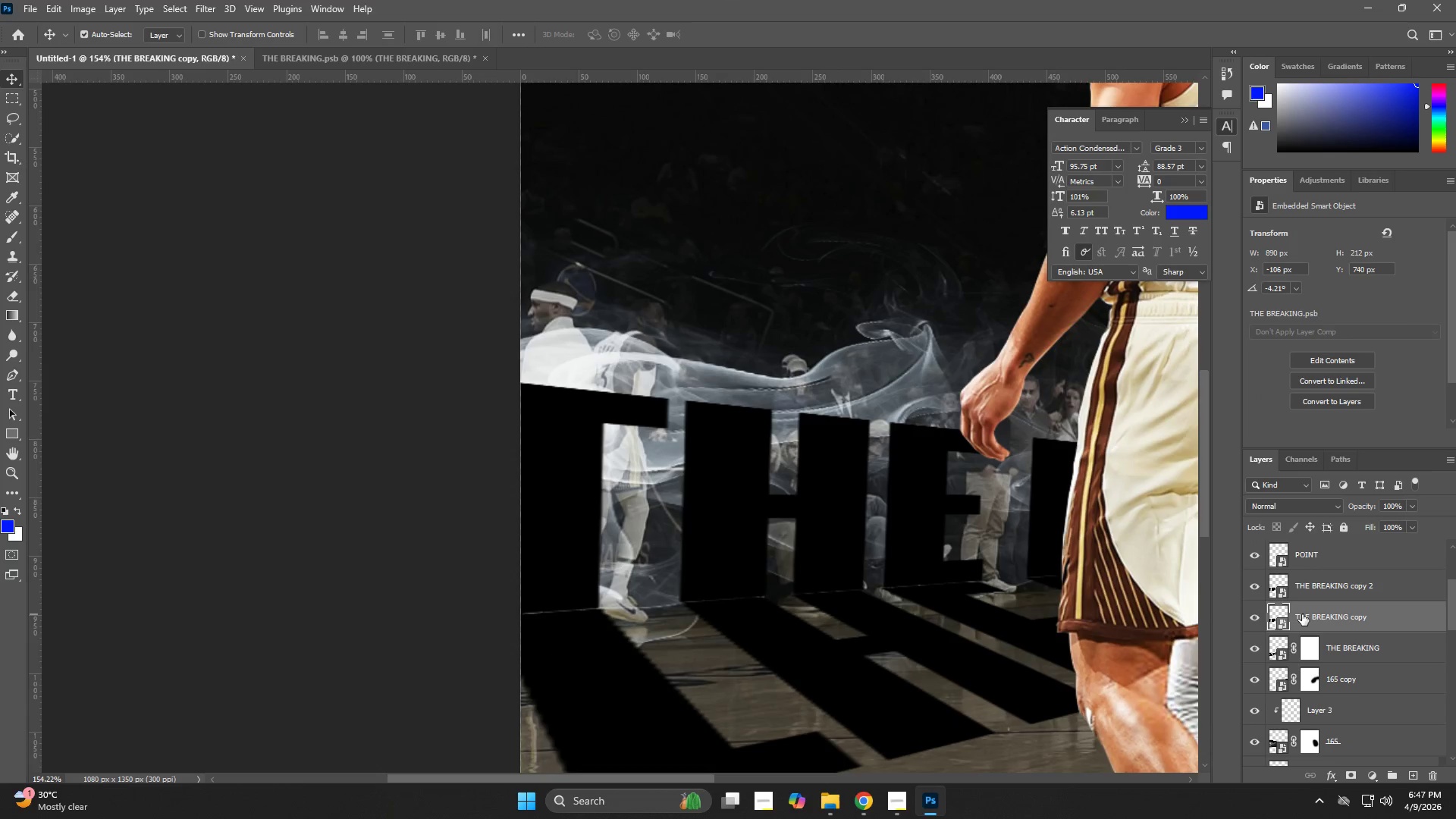 
key(ArrowLeft)
 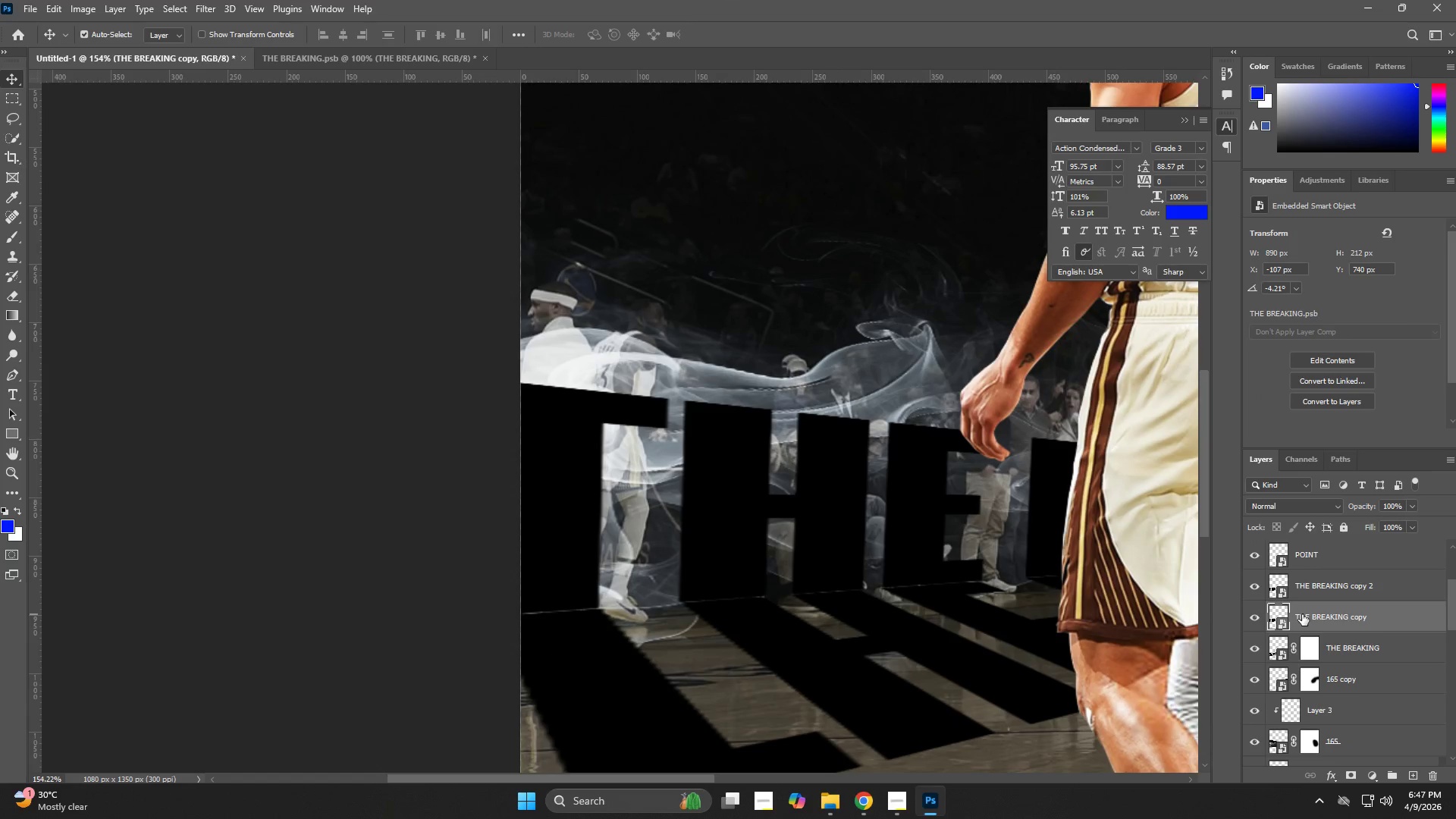 
key(ArrowLeft)
 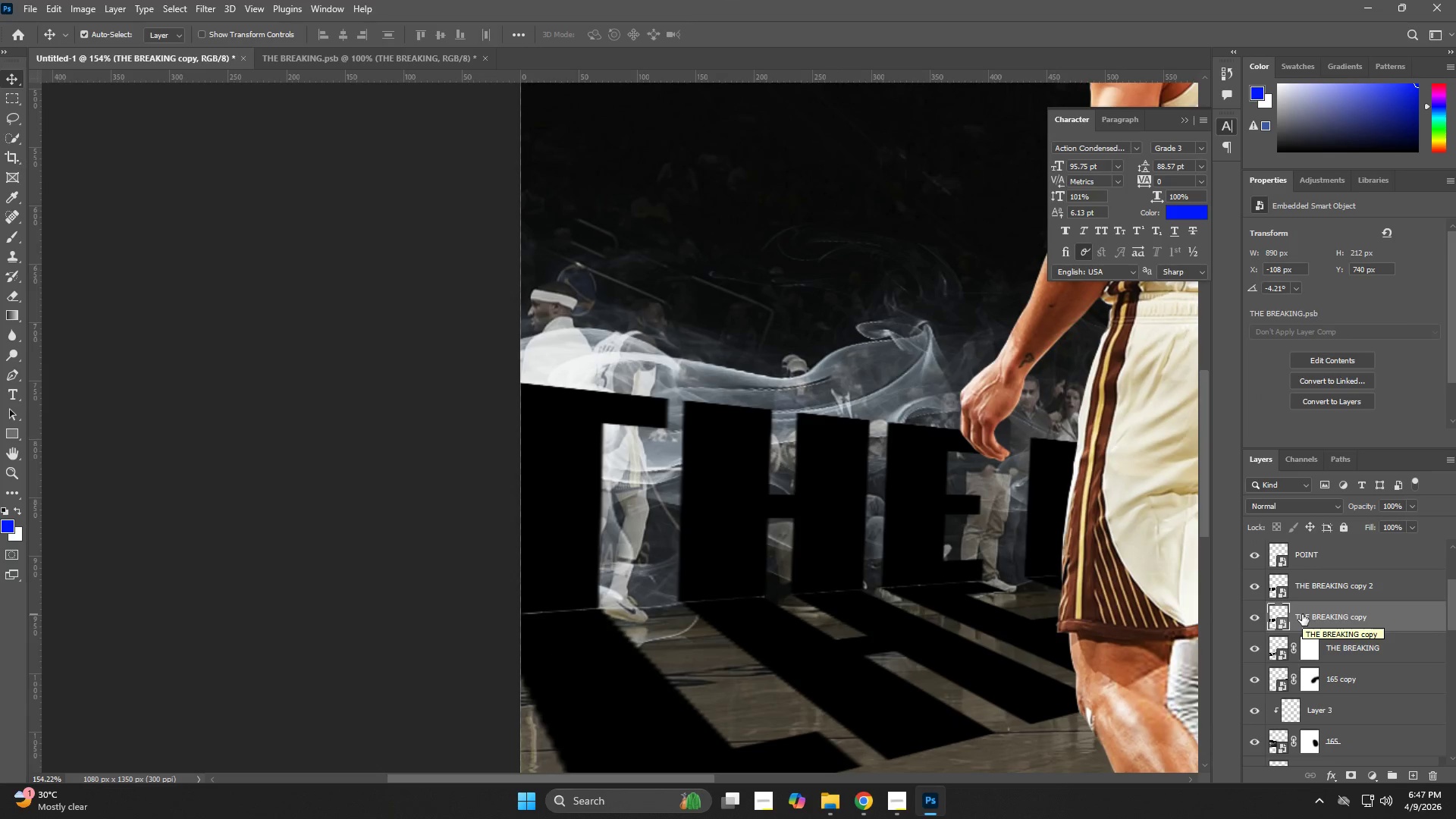 
key(ArrowLeft)
 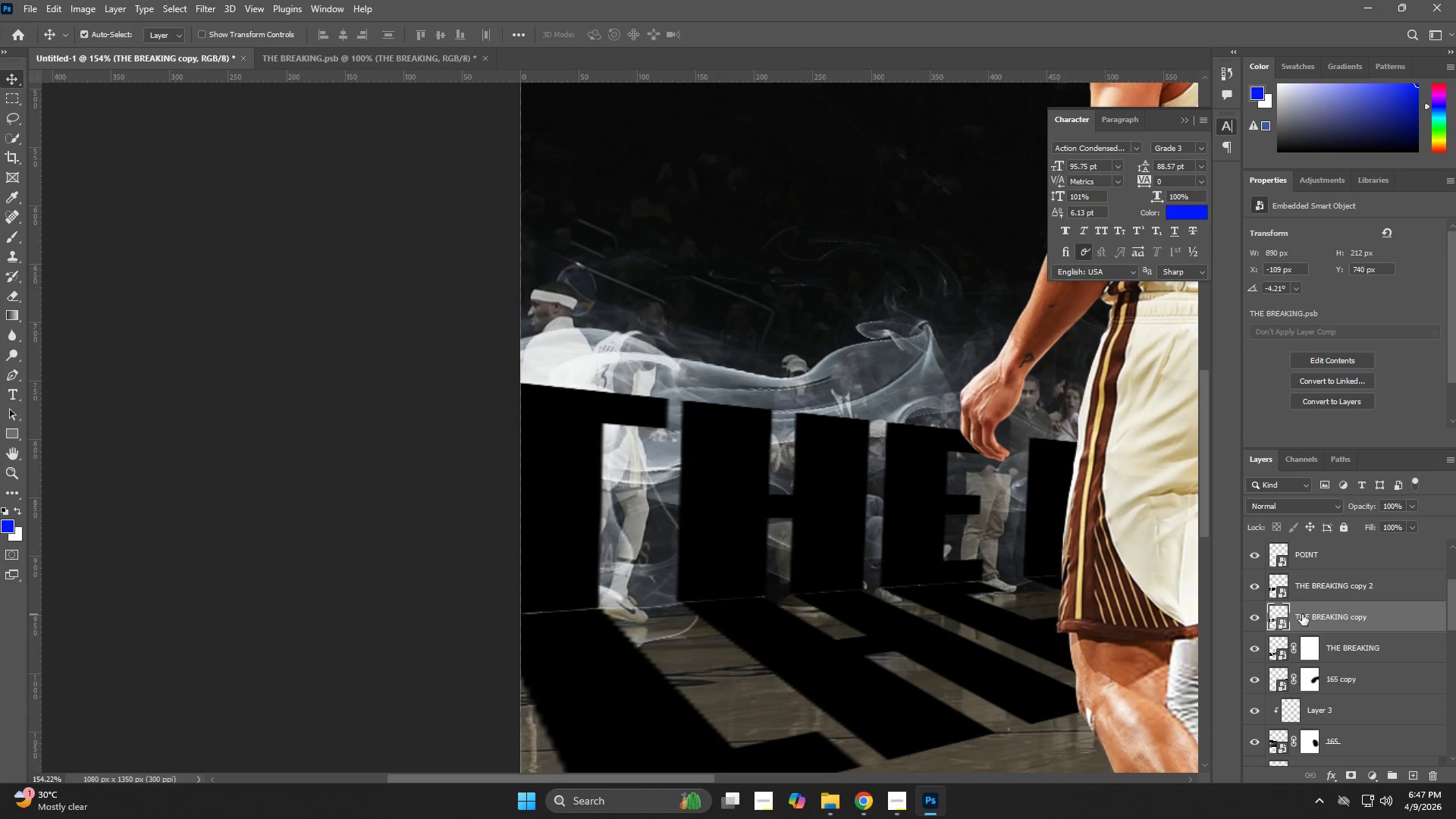 
key(ArrowLeft)
 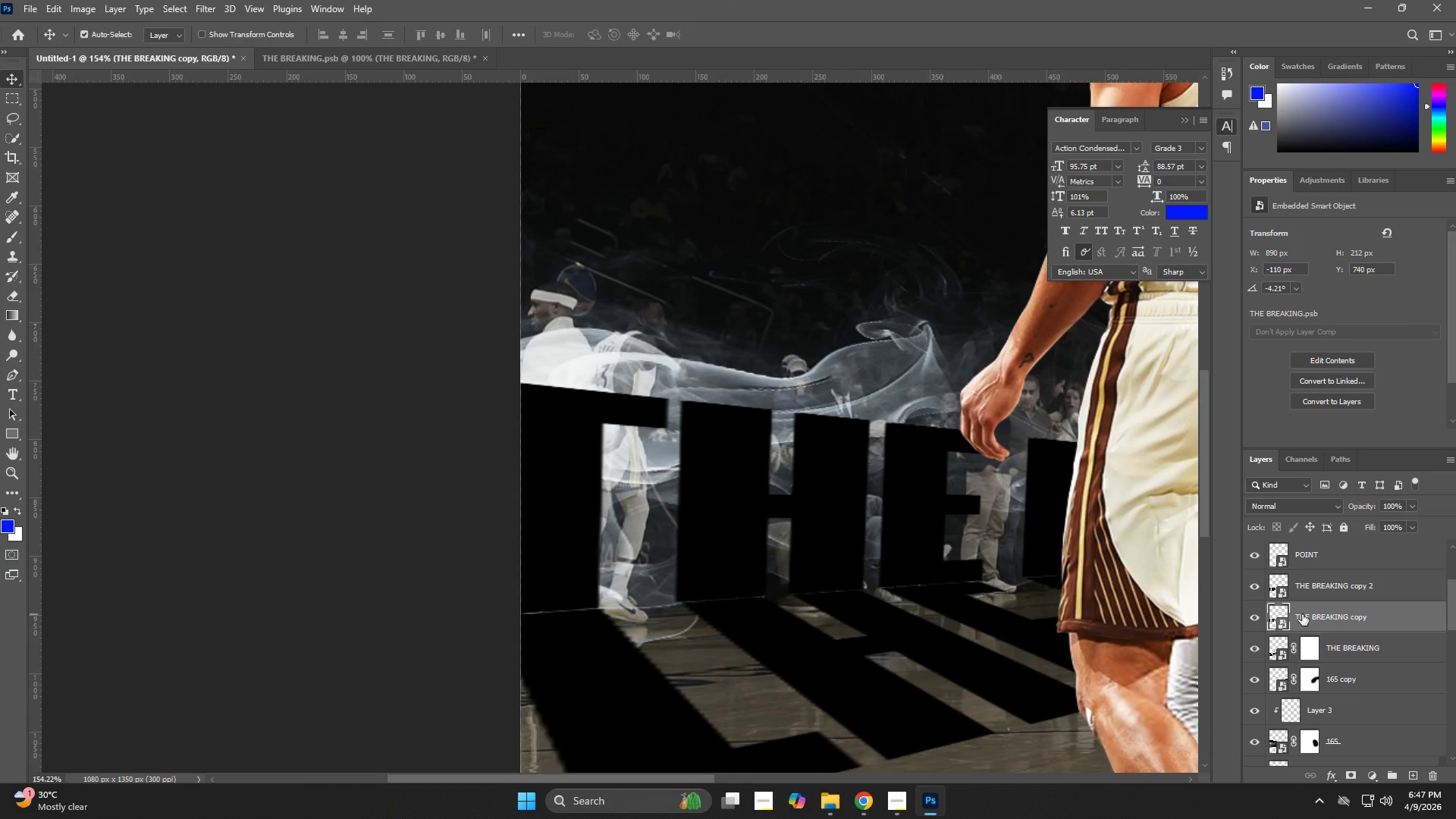 
key(ArrowLeft)
 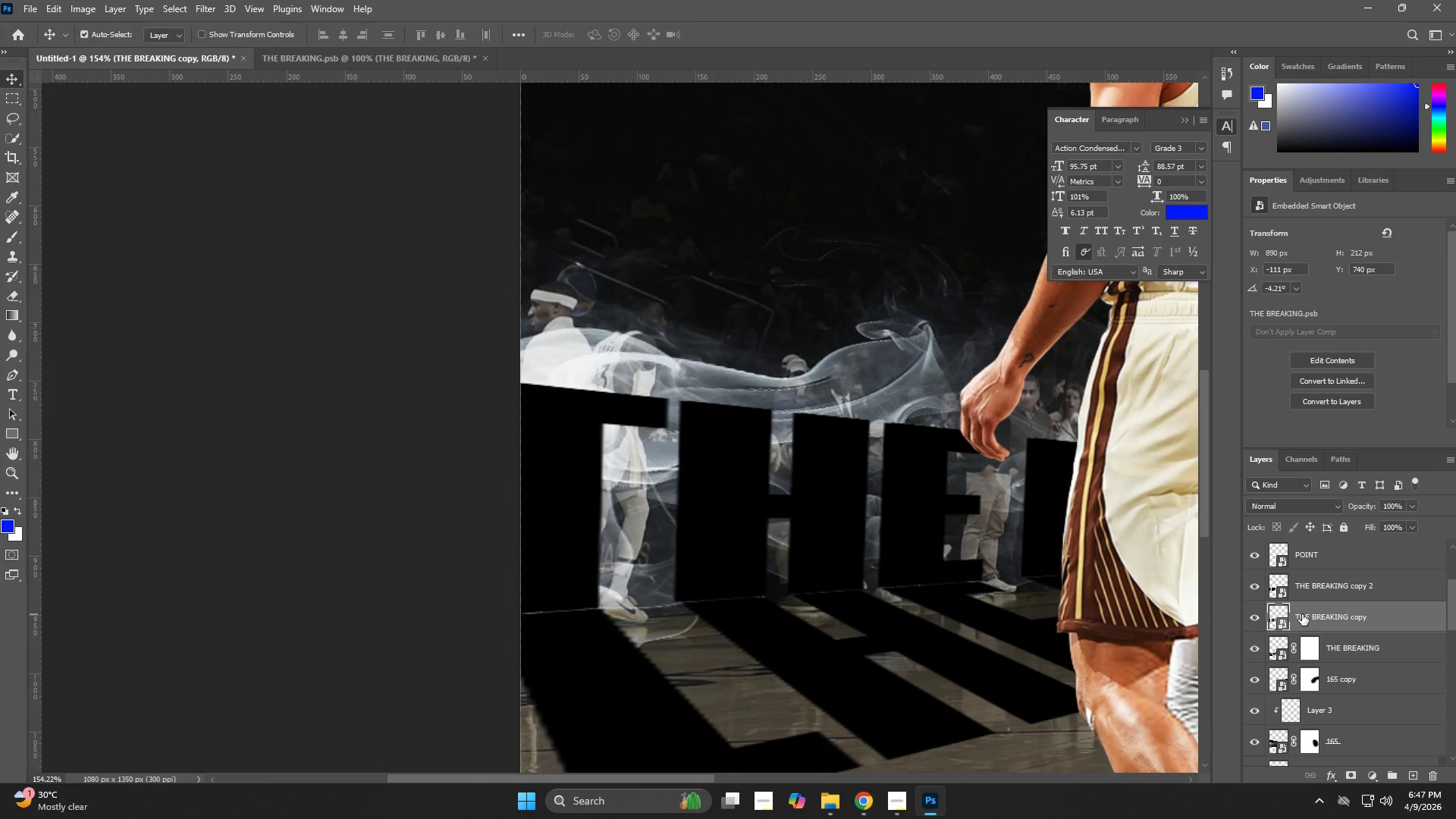 
key(ArrowLeft)
 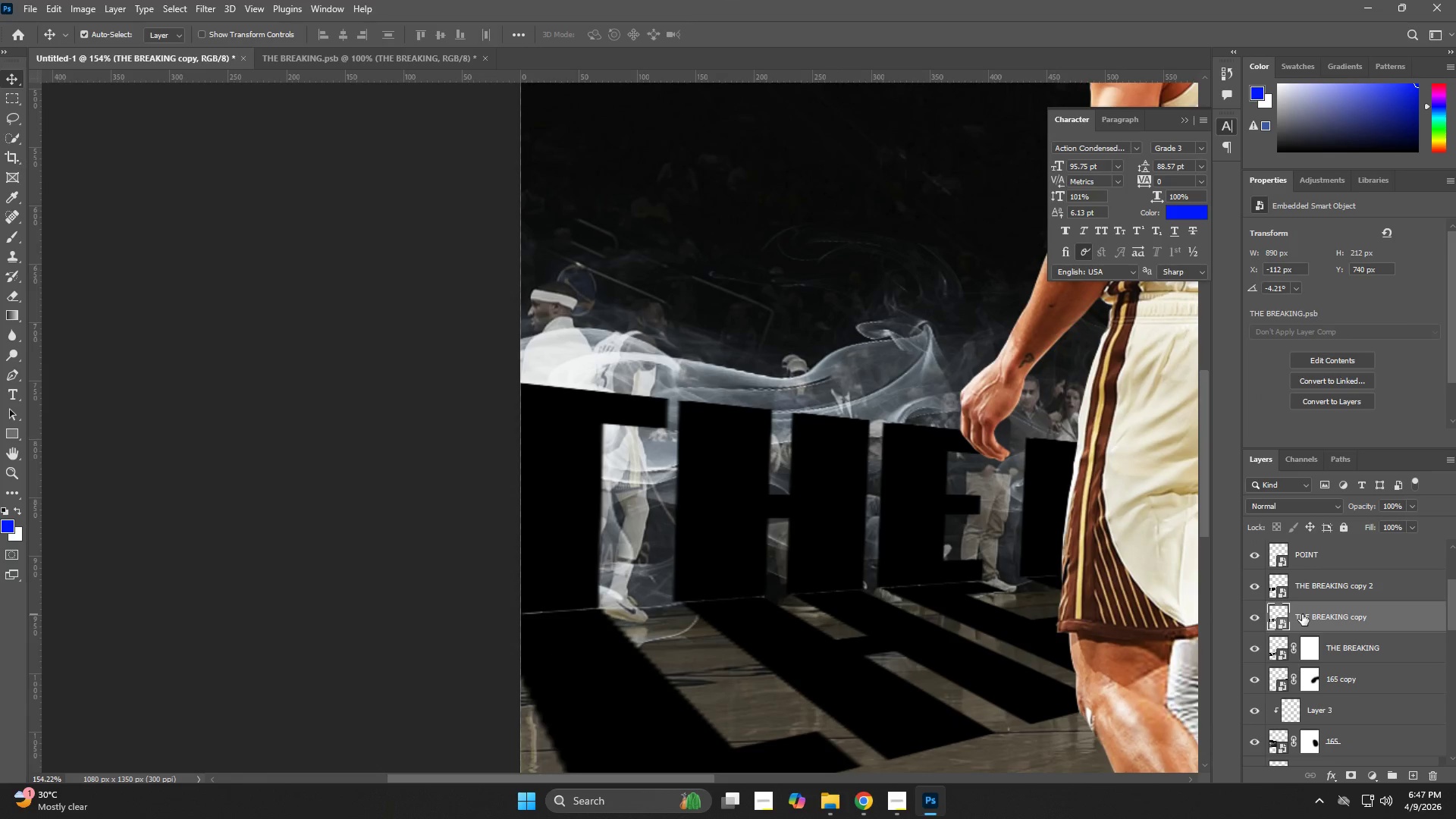 
key(ArrowLeft)
 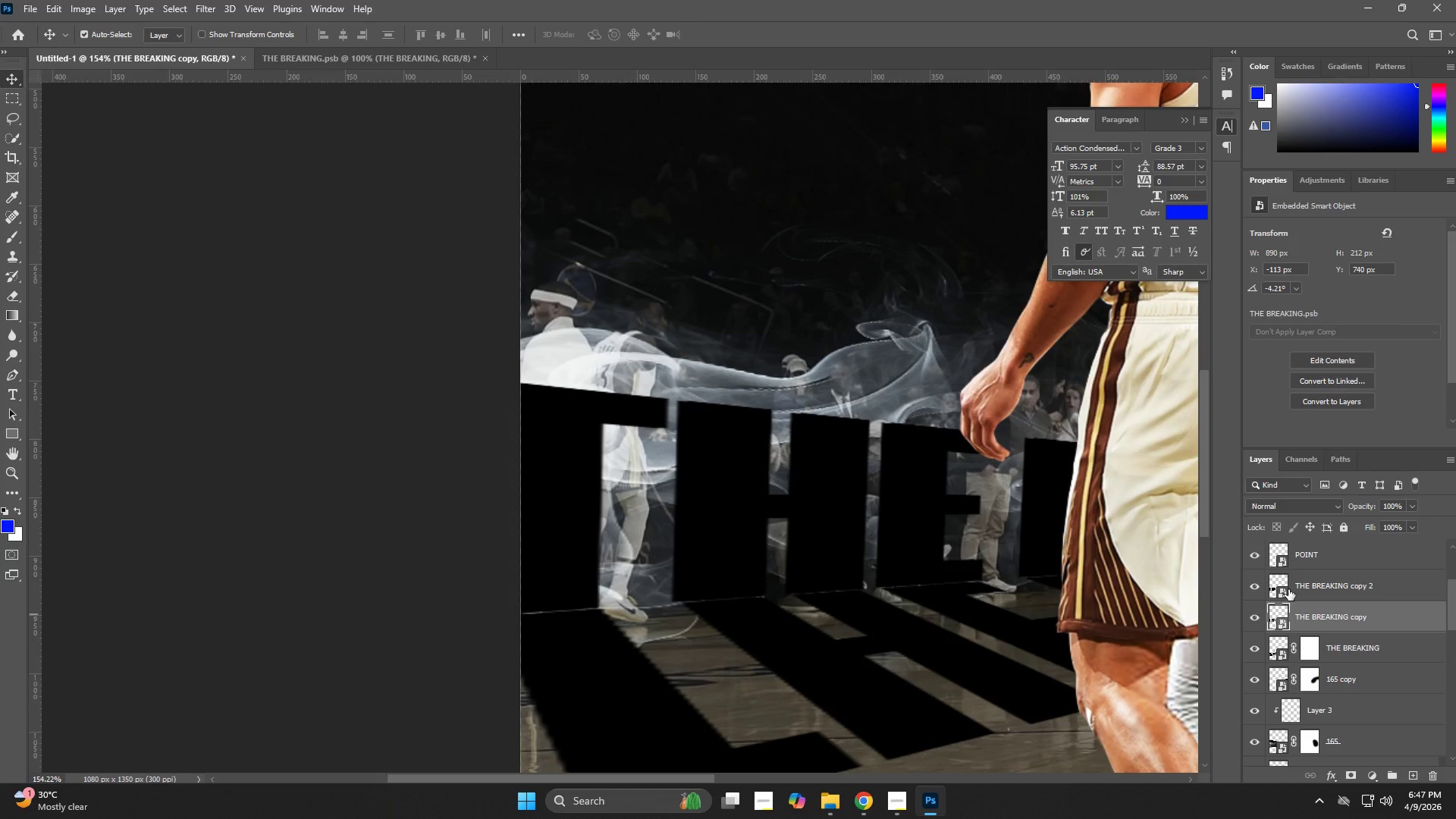 
double_click([1275, 588])
 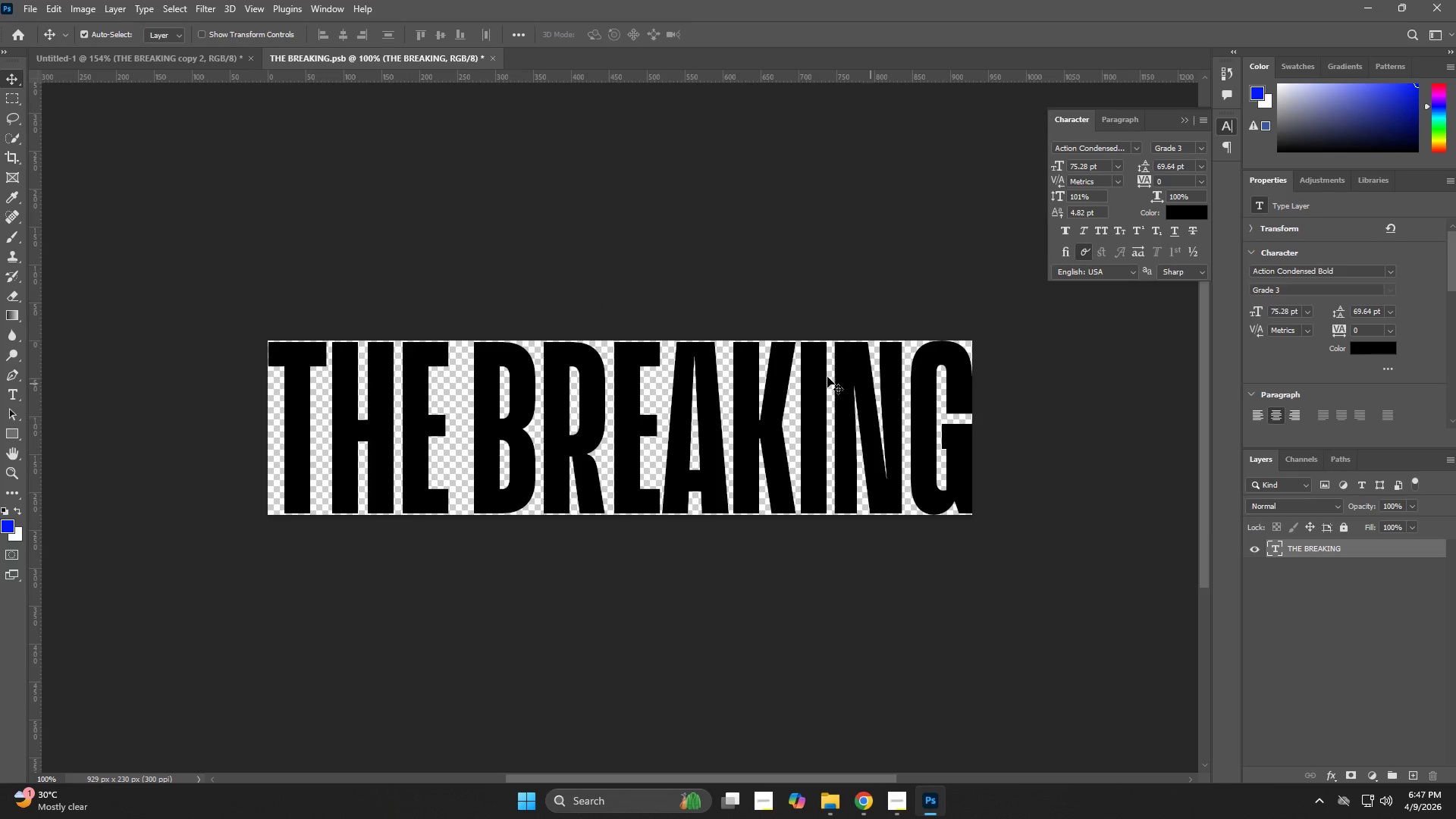 
double_click([827, 377])
 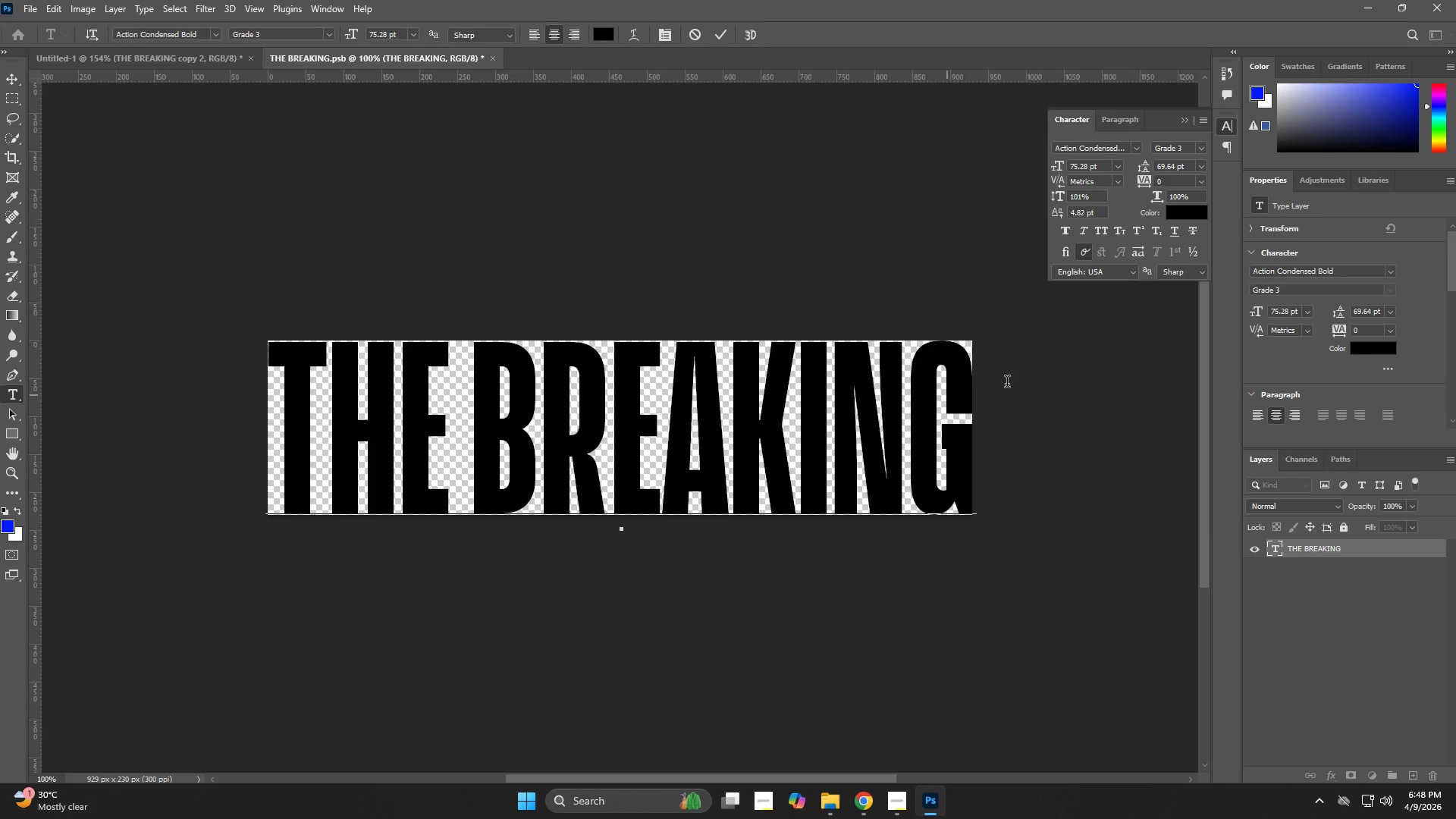 
hold_key(key=ControlLeft, duration=0.45)
 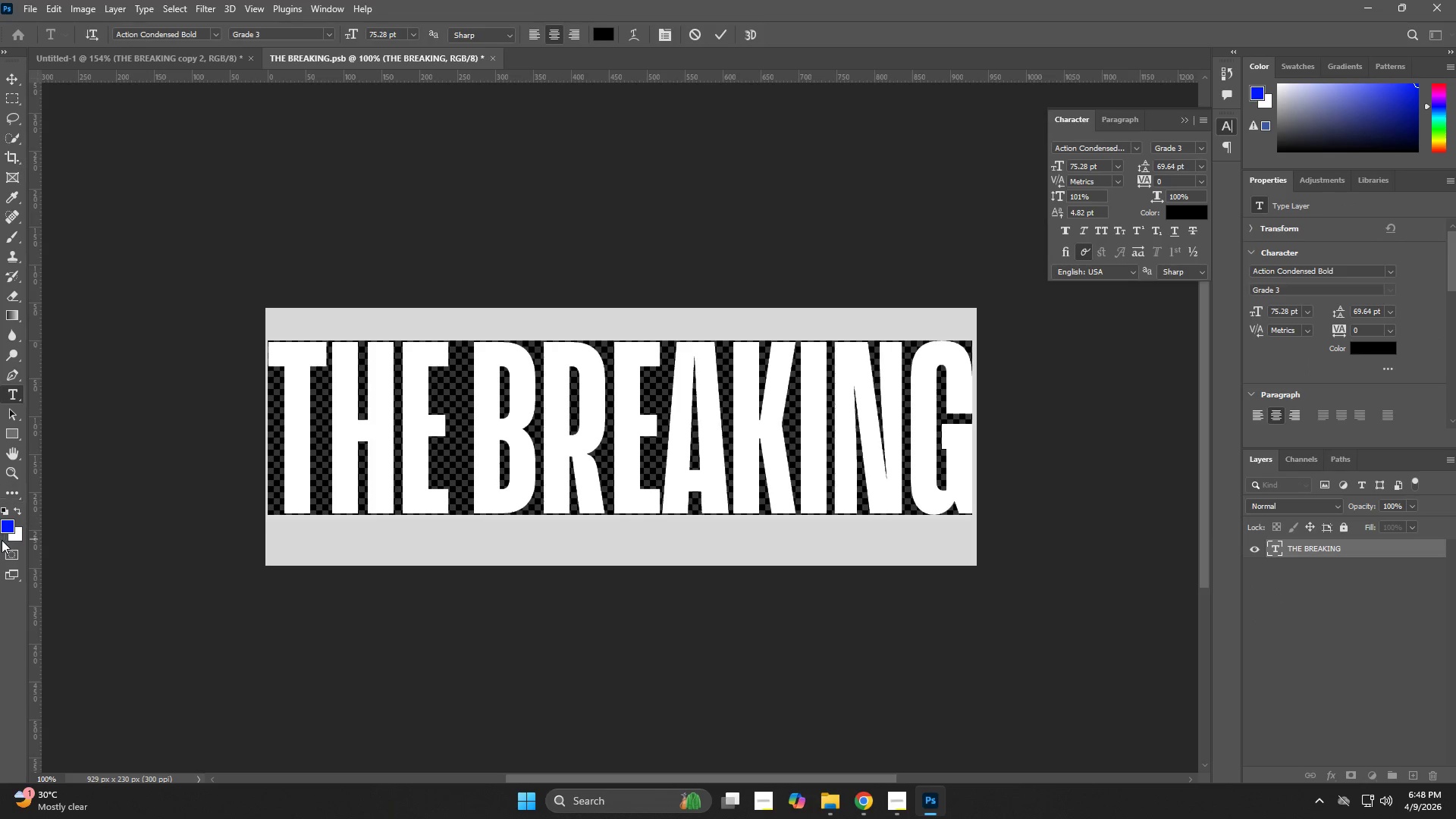 
hold_key(key=A, duration=0.31)
 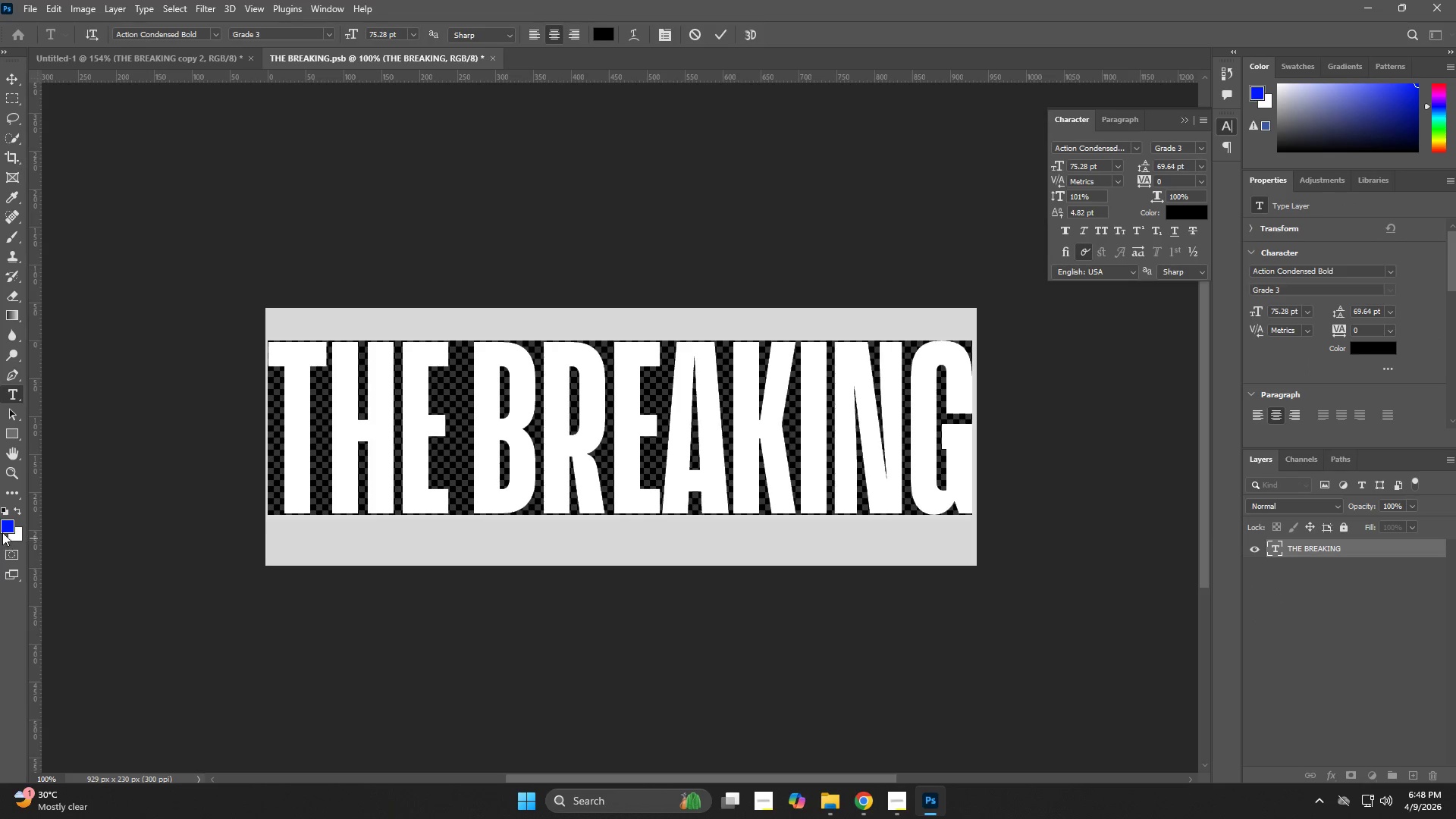 
left_click([4, 529])
 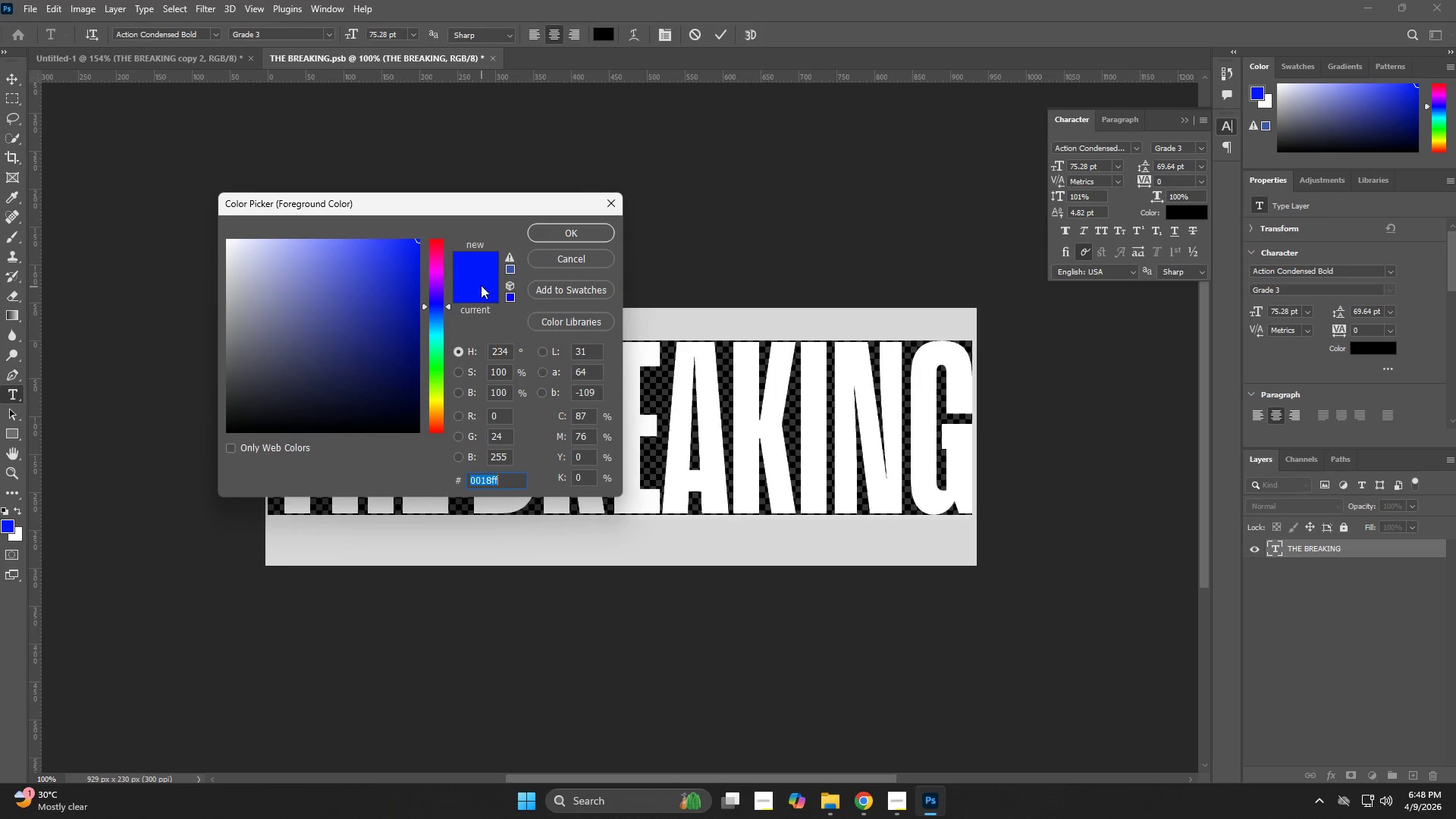 
left_click_drag(start_coordinate=[396, 243], to_coordinate=[486, 221])
 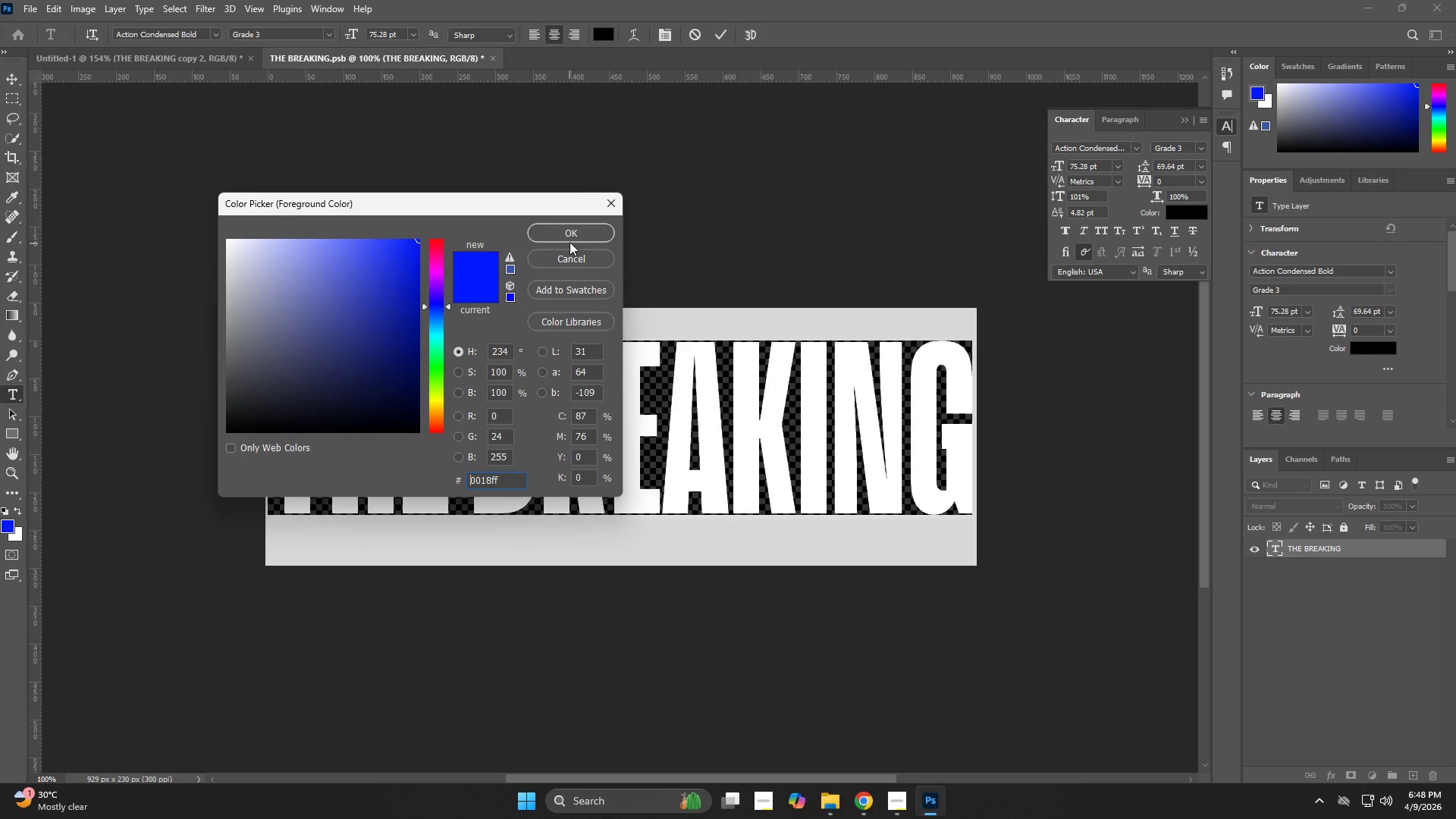 
left_click([570, 234])
 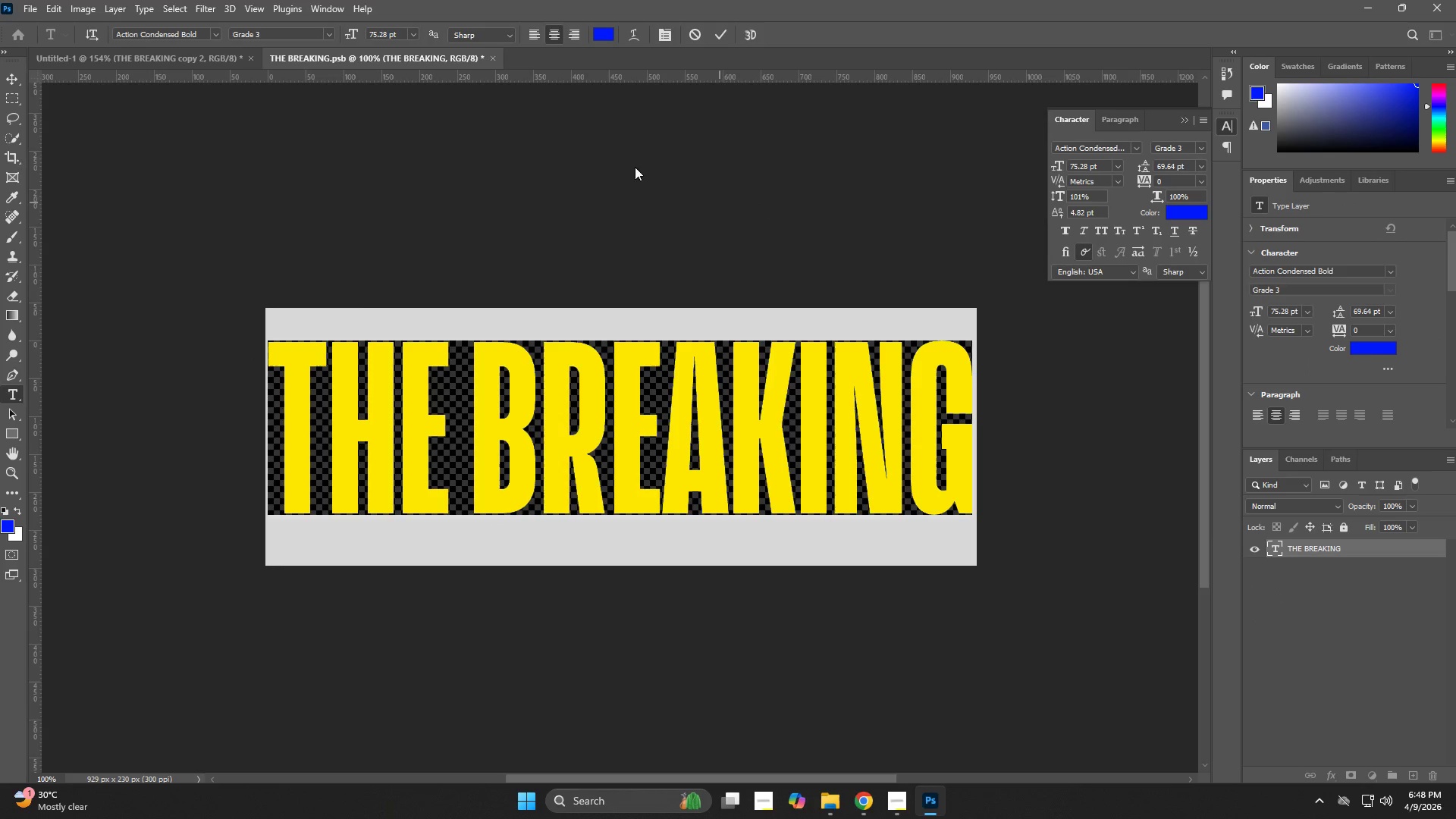 
double_click([709, 450])
 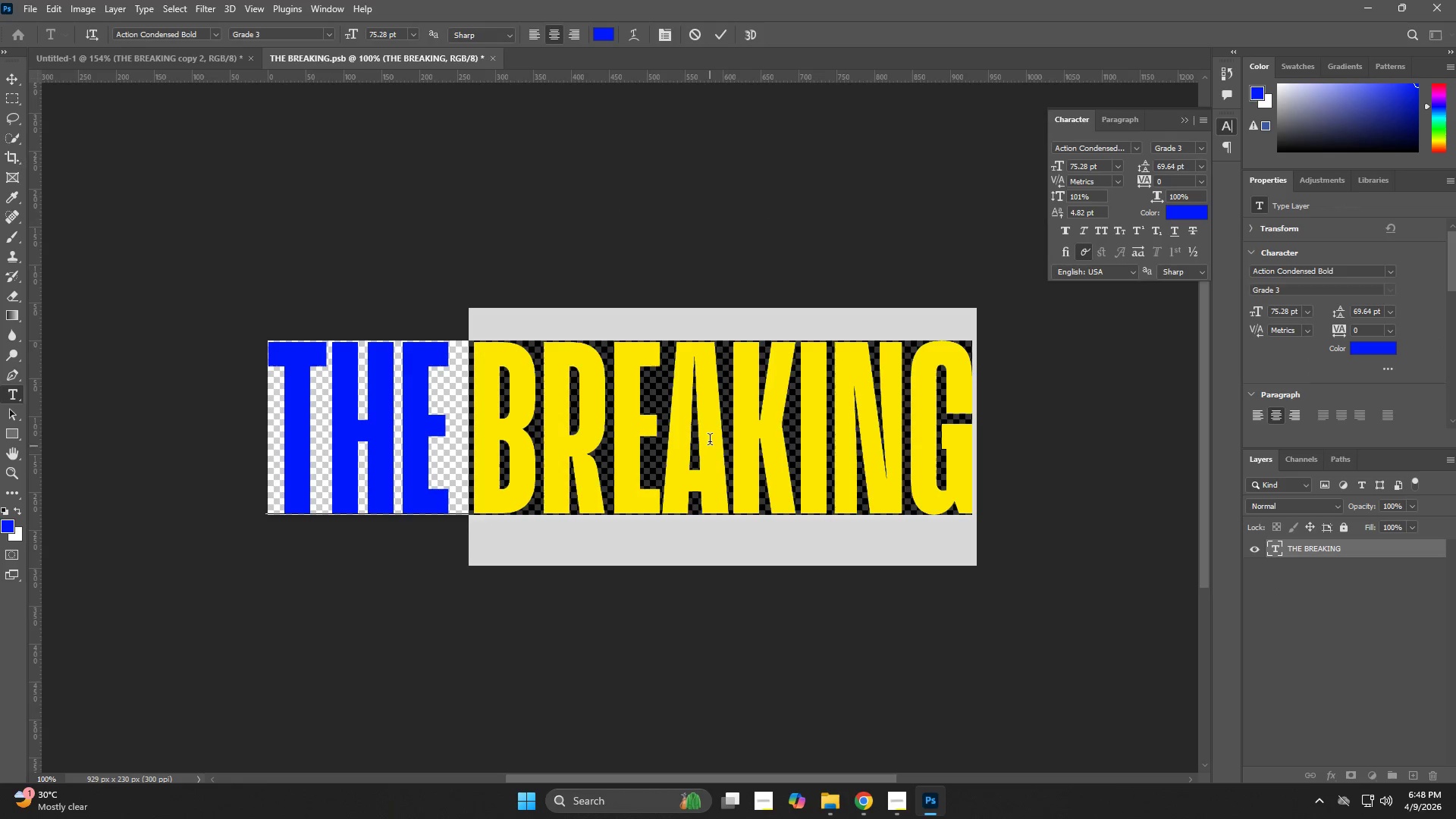 
key(Control+A)
 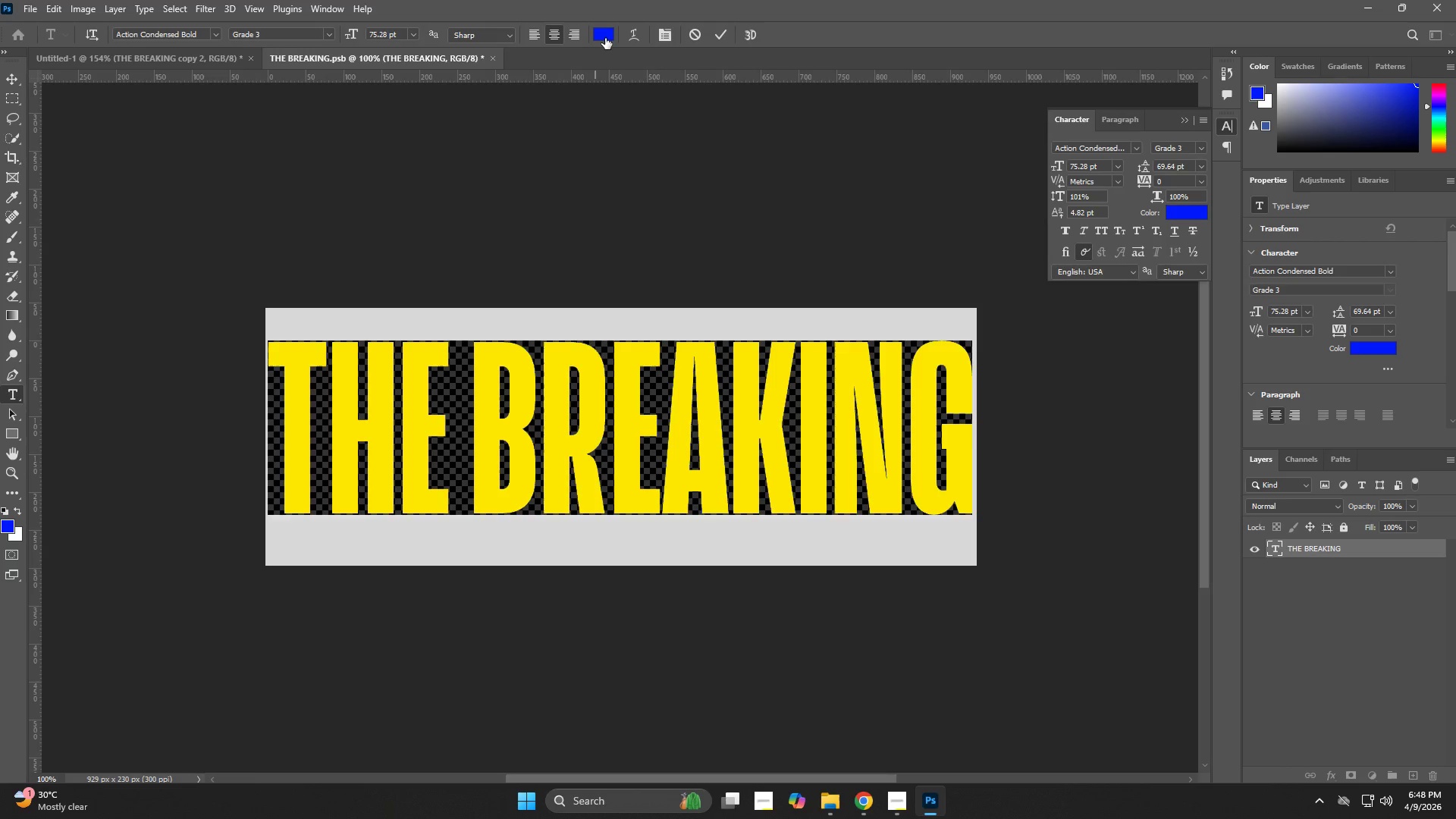 
left_click([608, 38])
 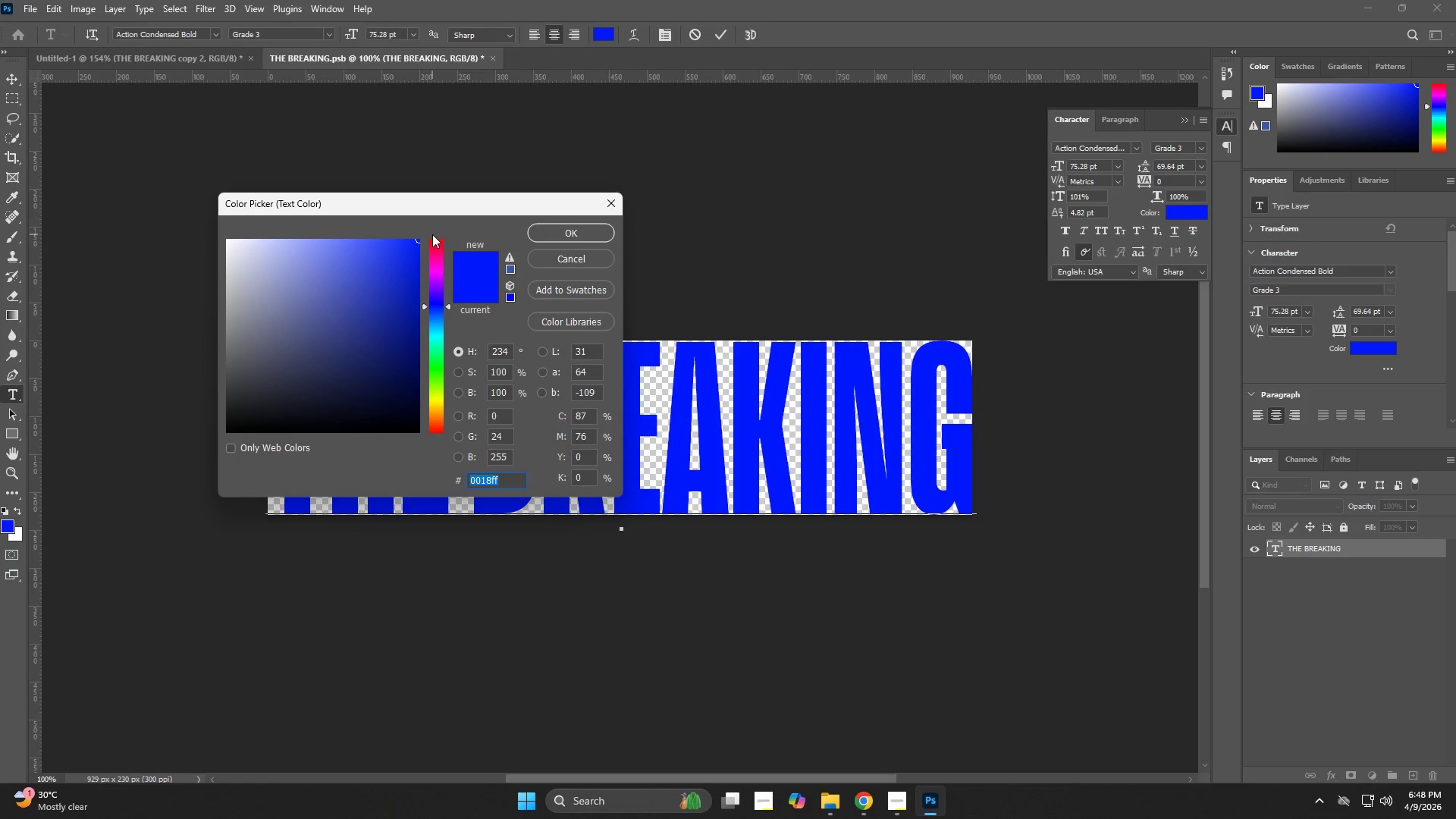 
left_click_drag(start_coordinate=[400, 244], to_coordinate=[457, 222])
 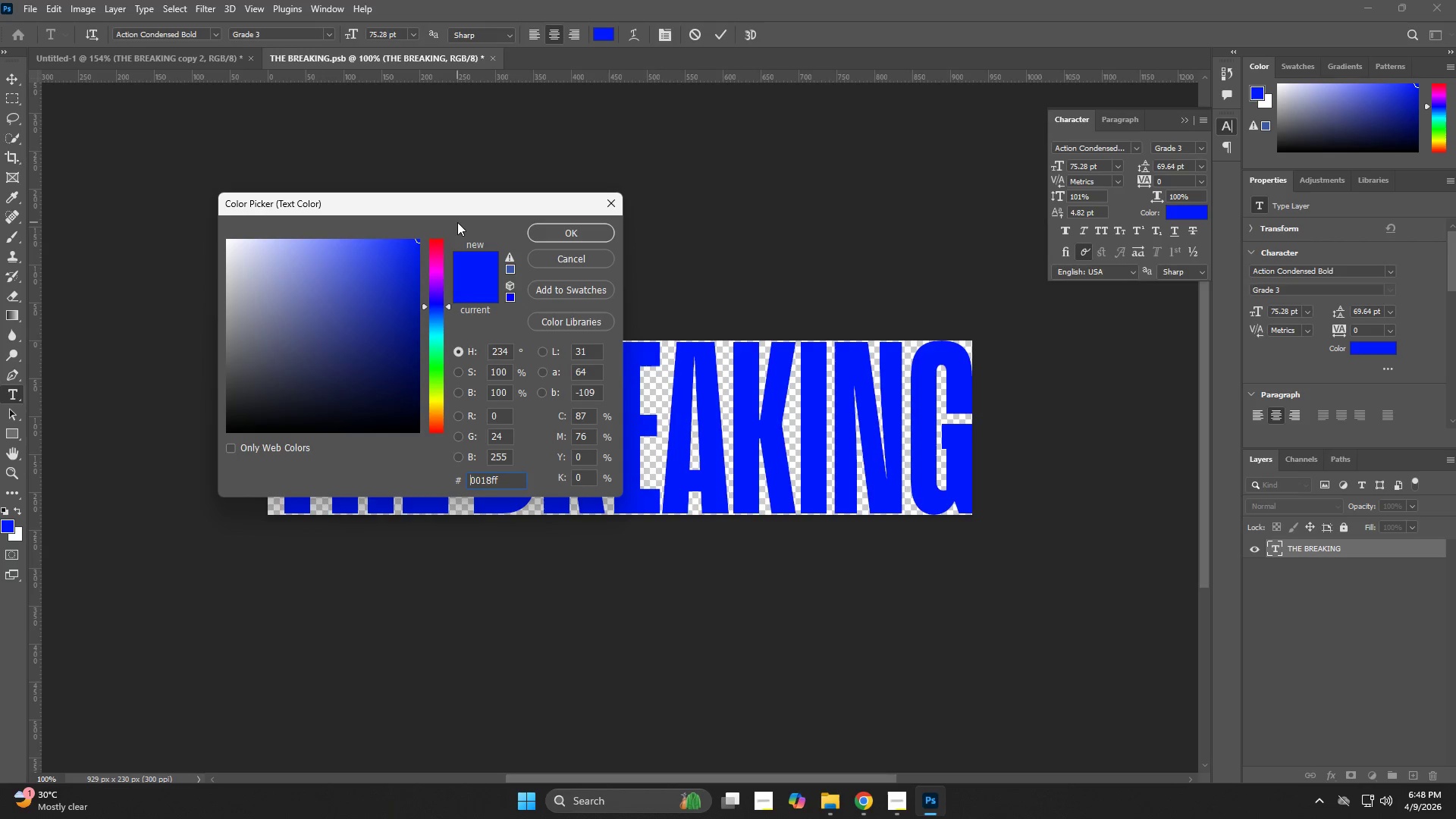 
key(NumpadEnter)
 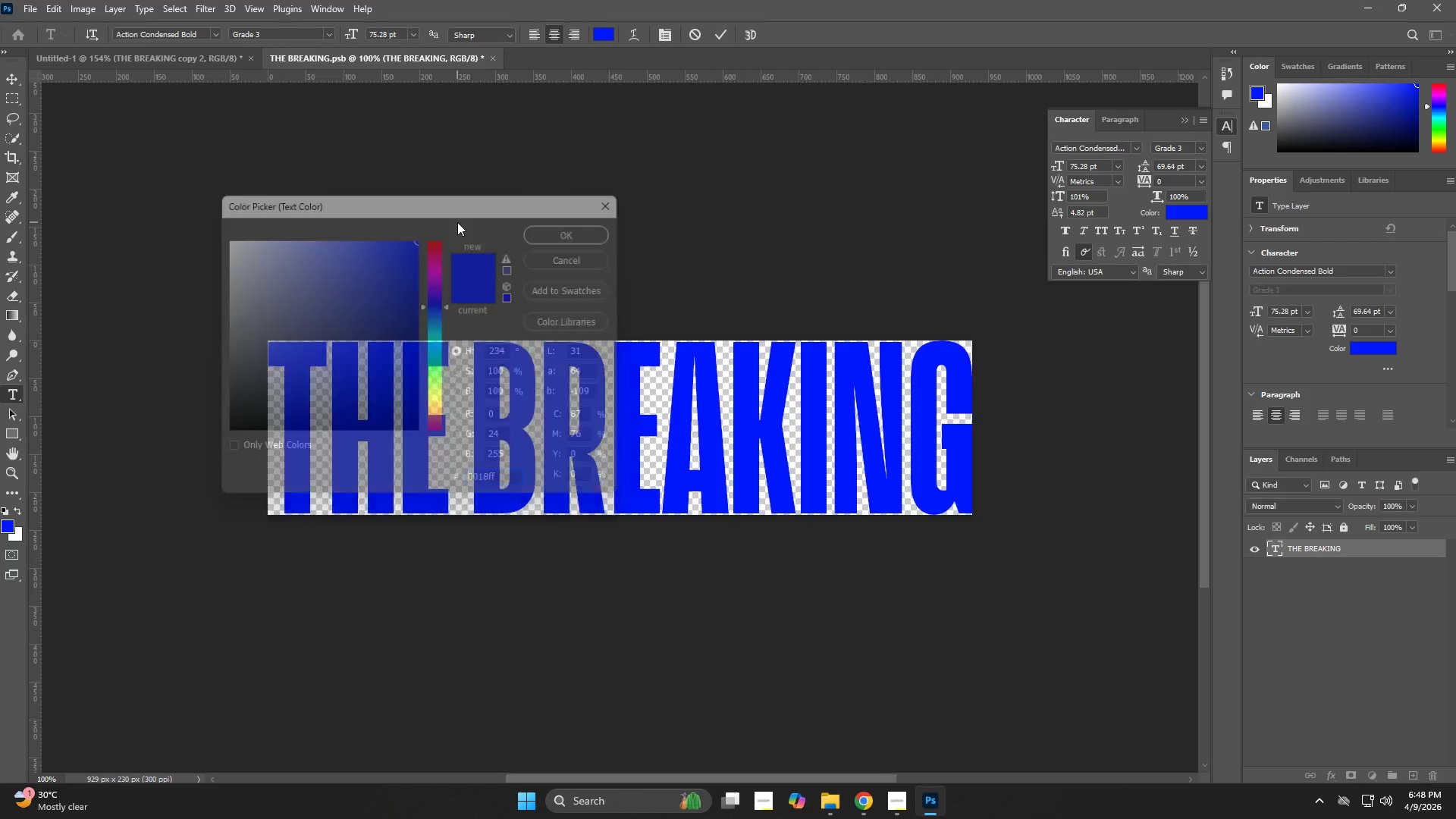 
key(NumpadEnter)
 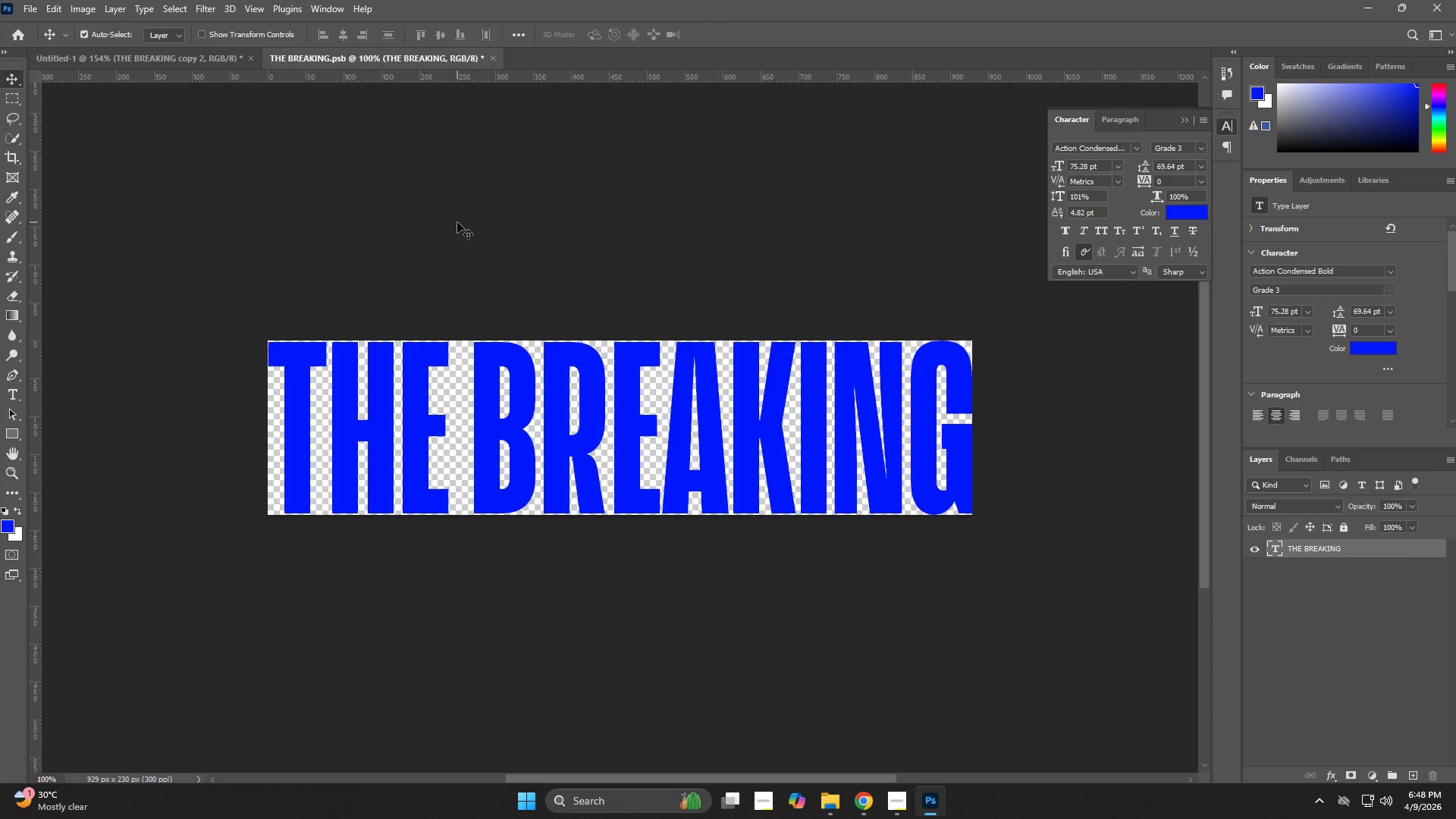 
key(Control+S)
 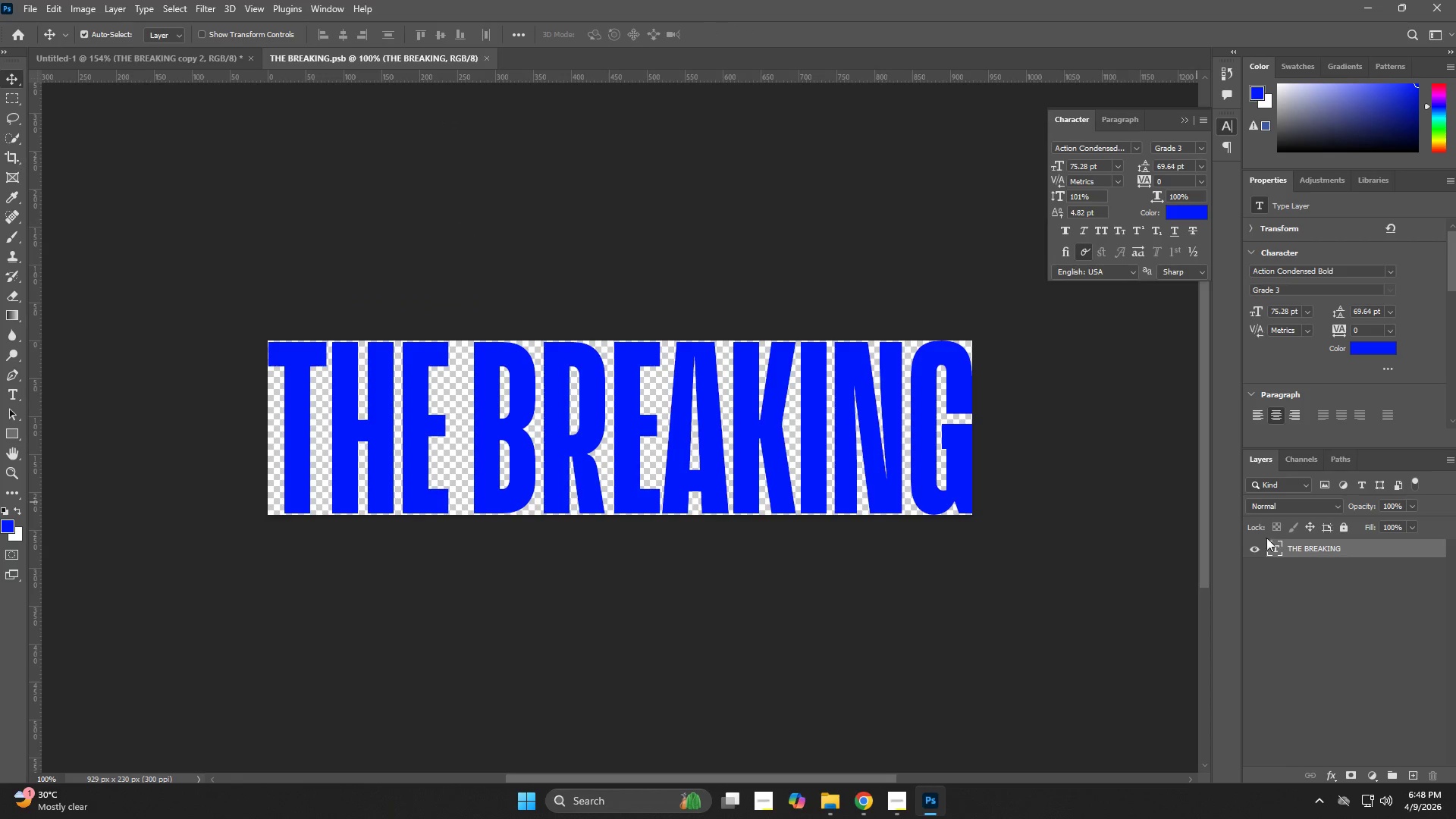 
left_click([201, 62])
 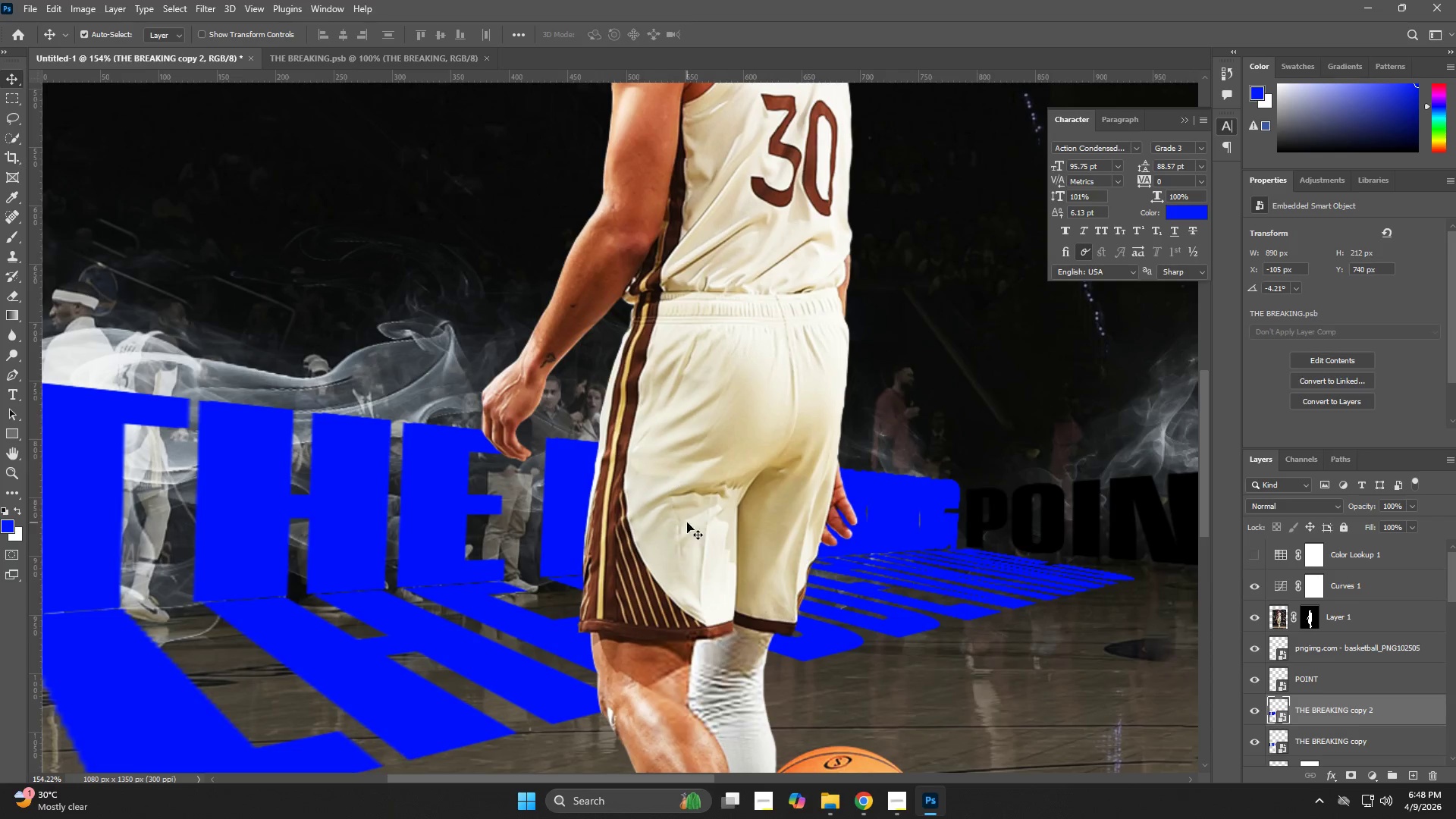 
key(Z)
 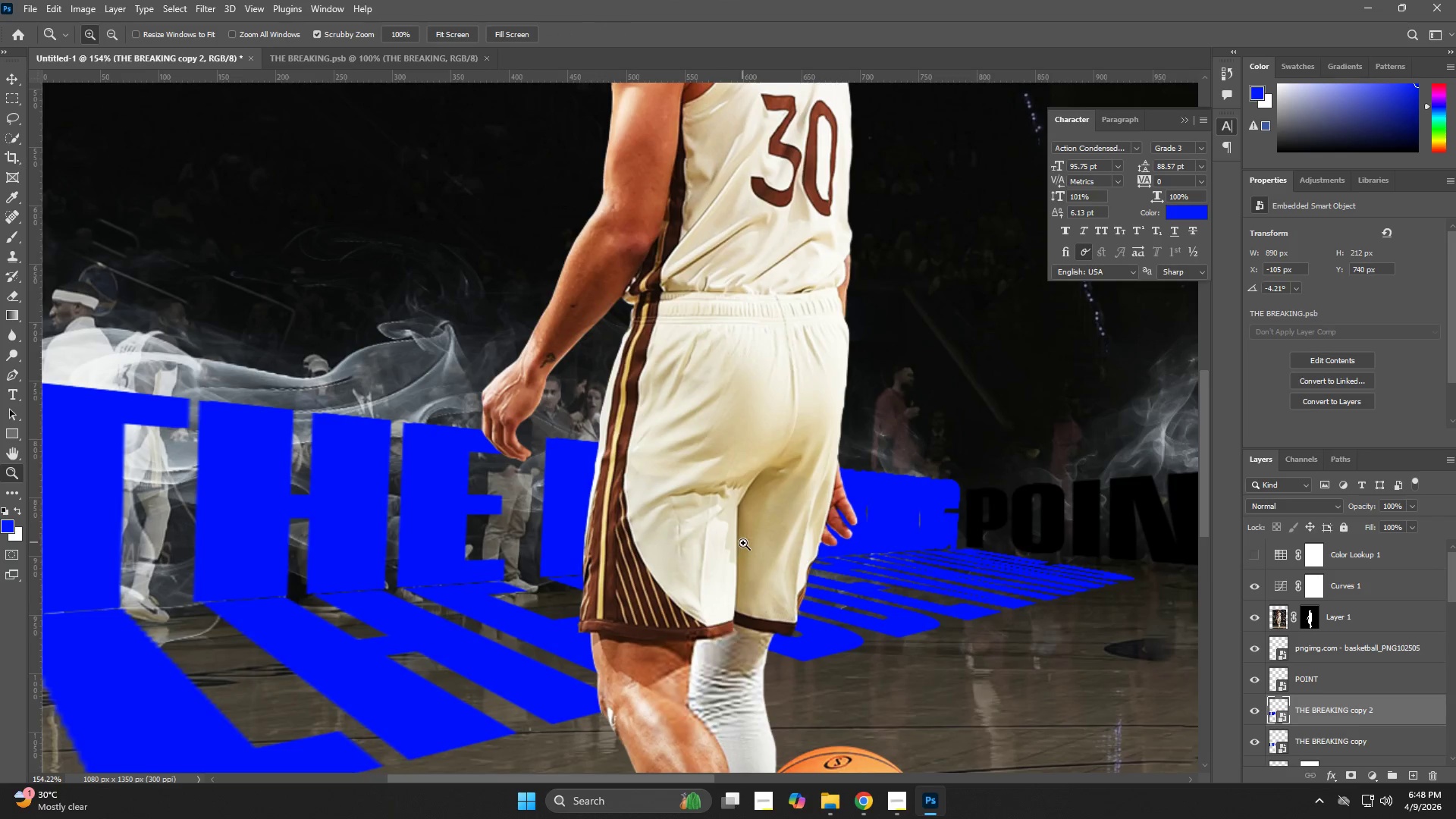 
left_click_drag(start_coordinate=[745, 543], to_coordinate=[704, 560])
 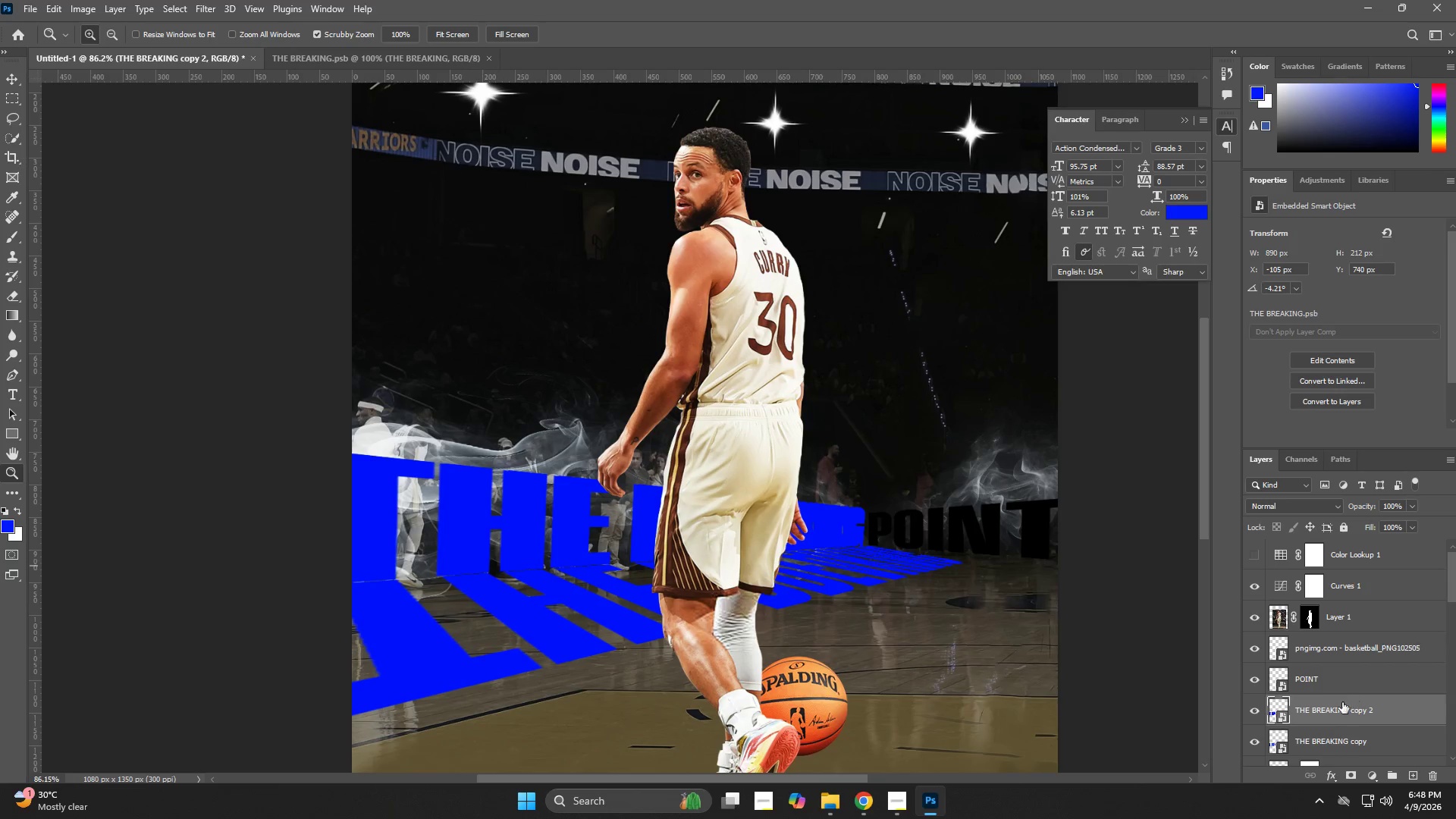 
left_click([1320, 737])
 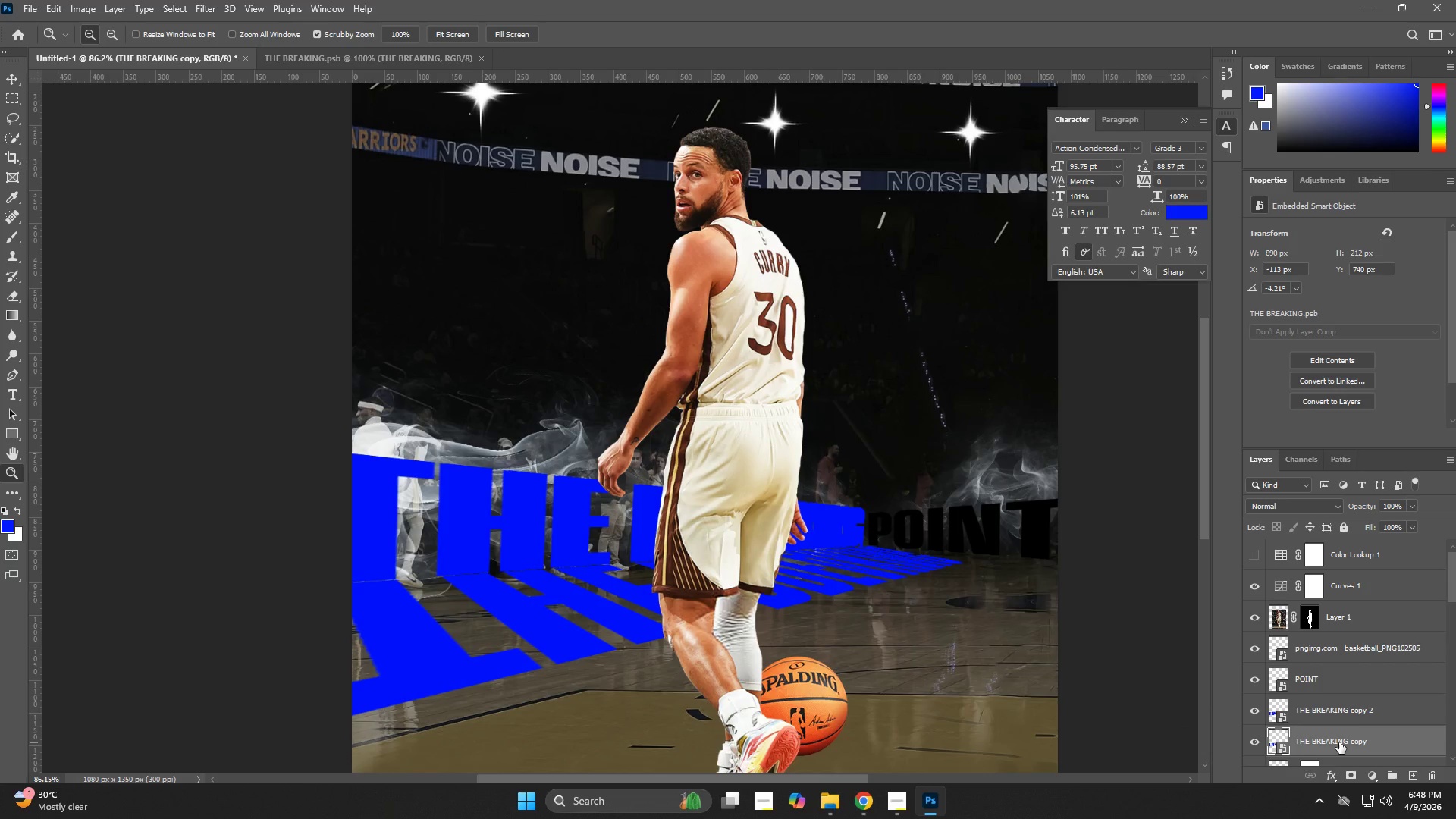 
key(ArrowLeft)
 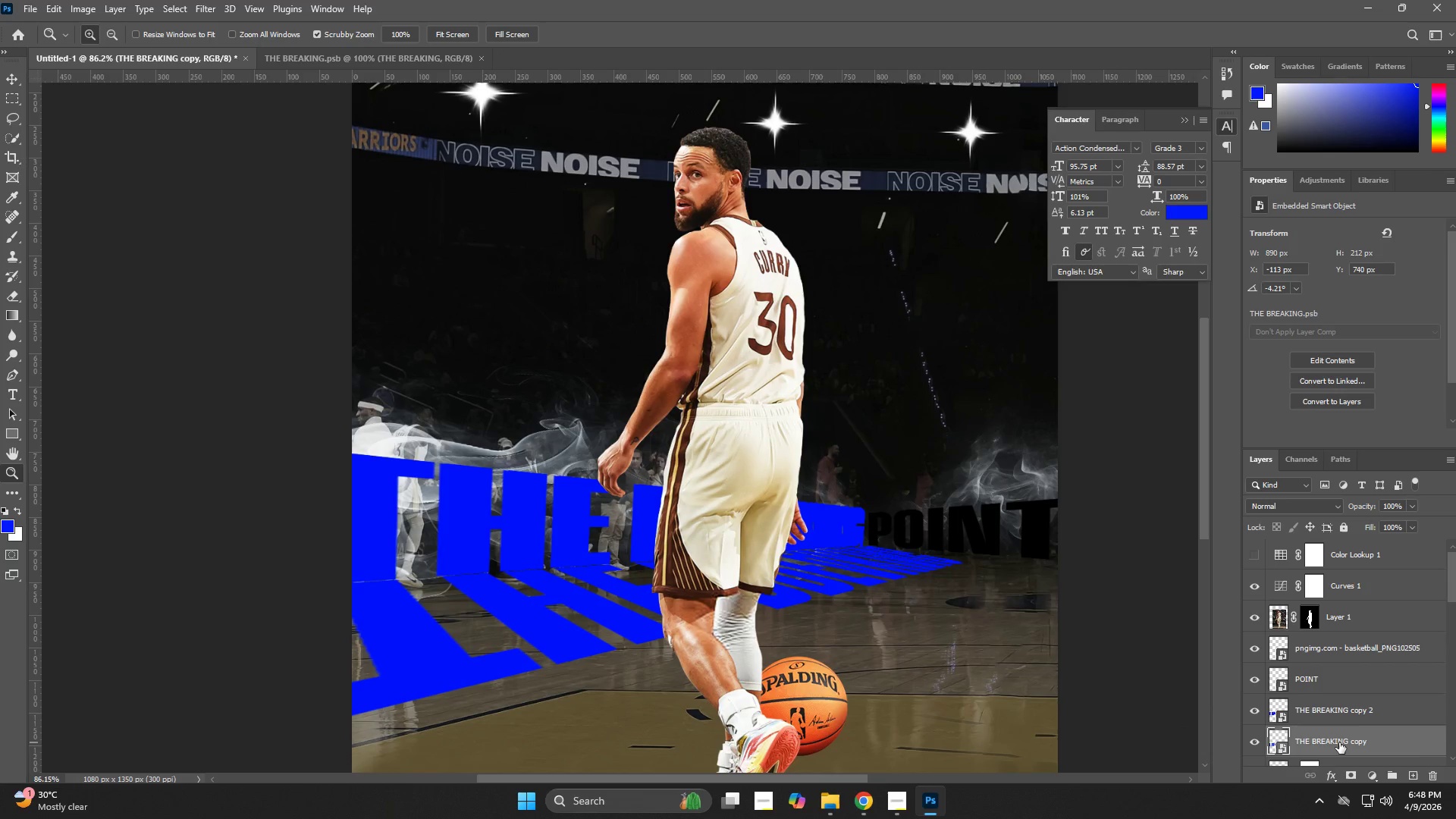 
key(ArrowLeft)
 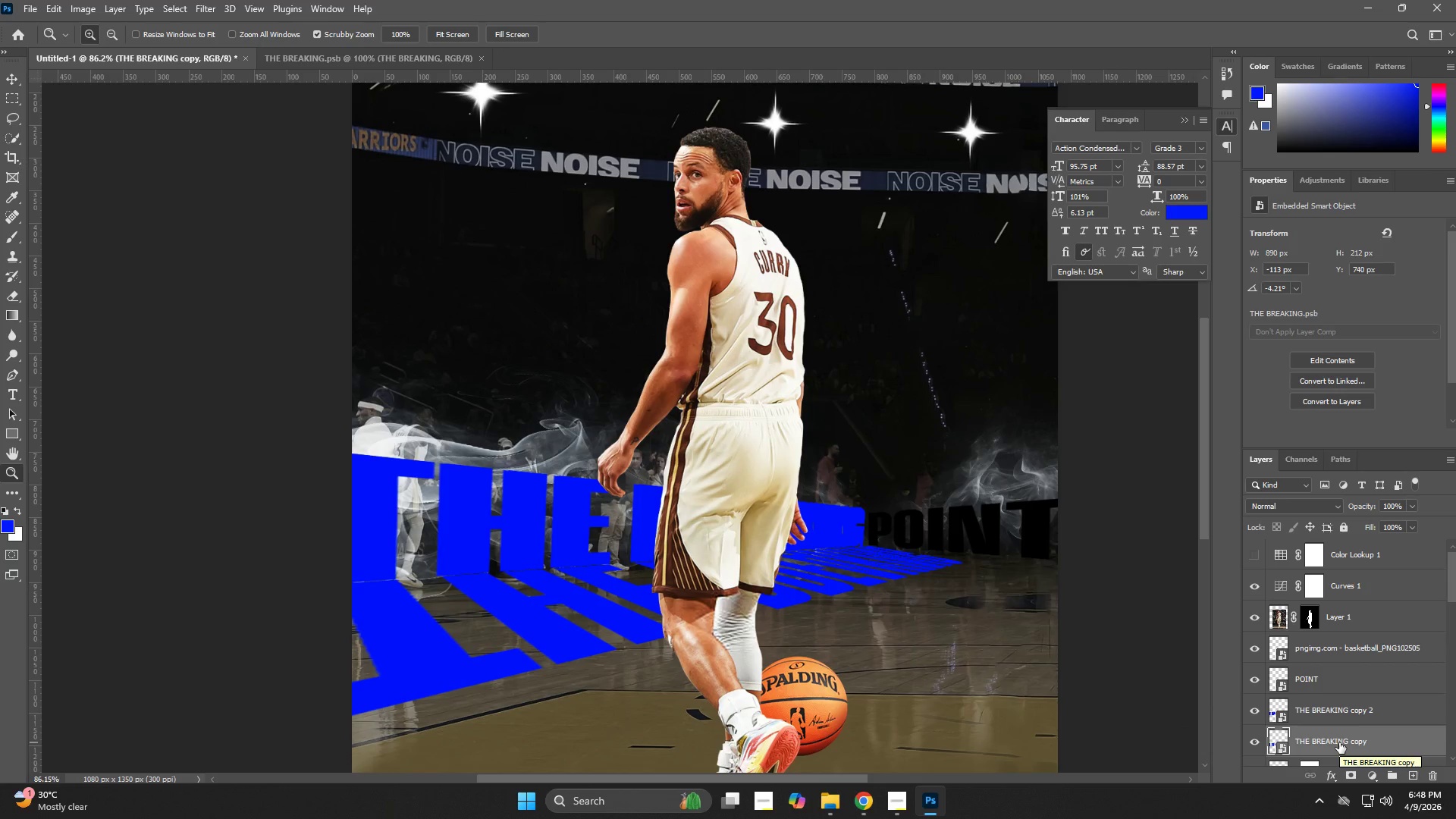 
key(V)
 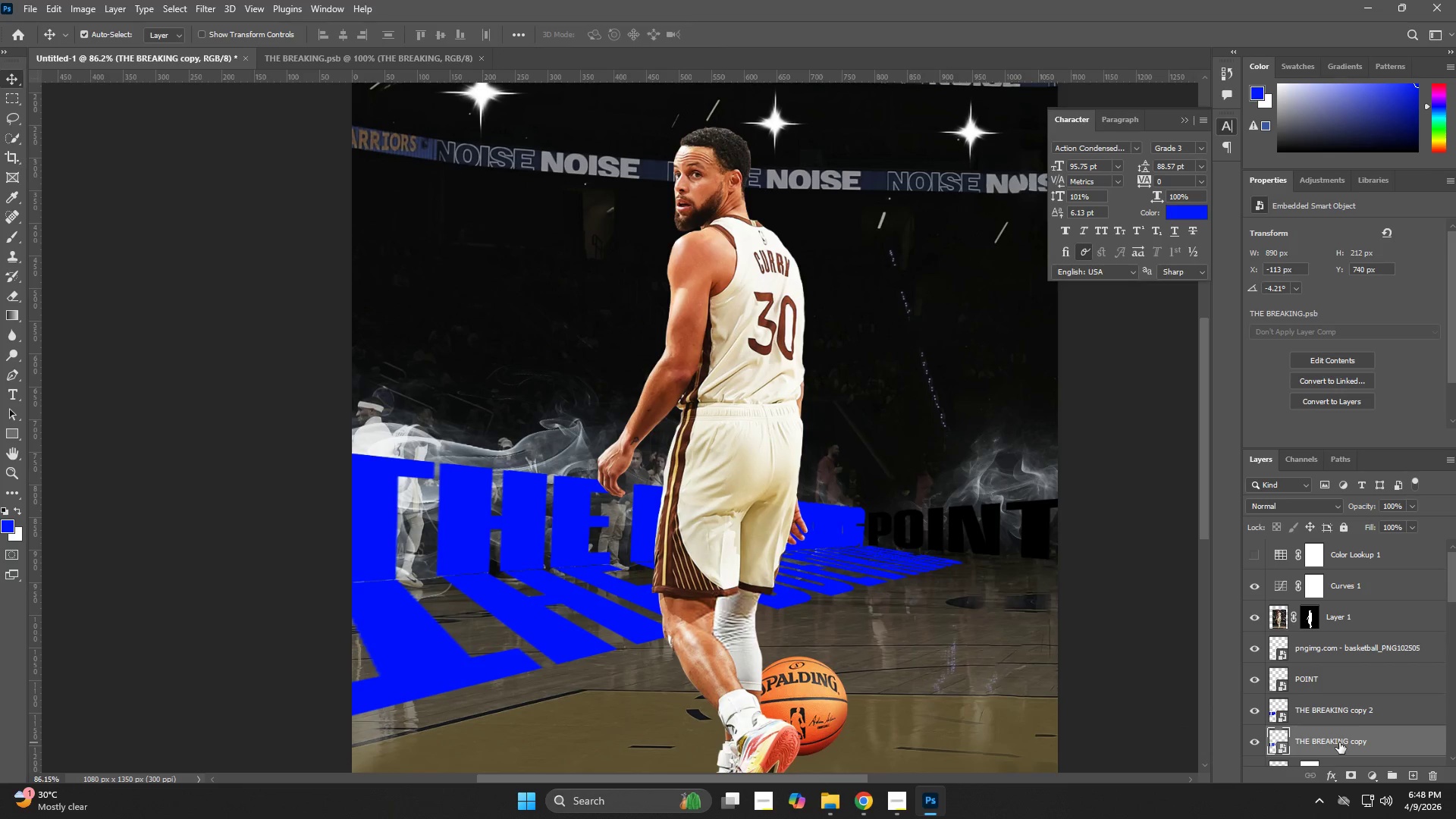 
key(ArrowLeft)
 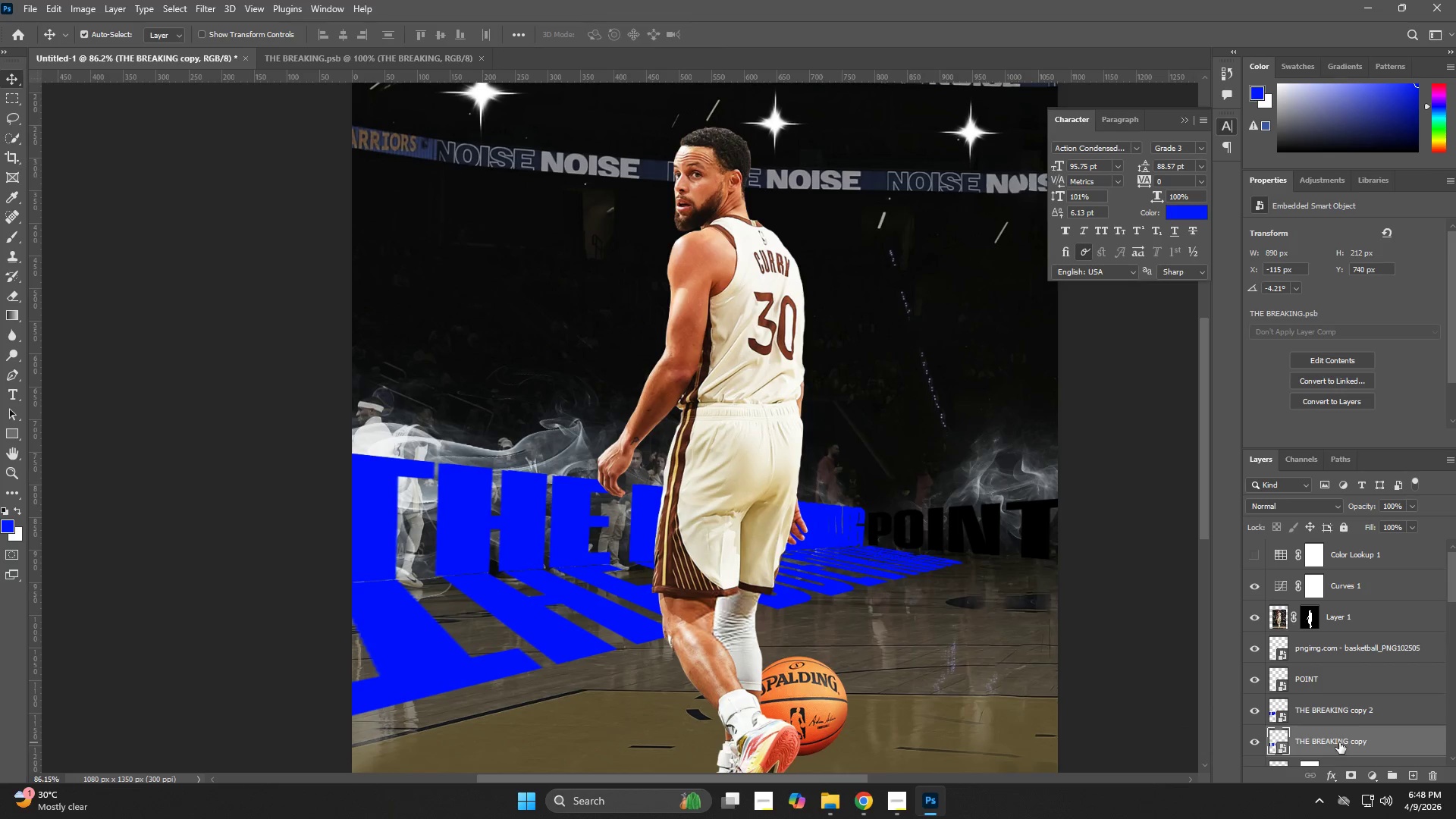 
key(ArrowLeft)
 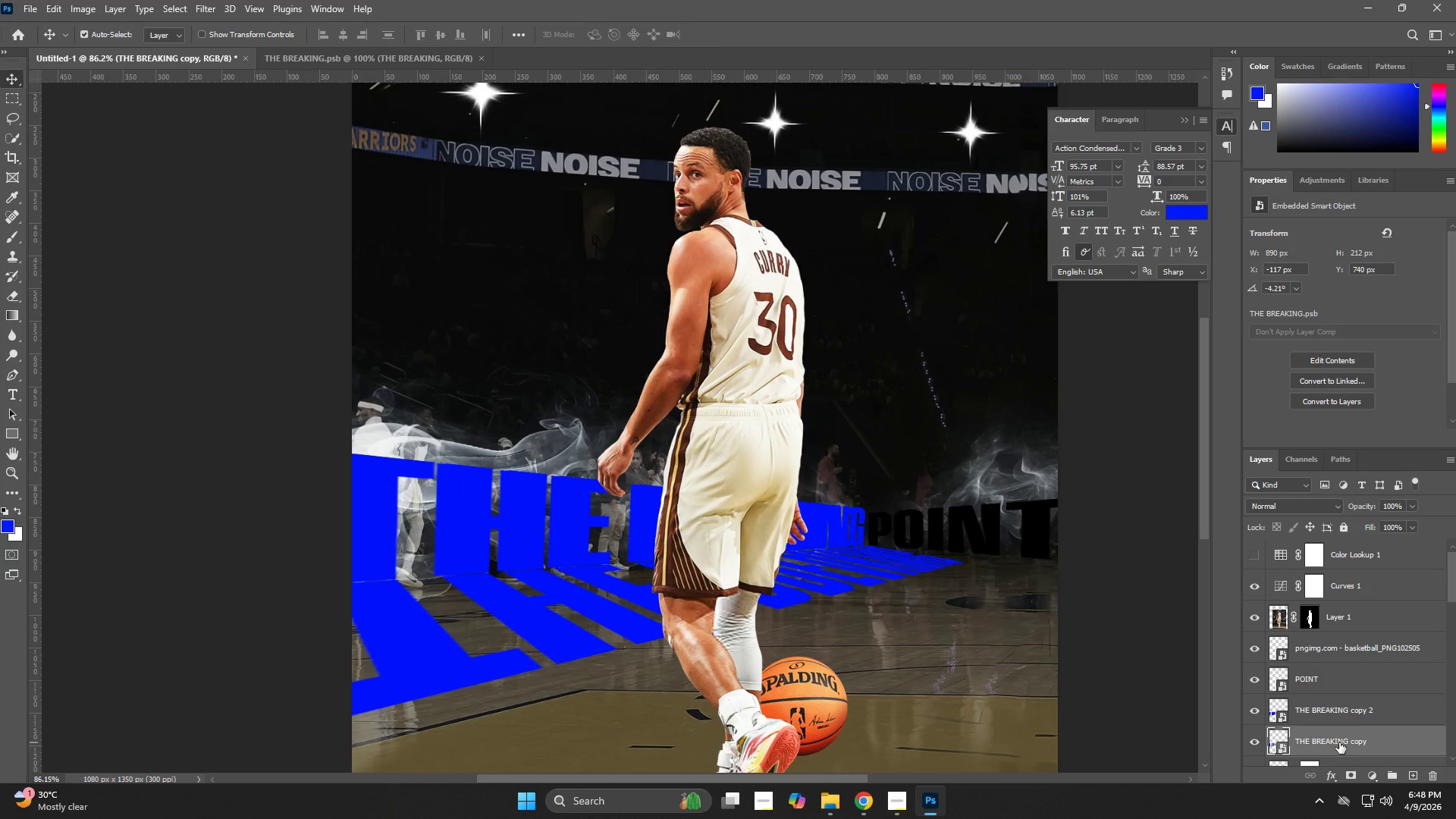 
key(ArrowLeft)
 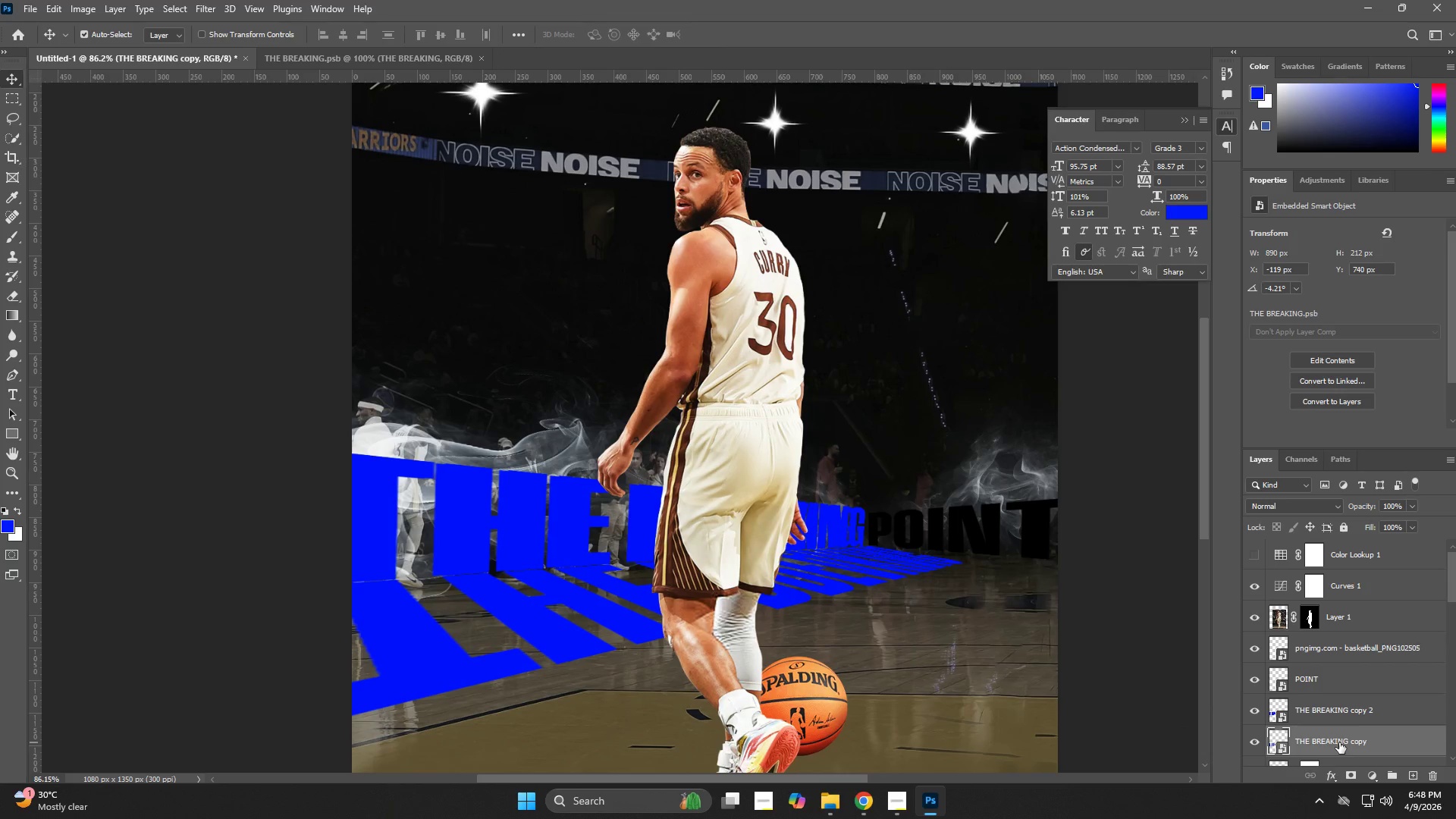 
key(ArrowRight)
 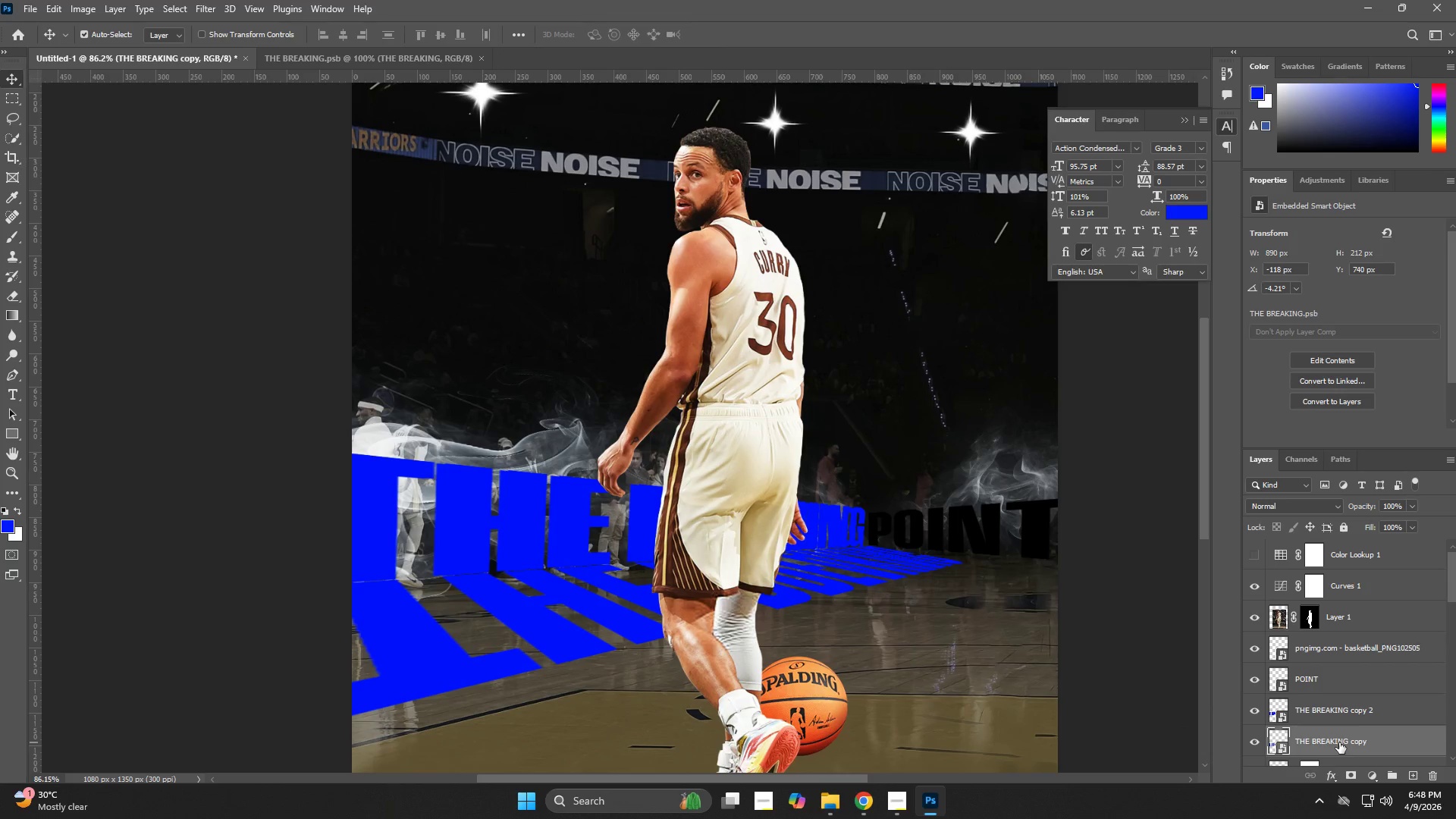 
key(ArrowRight)
 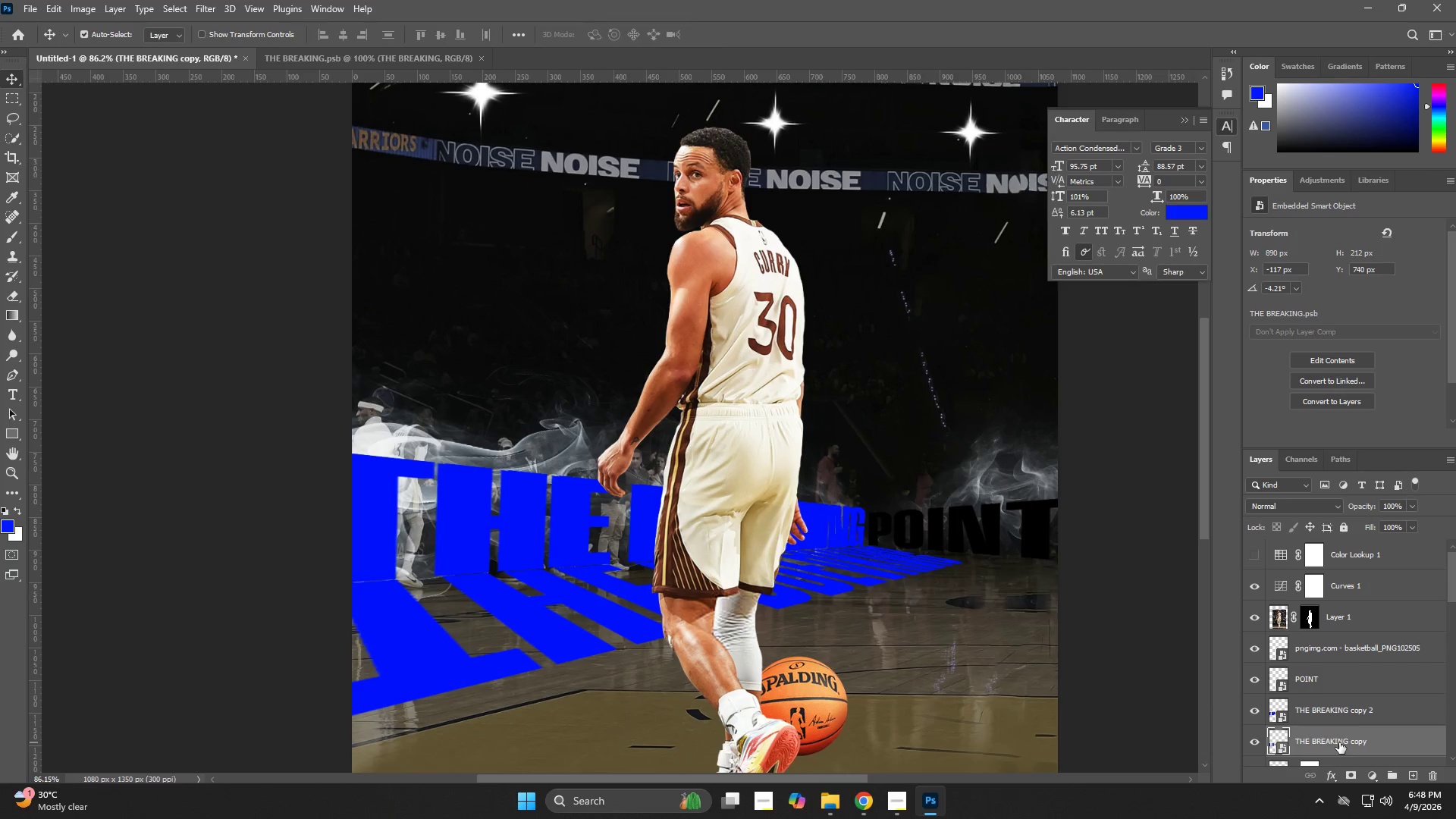 
key(ArrowRight)
 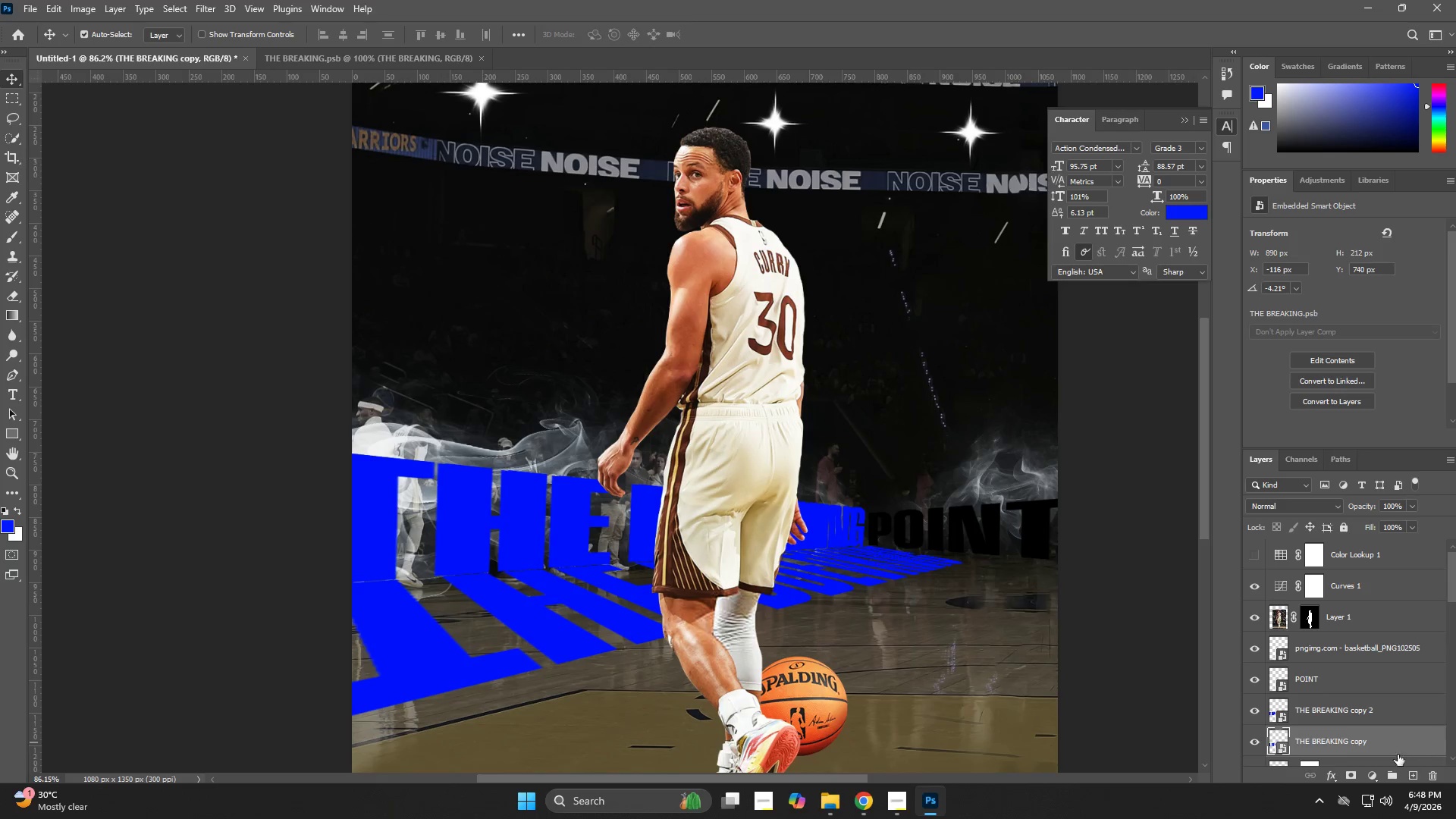 
scroll: coordinate [1335, 714], scroll_direction: down, amount: 1.0
 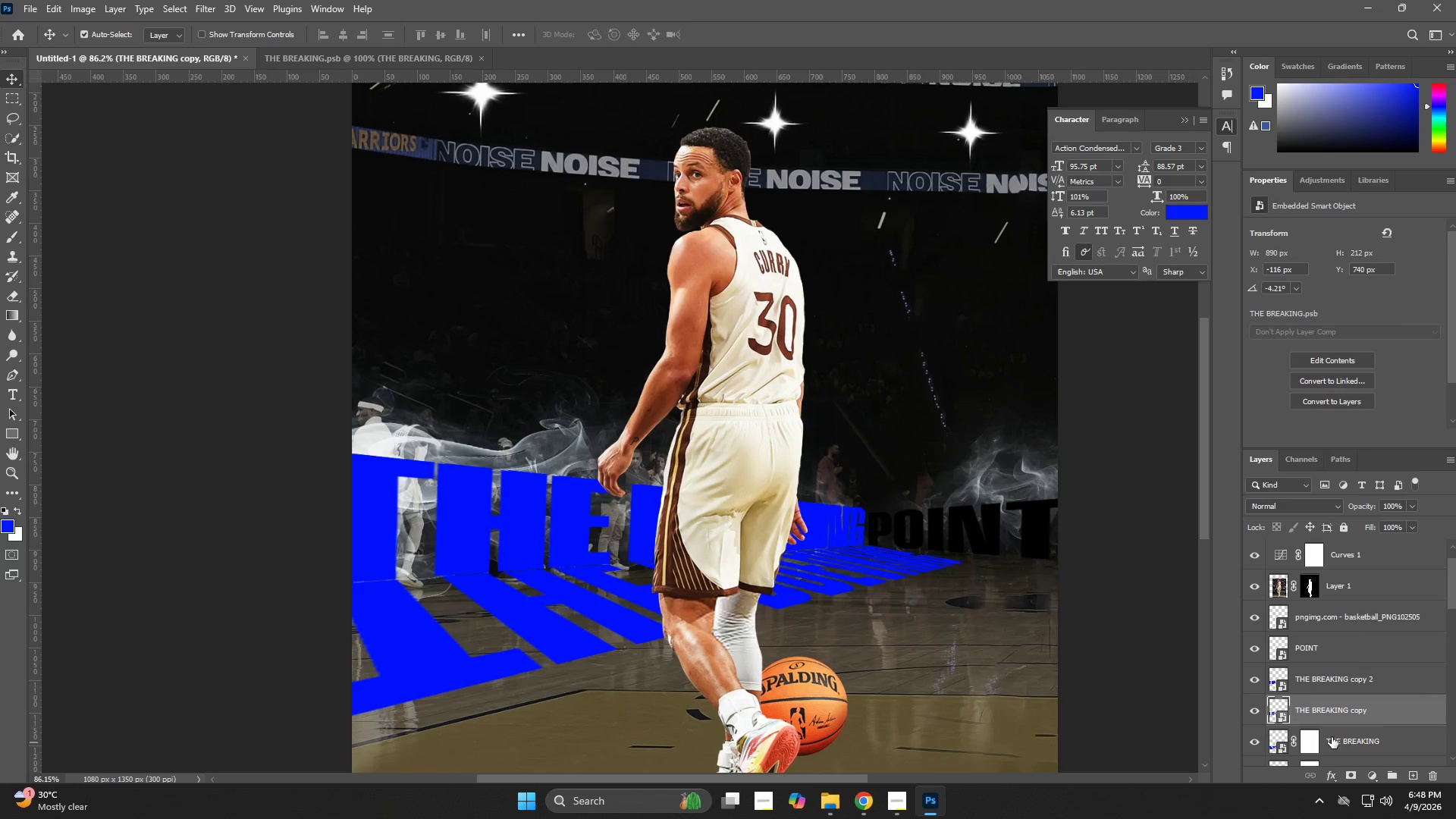 
left_click([1332, 737])
 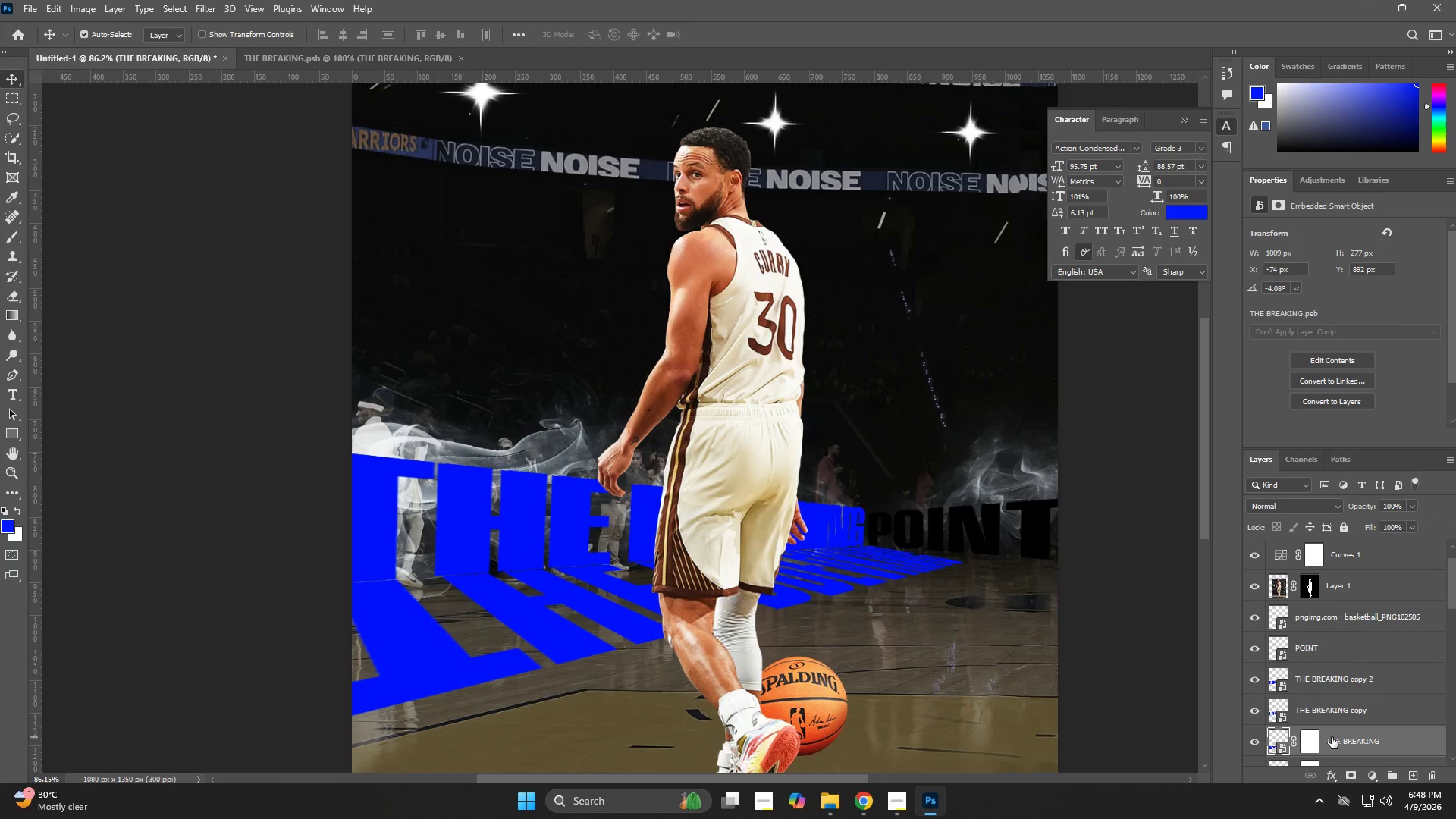 
key(ArrowLeft)
 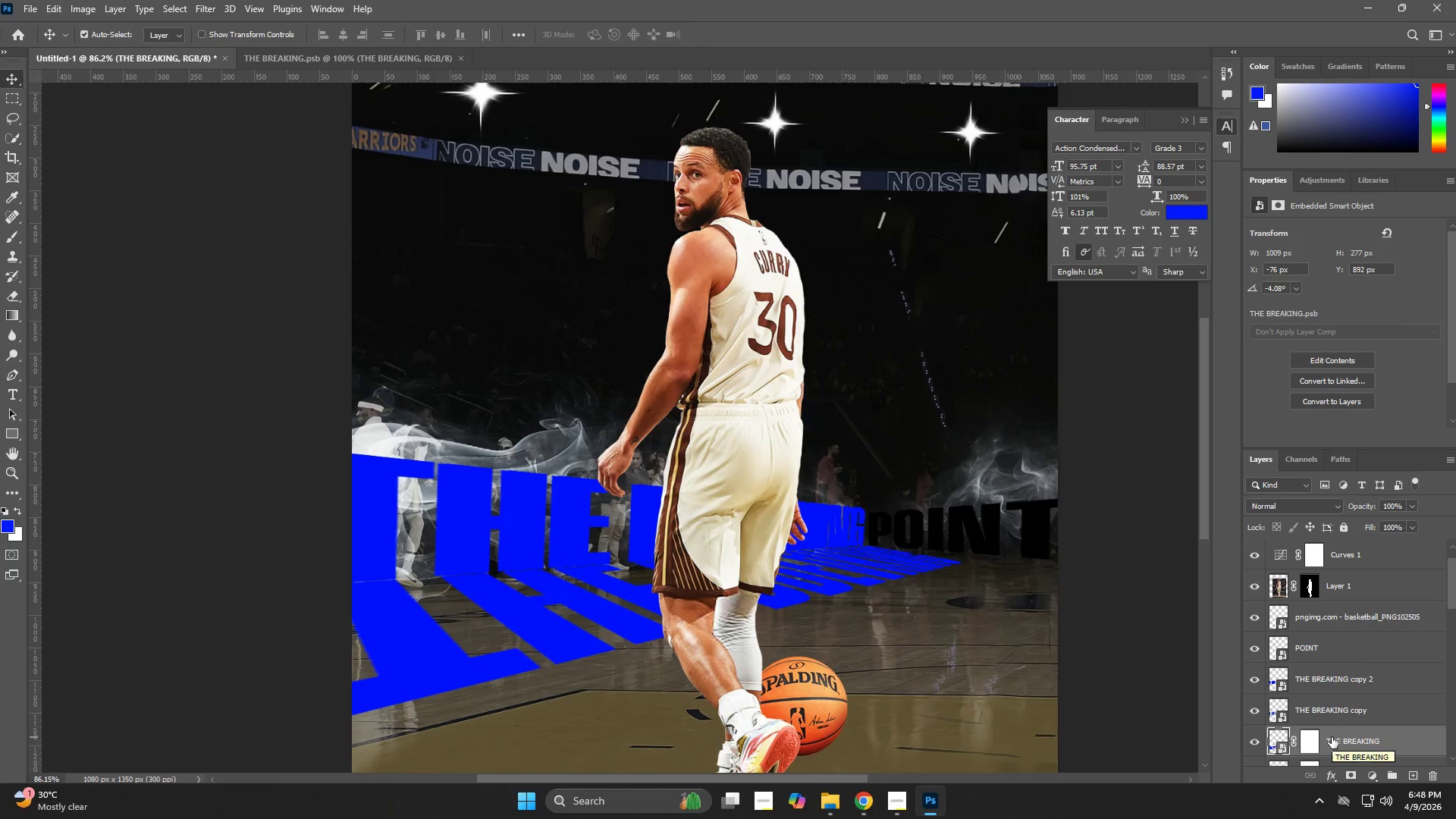 
key(ArrowLeft)
 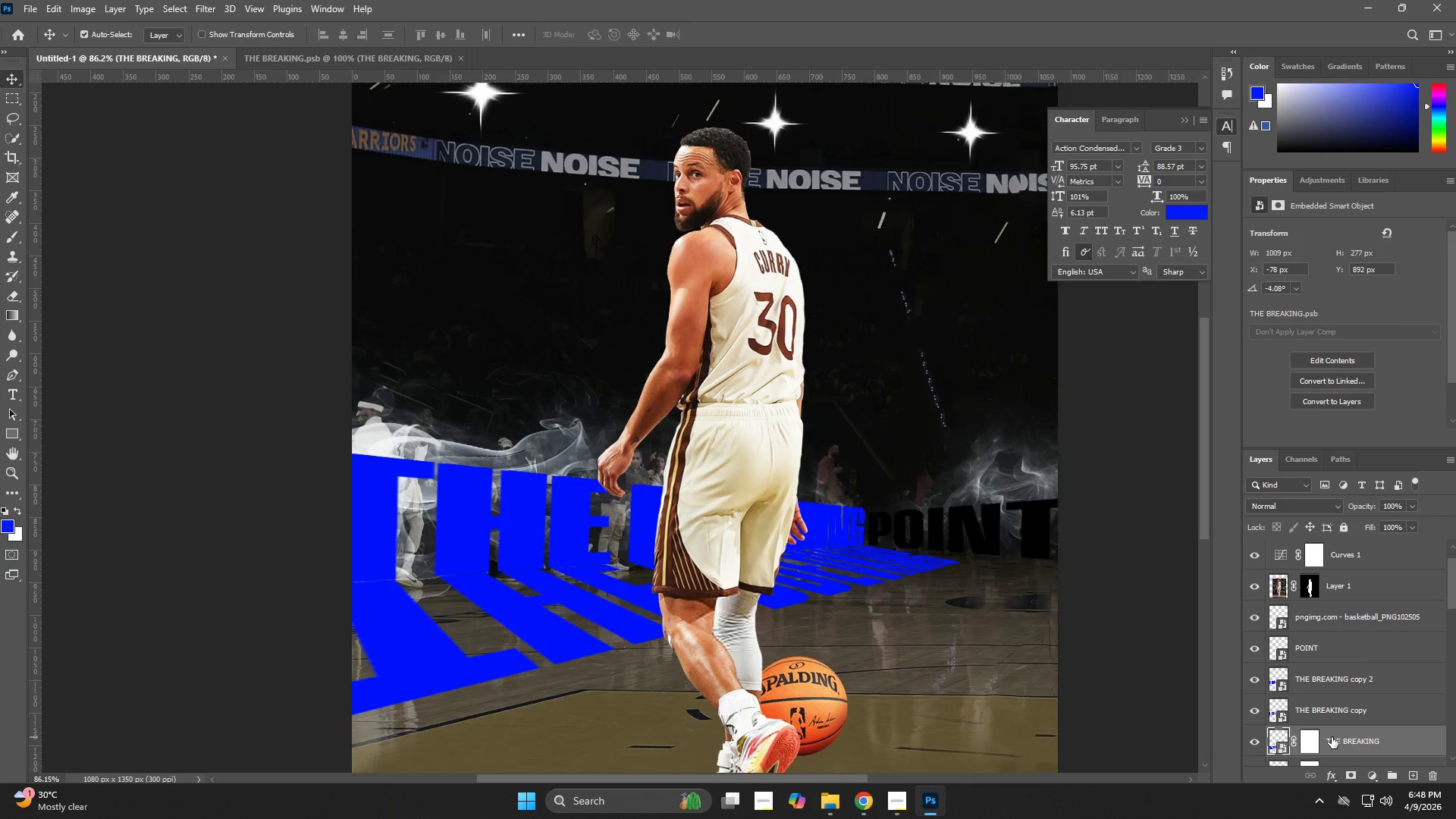 
key(ArrowLeft)
 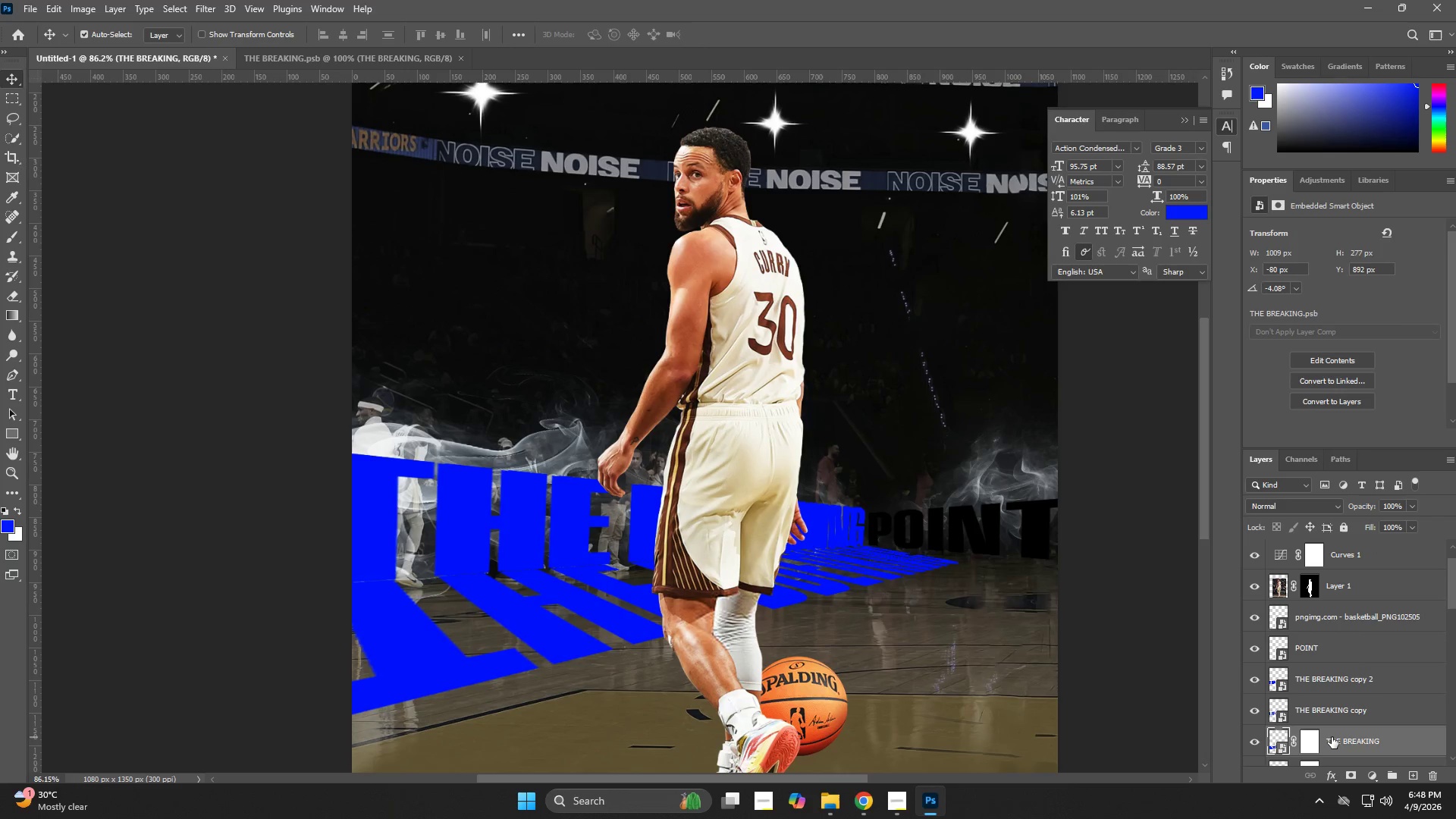 
key(ArrowLeft)
 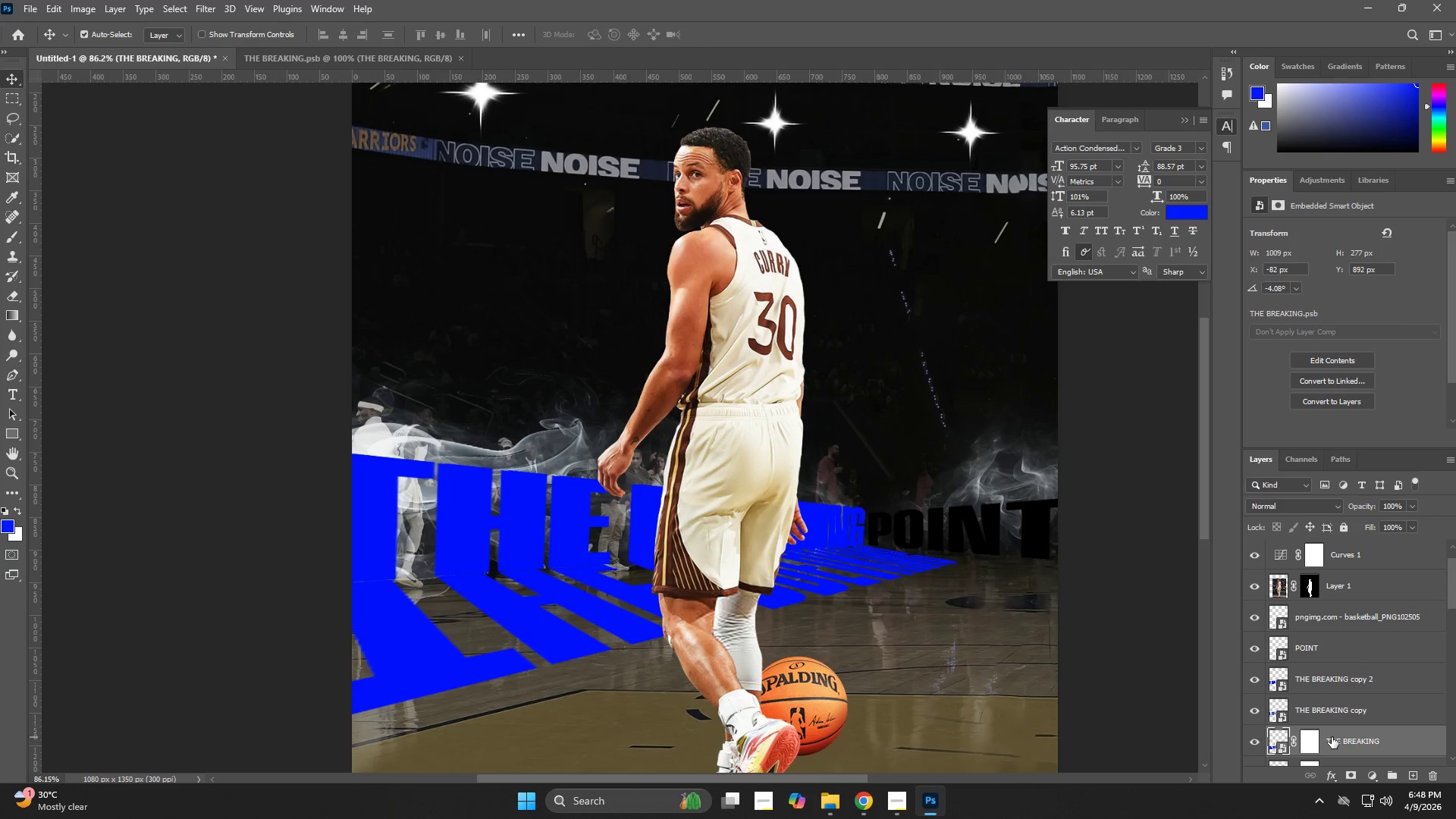 
key(ArrowLeft)
 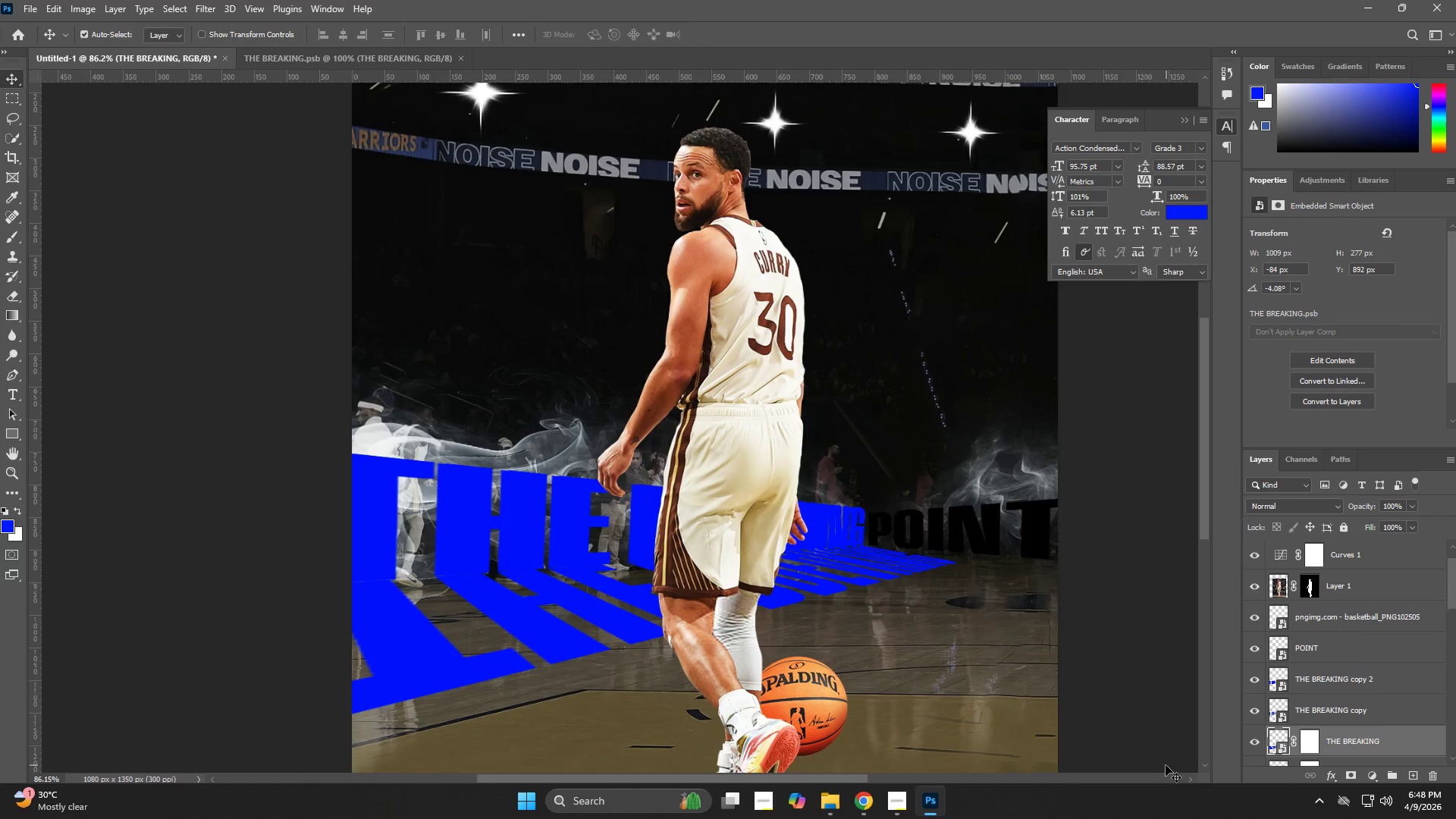 
type(zz)
 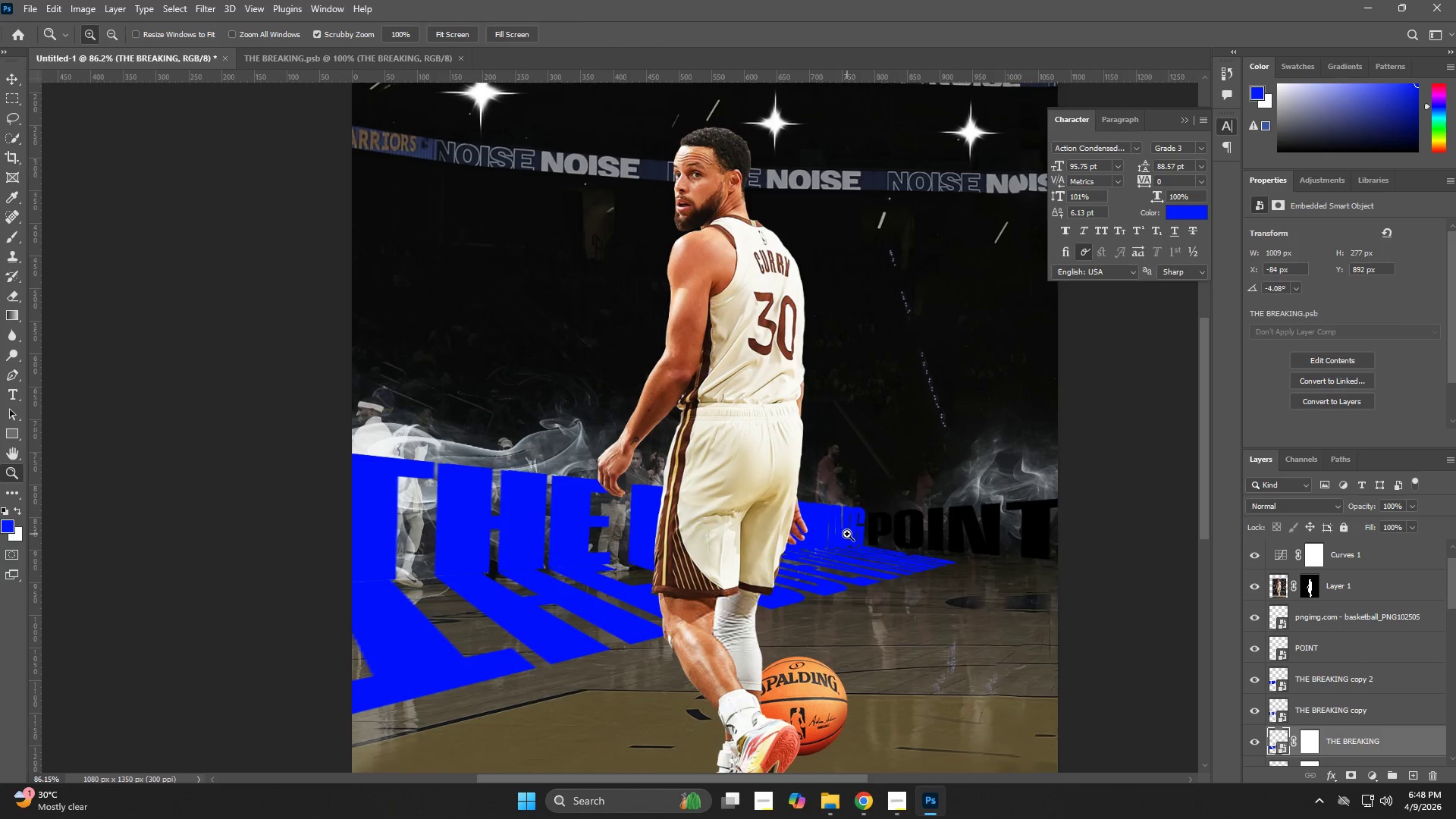 
left_click_drag(start_coordinate=[847, 534], to_coordinate=[814, 548])
 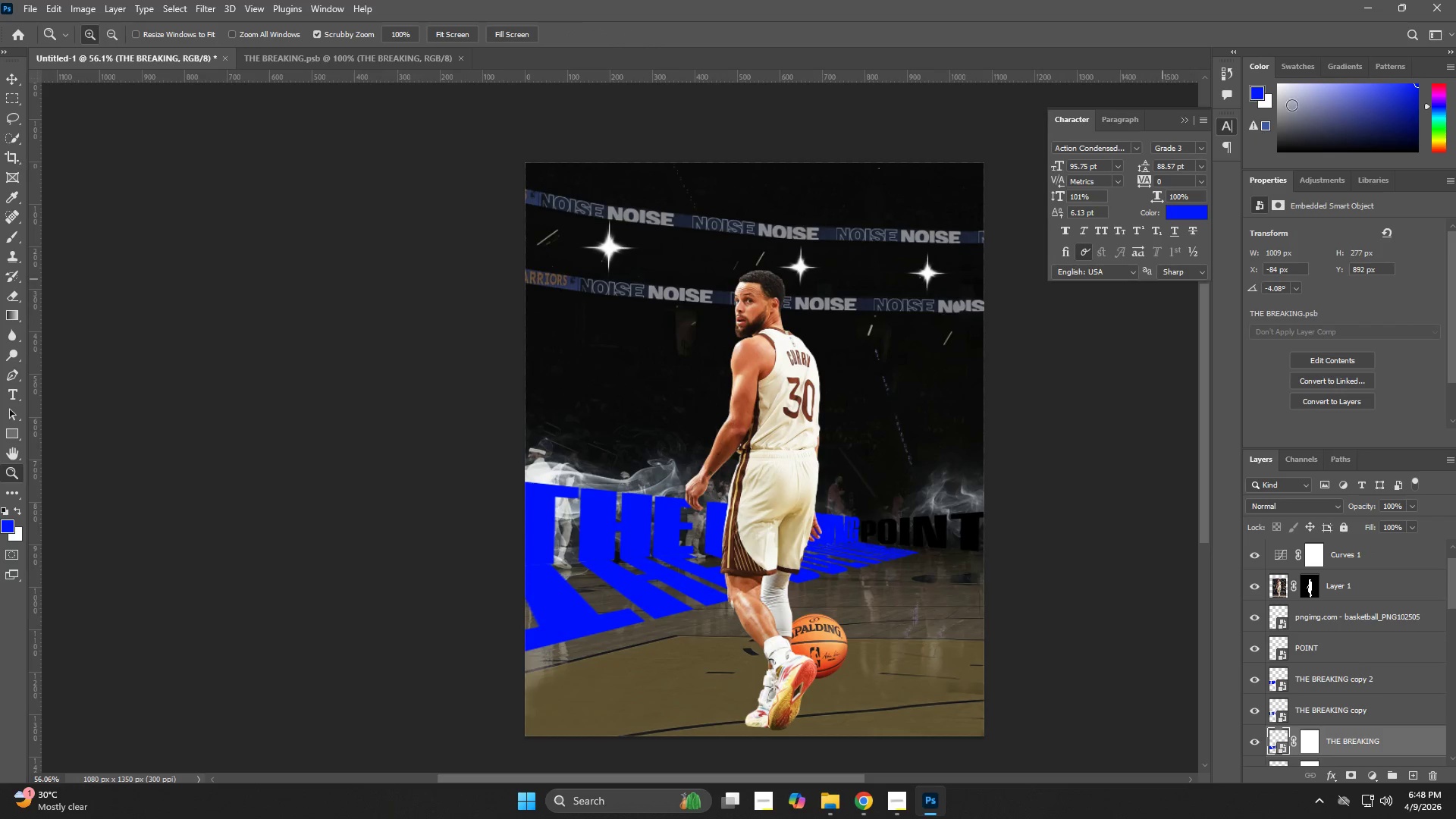 
left_click([1366, 61])
 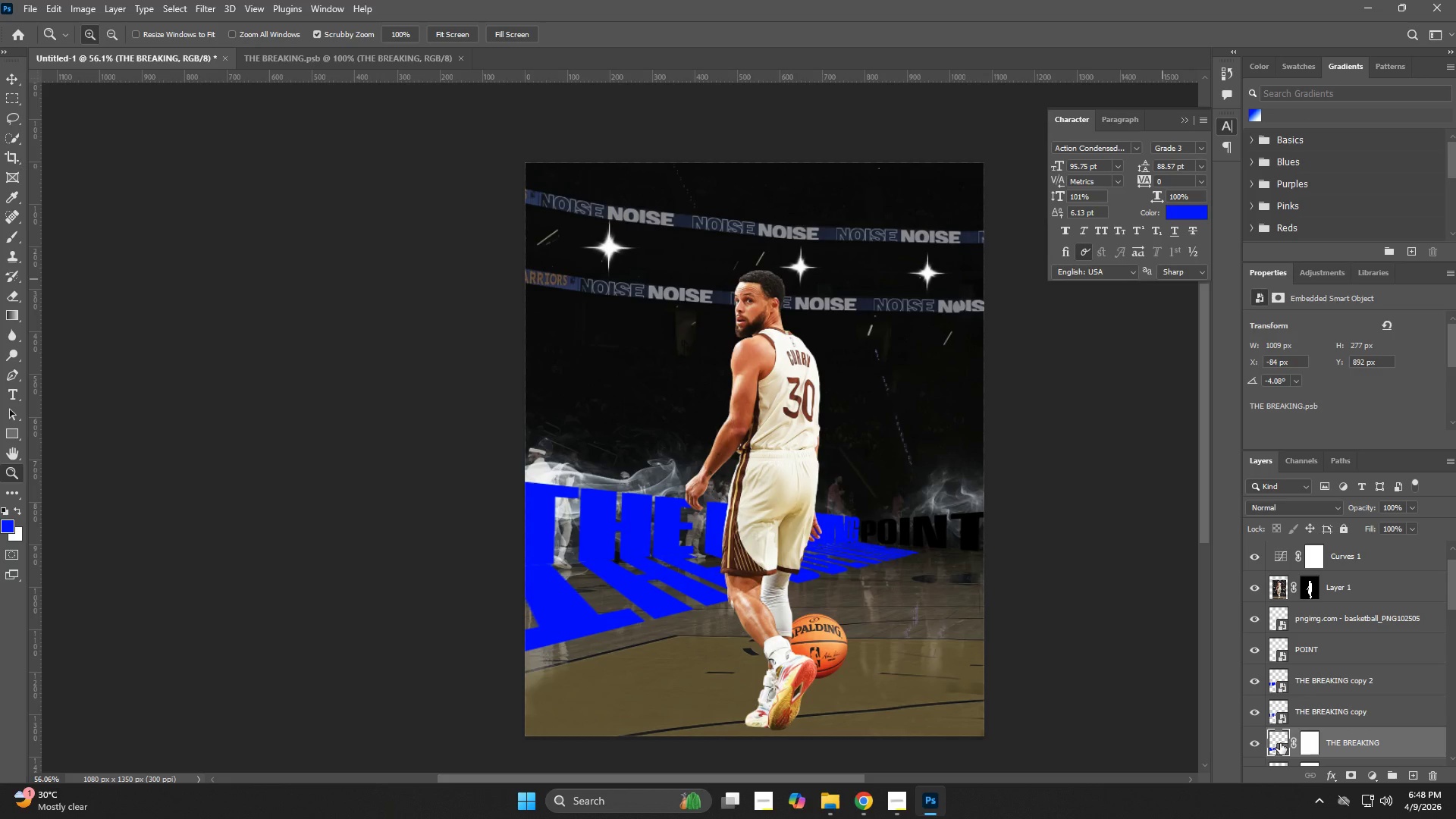 
double_click([1280, 743])
 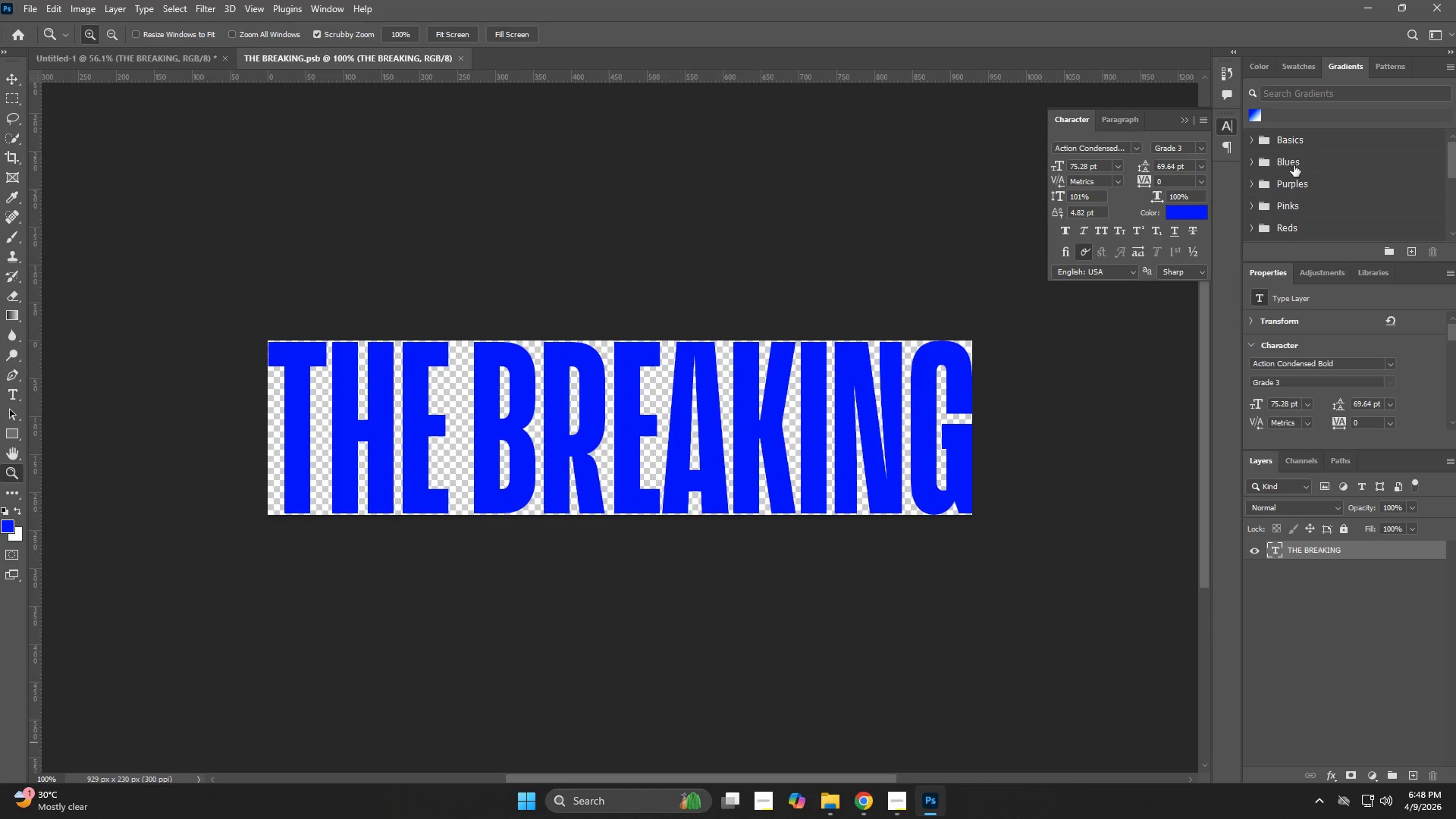 
left_click([1253, 165])
 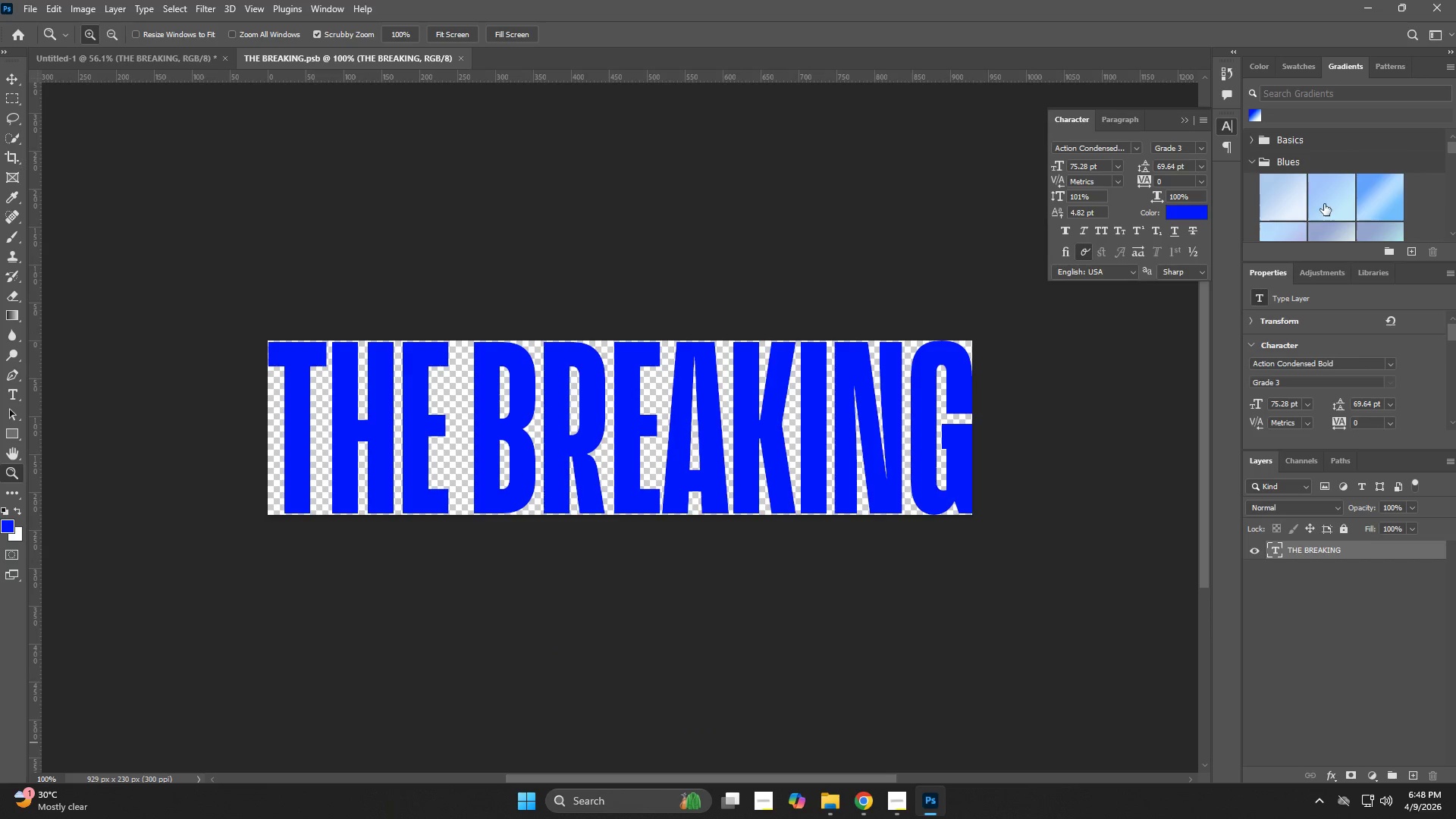 
scroll: coordinate [1318, 206], scroll_direction: down, amount: 13.0
 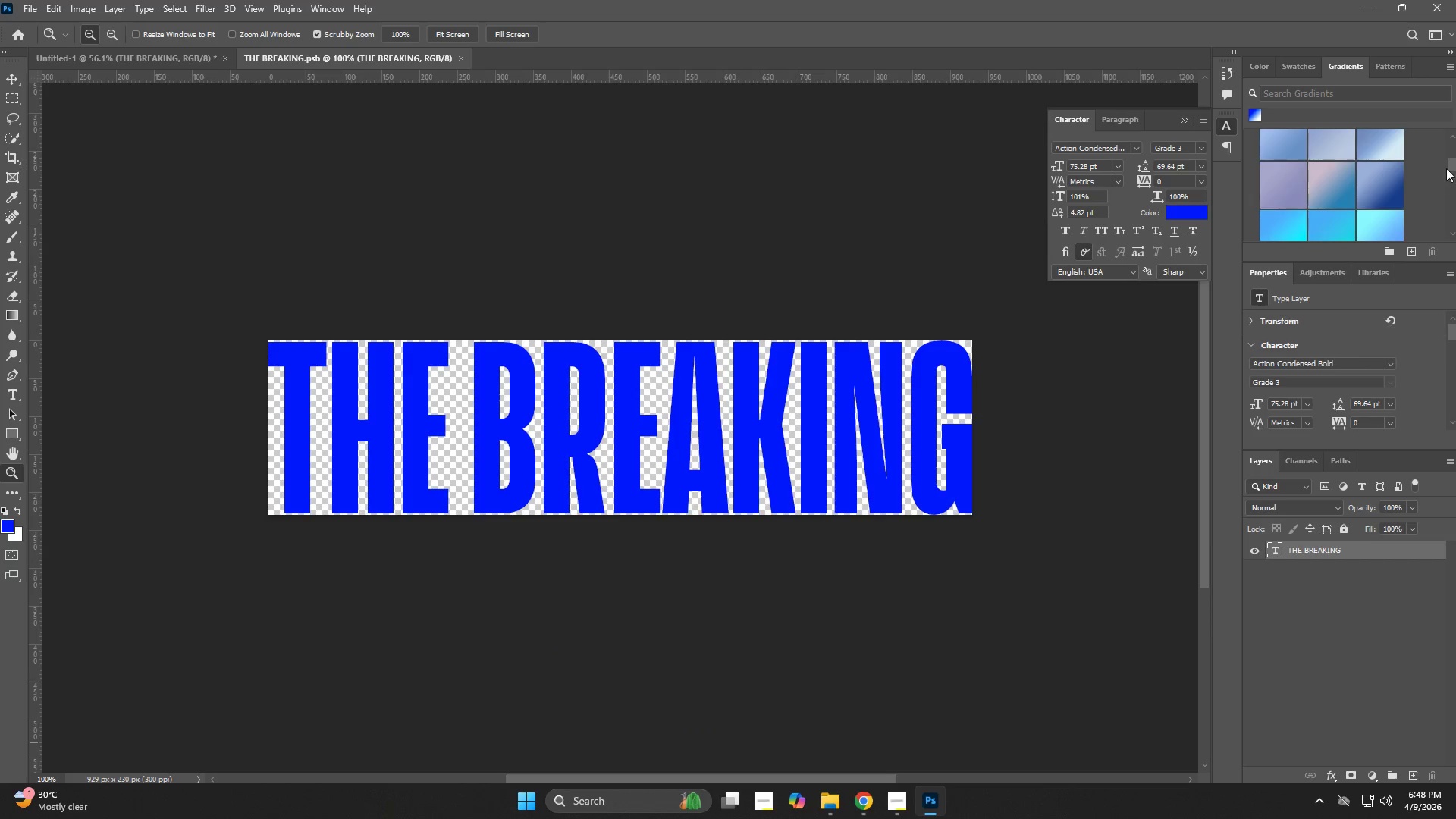 
left_click_drag(start_coordinate=[1446, 165], to_coordinate=[1454, 187])
 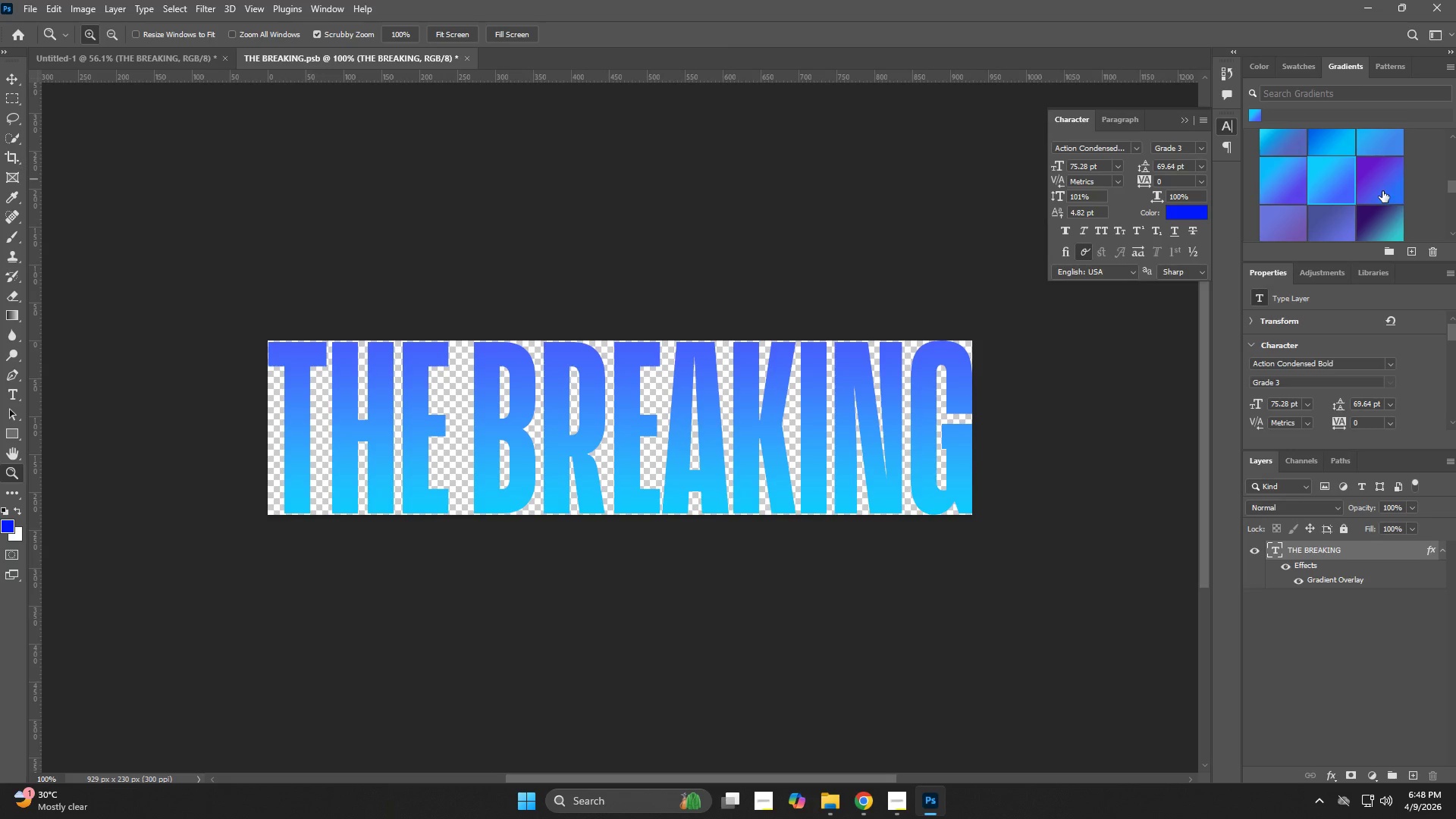 
left_click_drag(start_coordinate=[1454, 188], to_coordinate=[1451, 191])
 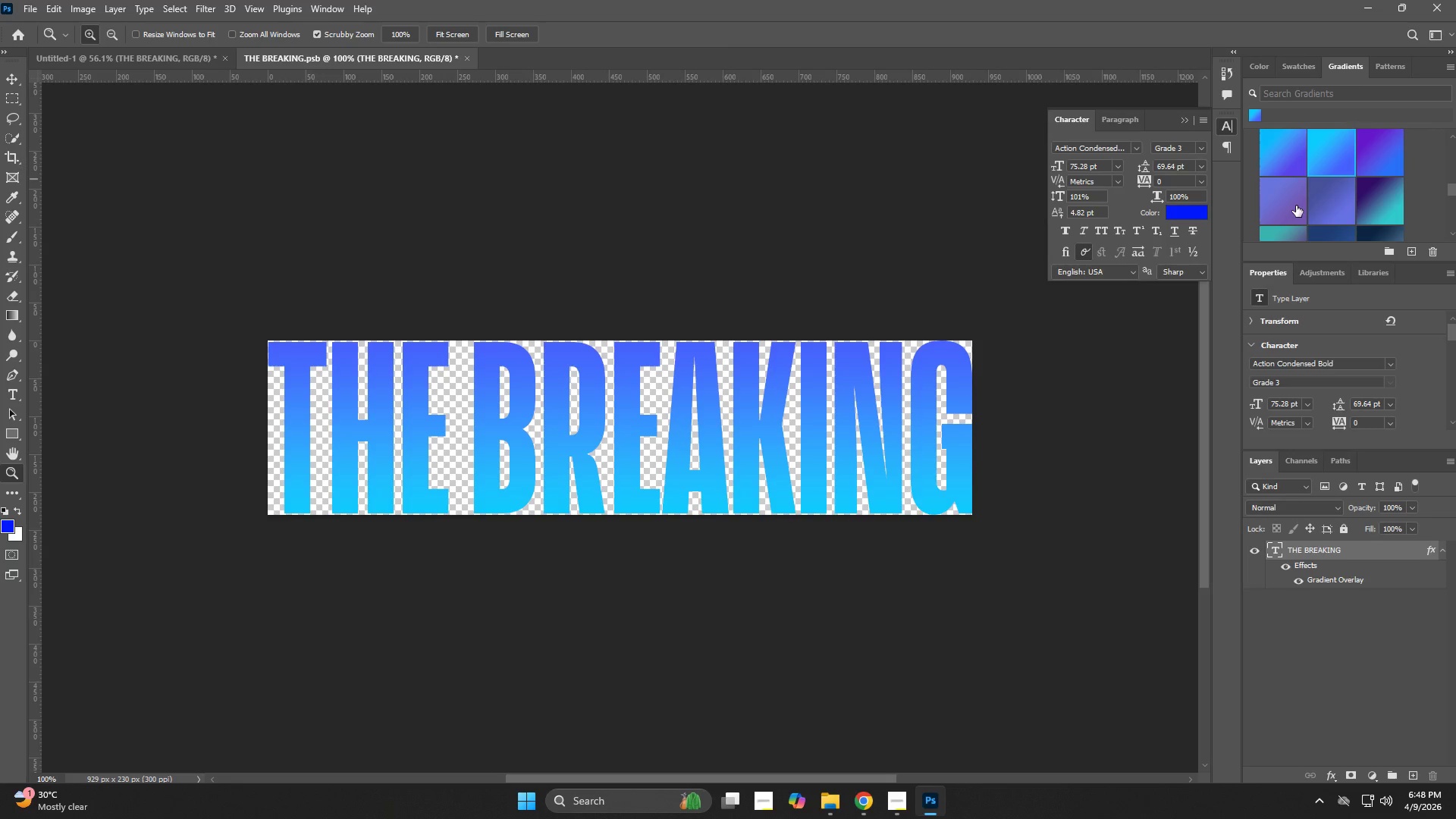 
left_click_drag(start_coordinate=[1296, 206], to_coordinate=[1335, 231])
 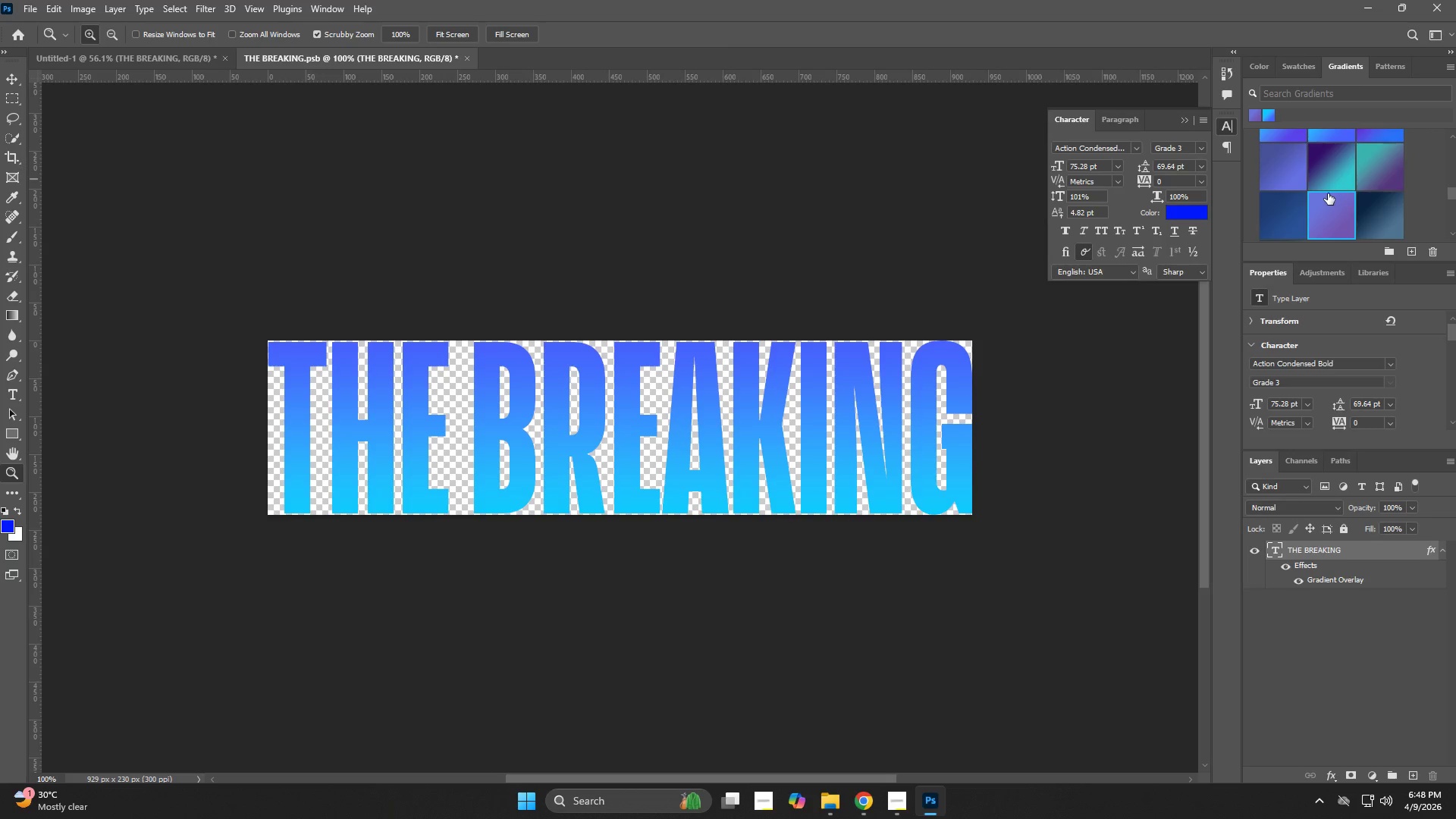 
left_click([1338, 176])
 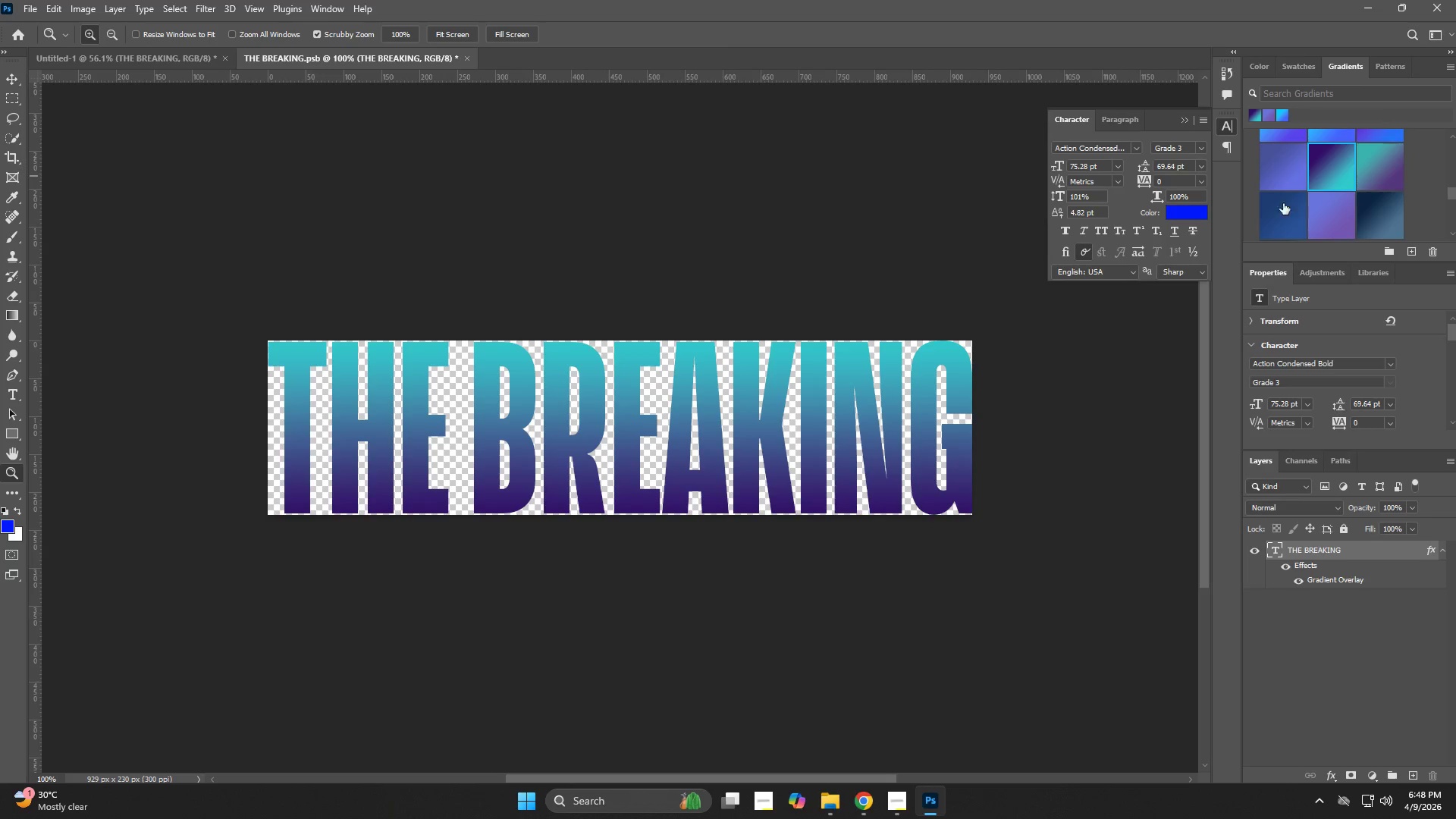 
key(Control+S)
 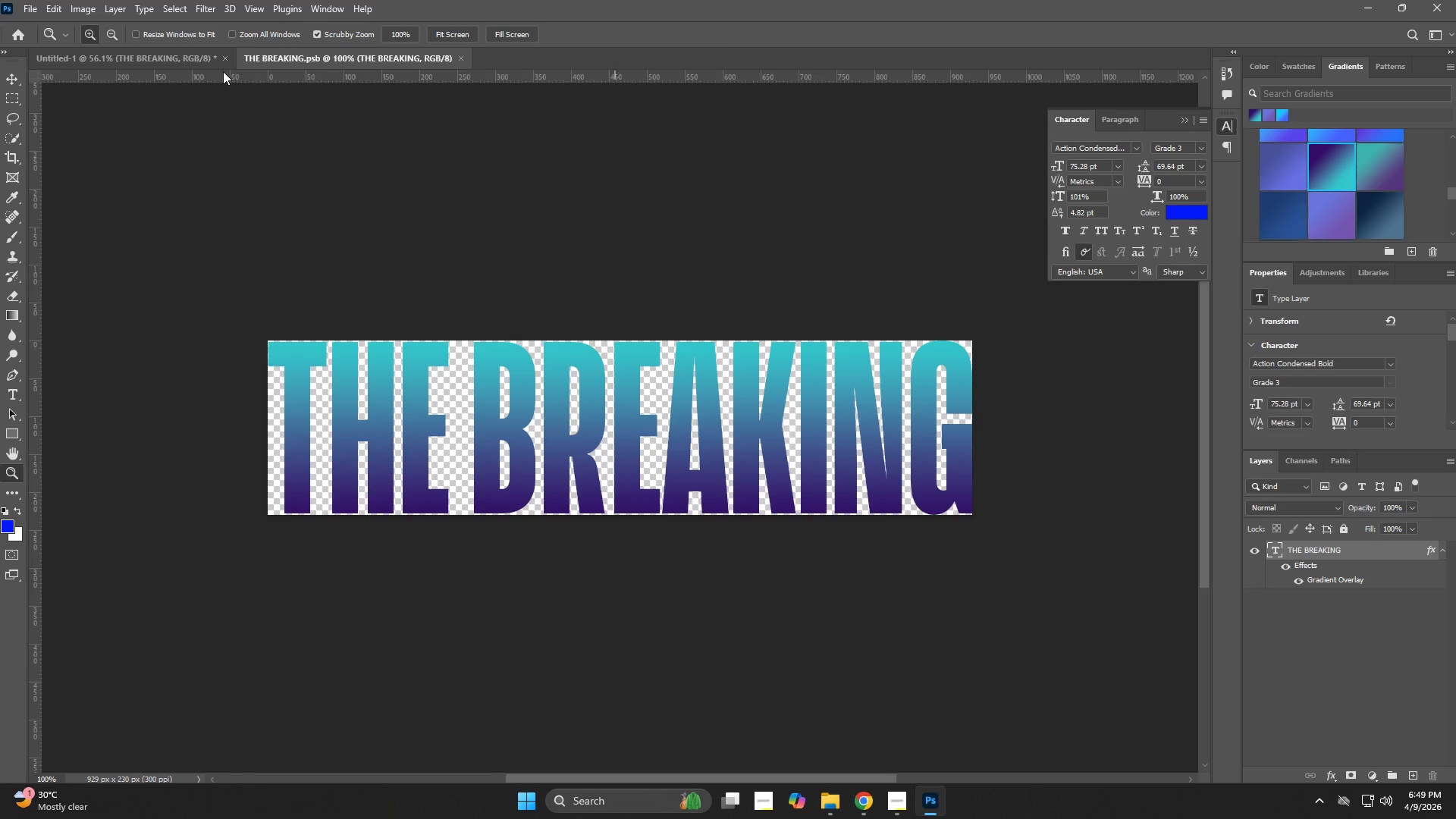 
left_click([186, 54])
 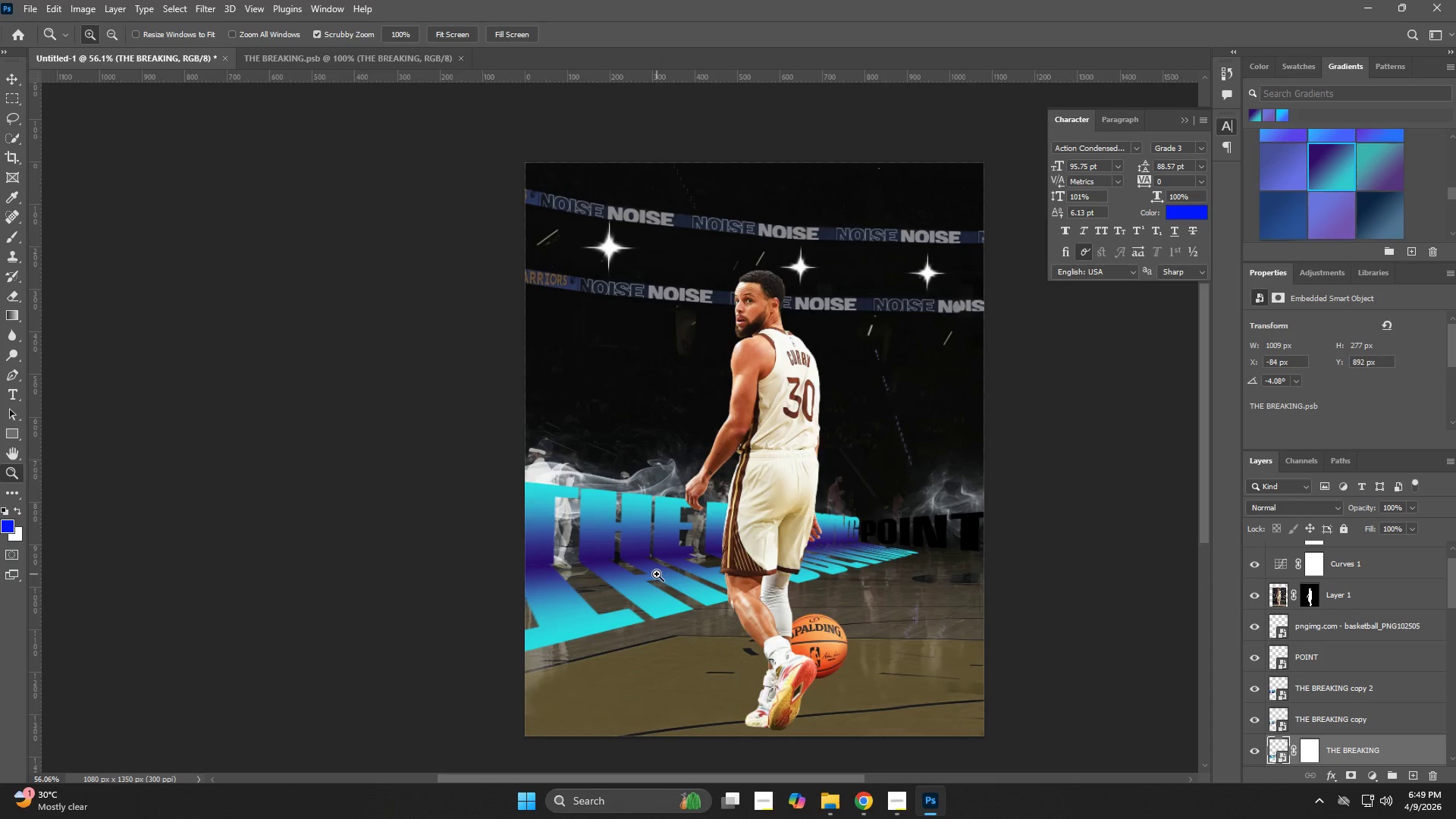 
key(Z)
 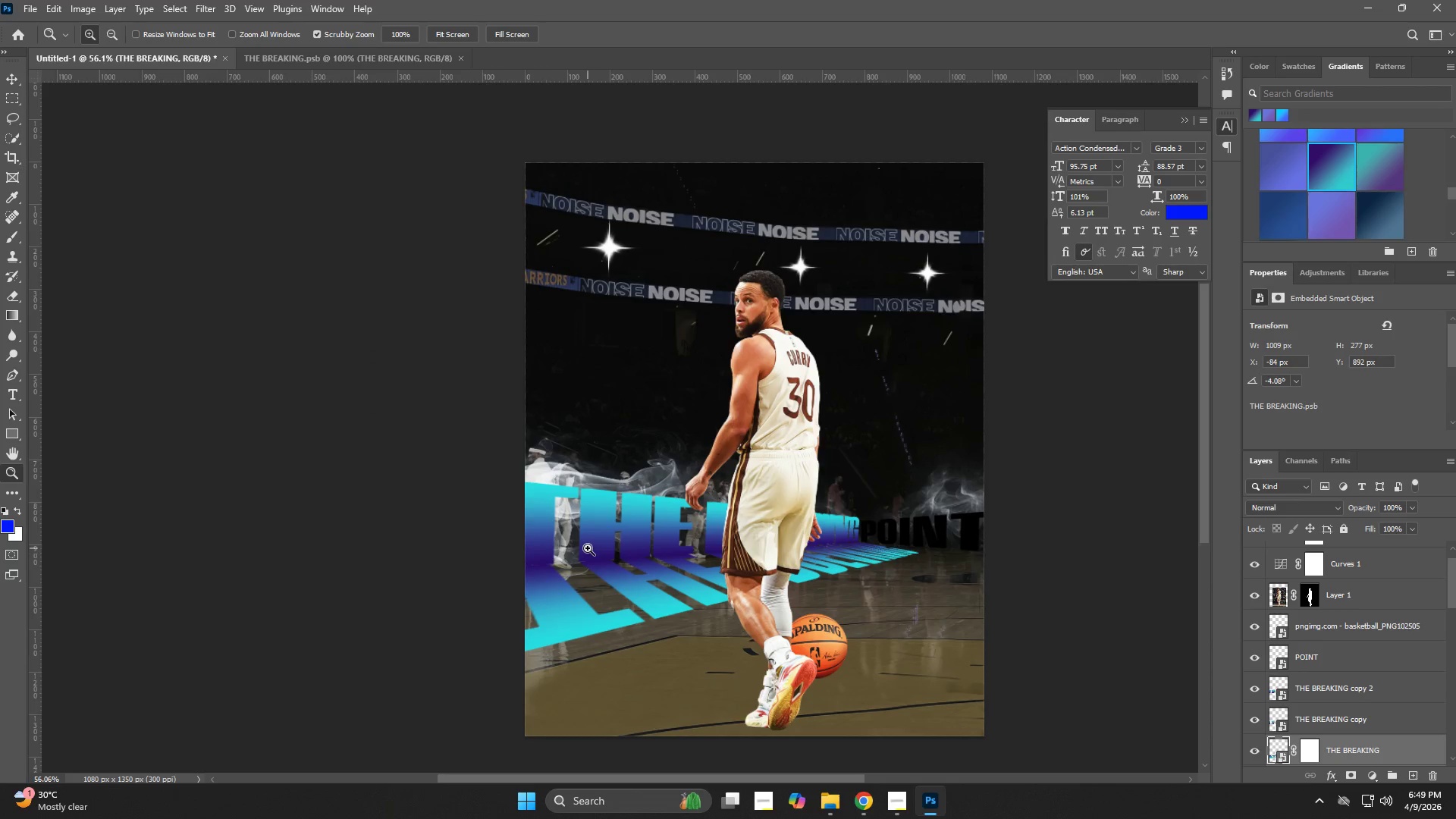 
left_click_drag(start_coordinate=[588, 548], to_coordinate=[661, 566])
 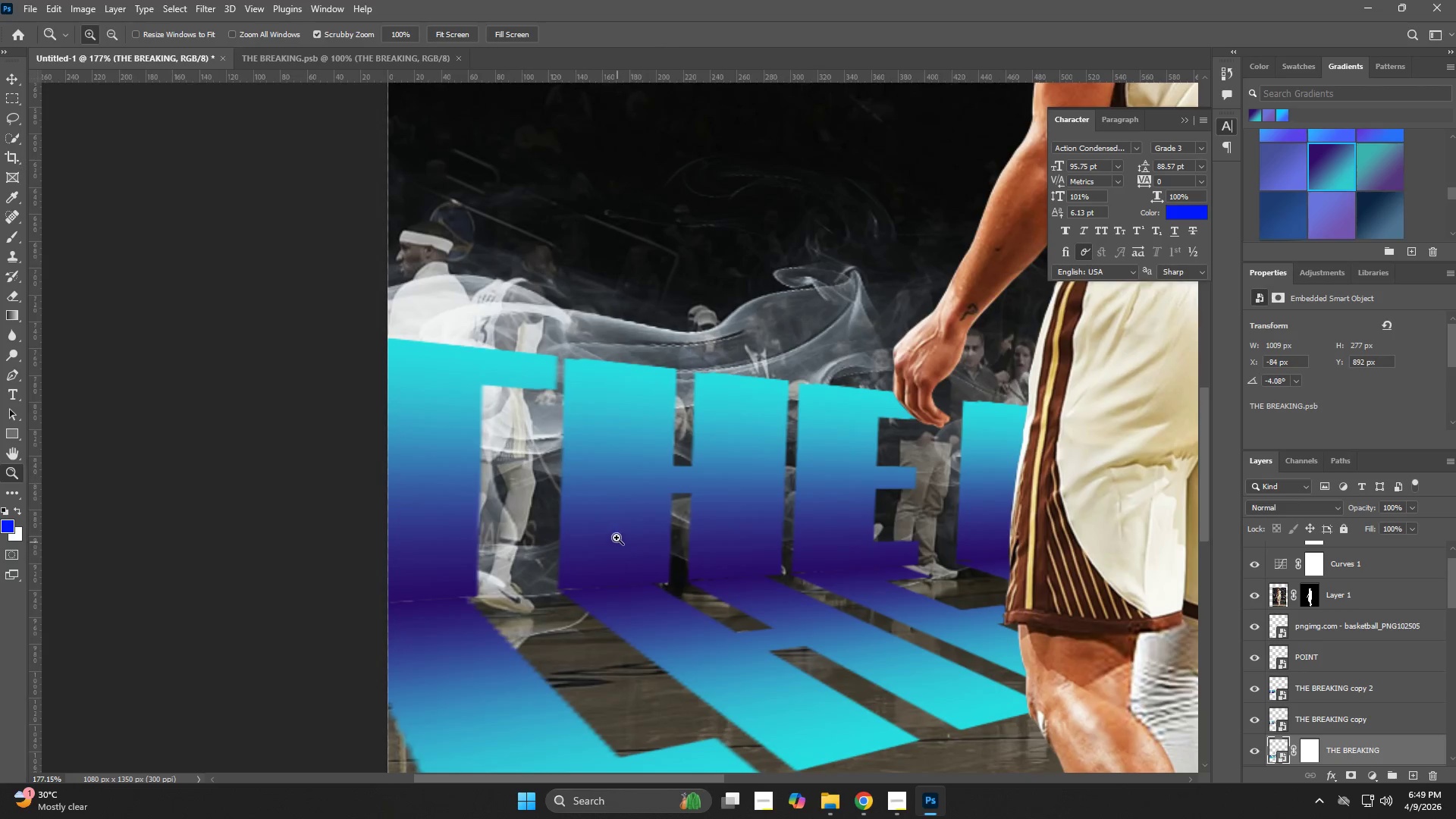 
type(vz)
 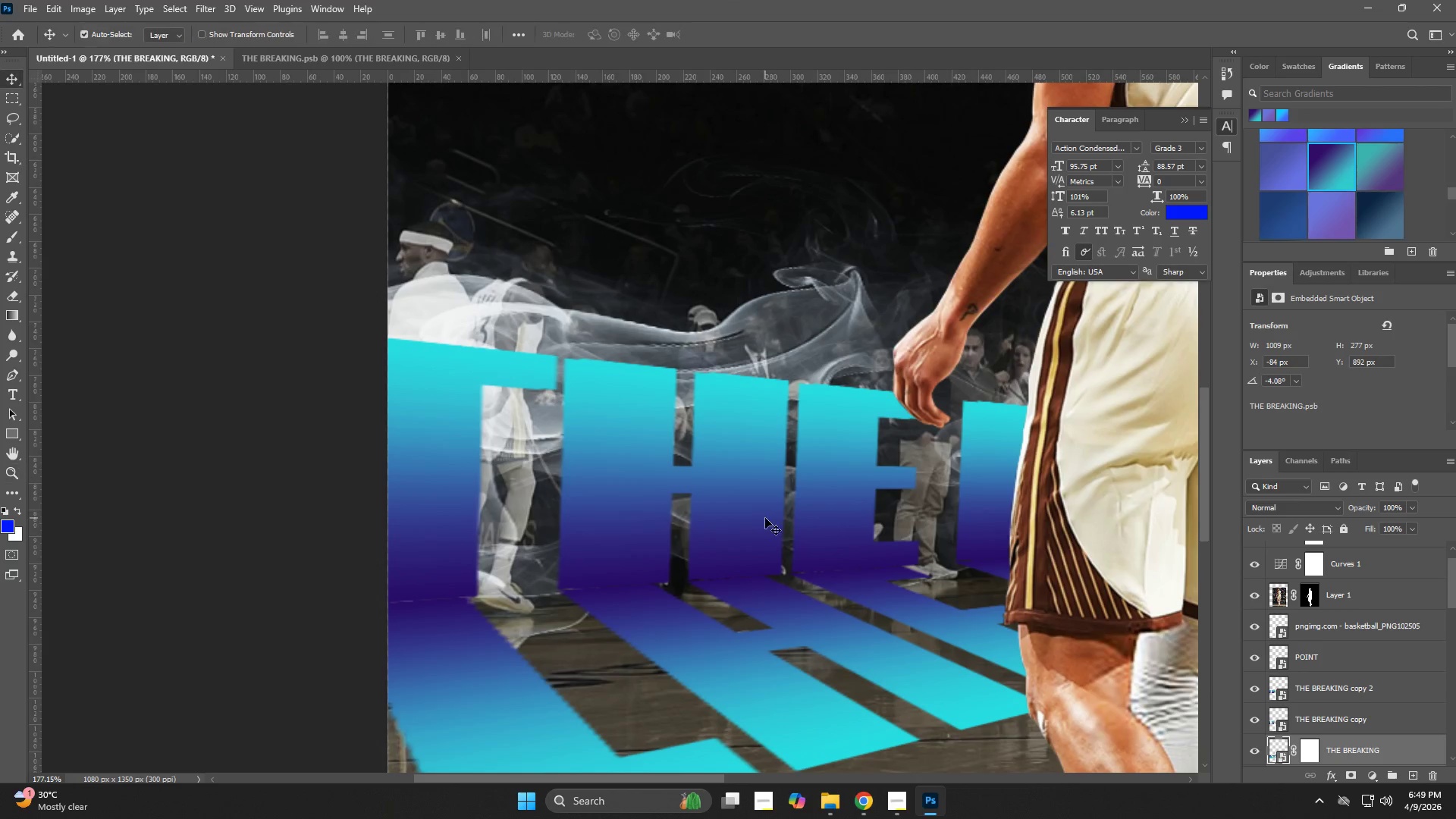 
left_click_drag(start_coordinate=[765, 518], to_coordinate=[740, 526])
 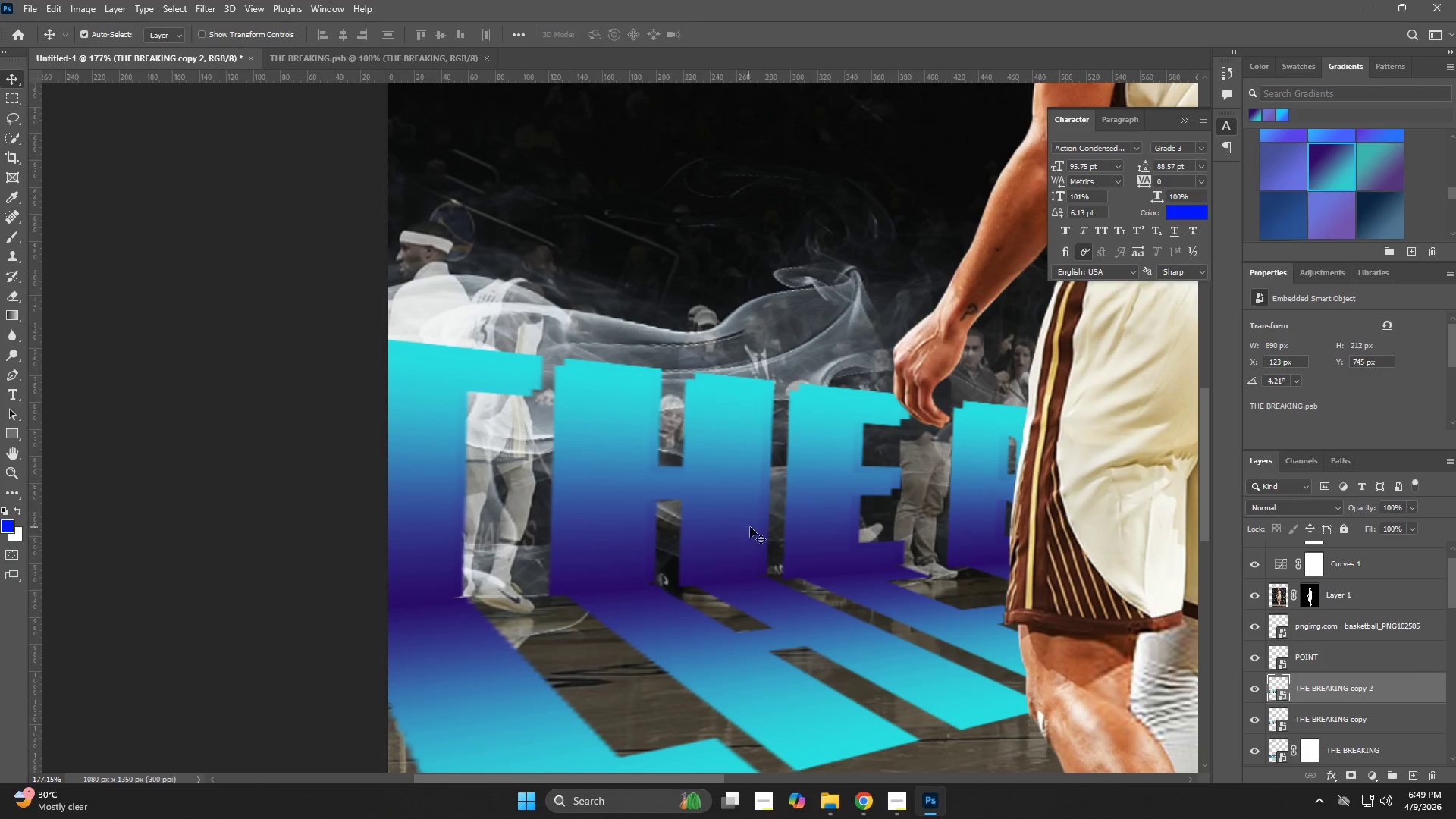 
key(Control+Z)
 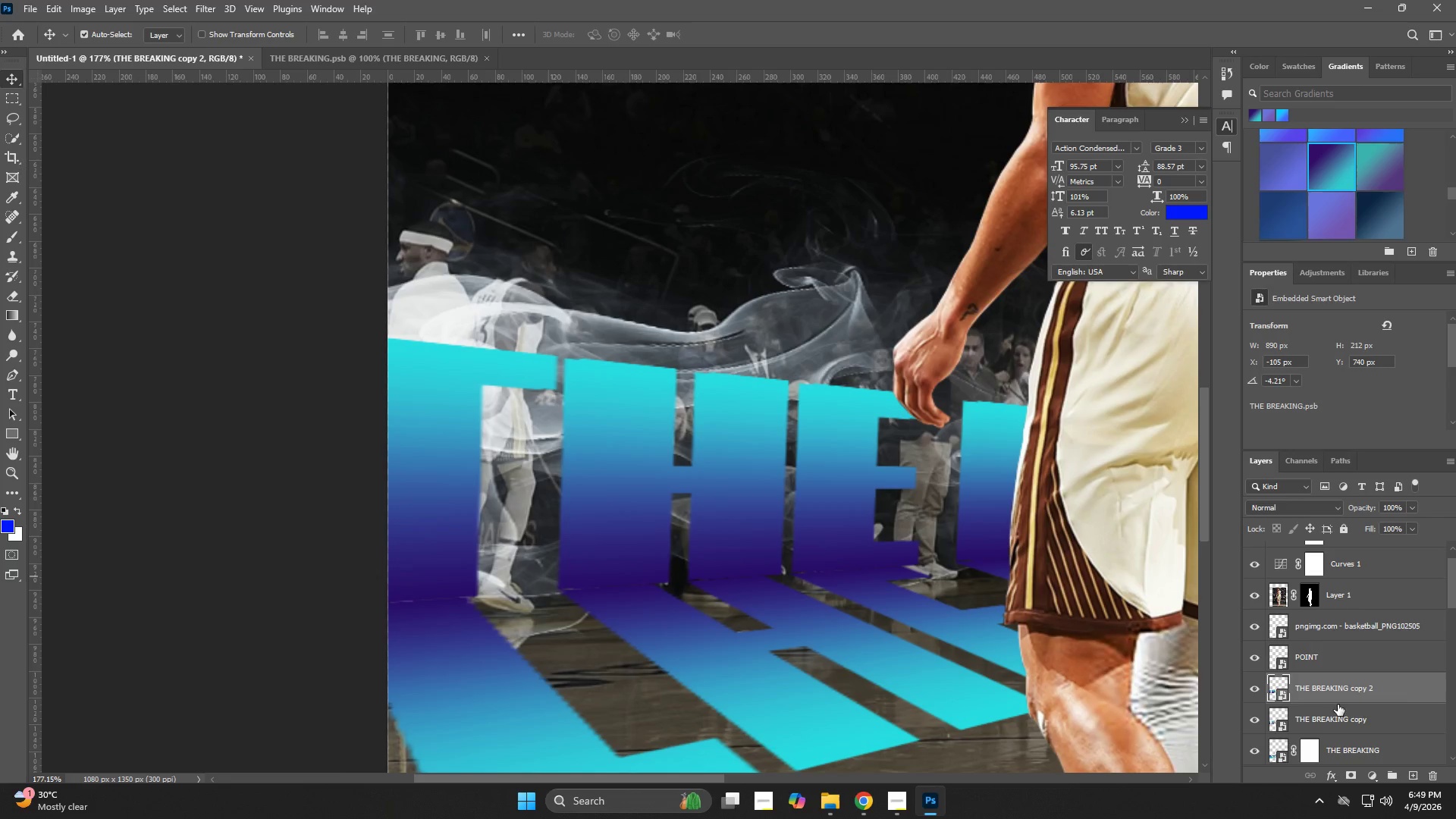 
scroll: coordinate [1323, 661], scroll_direction: down, amount: 4.0
 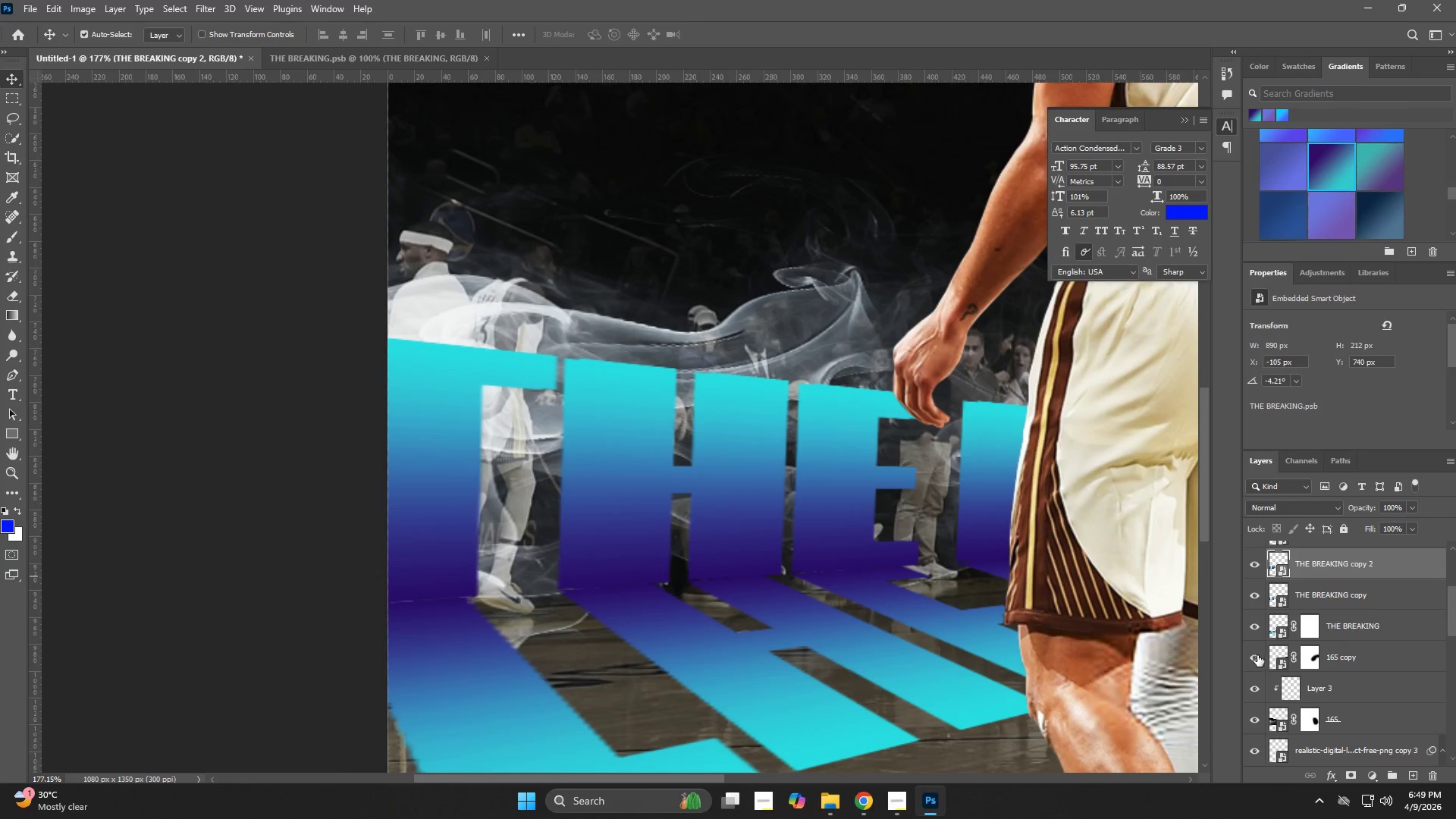 
left_click([1257, 655])
 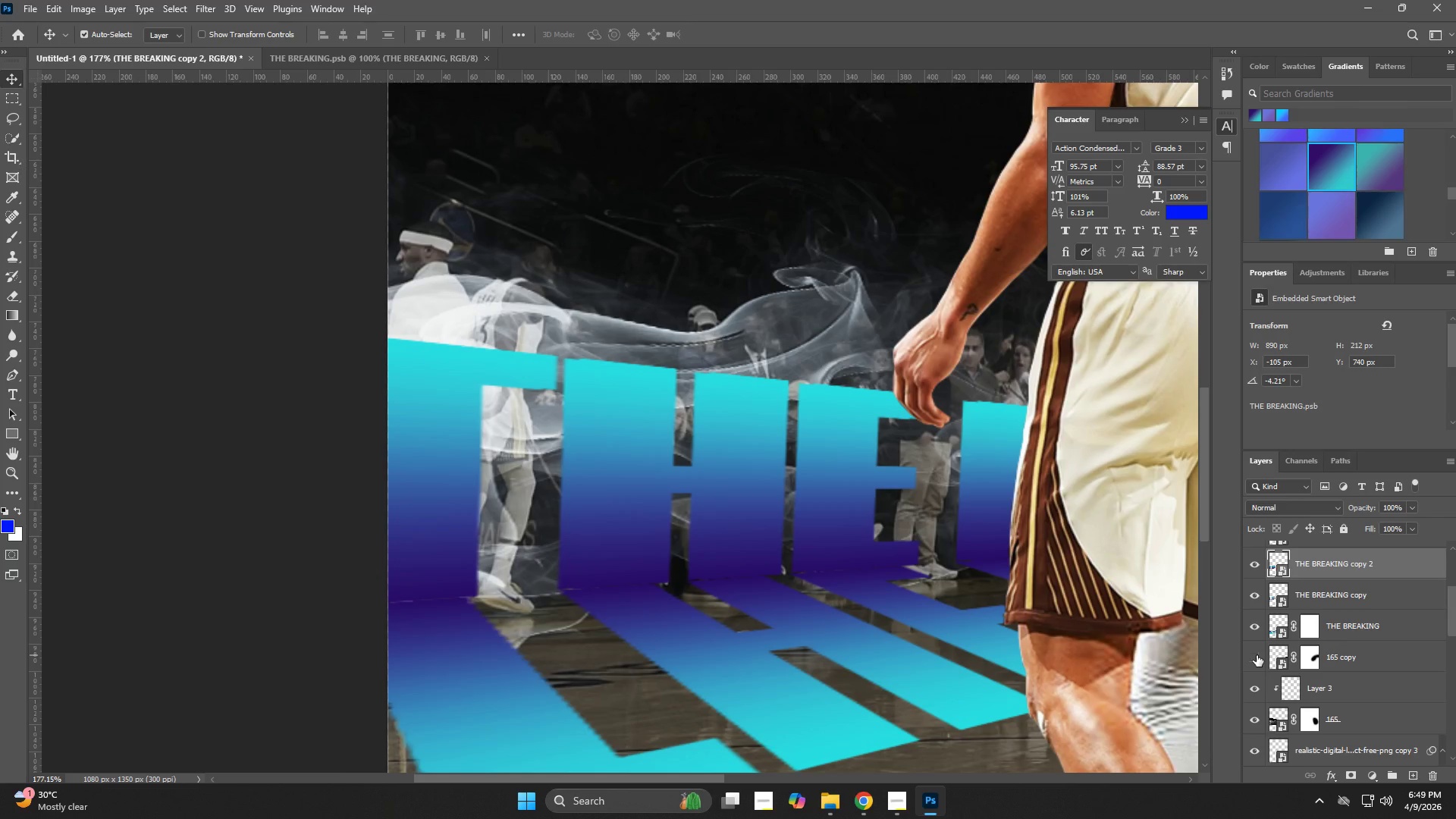 
left_click([1257, 655])
 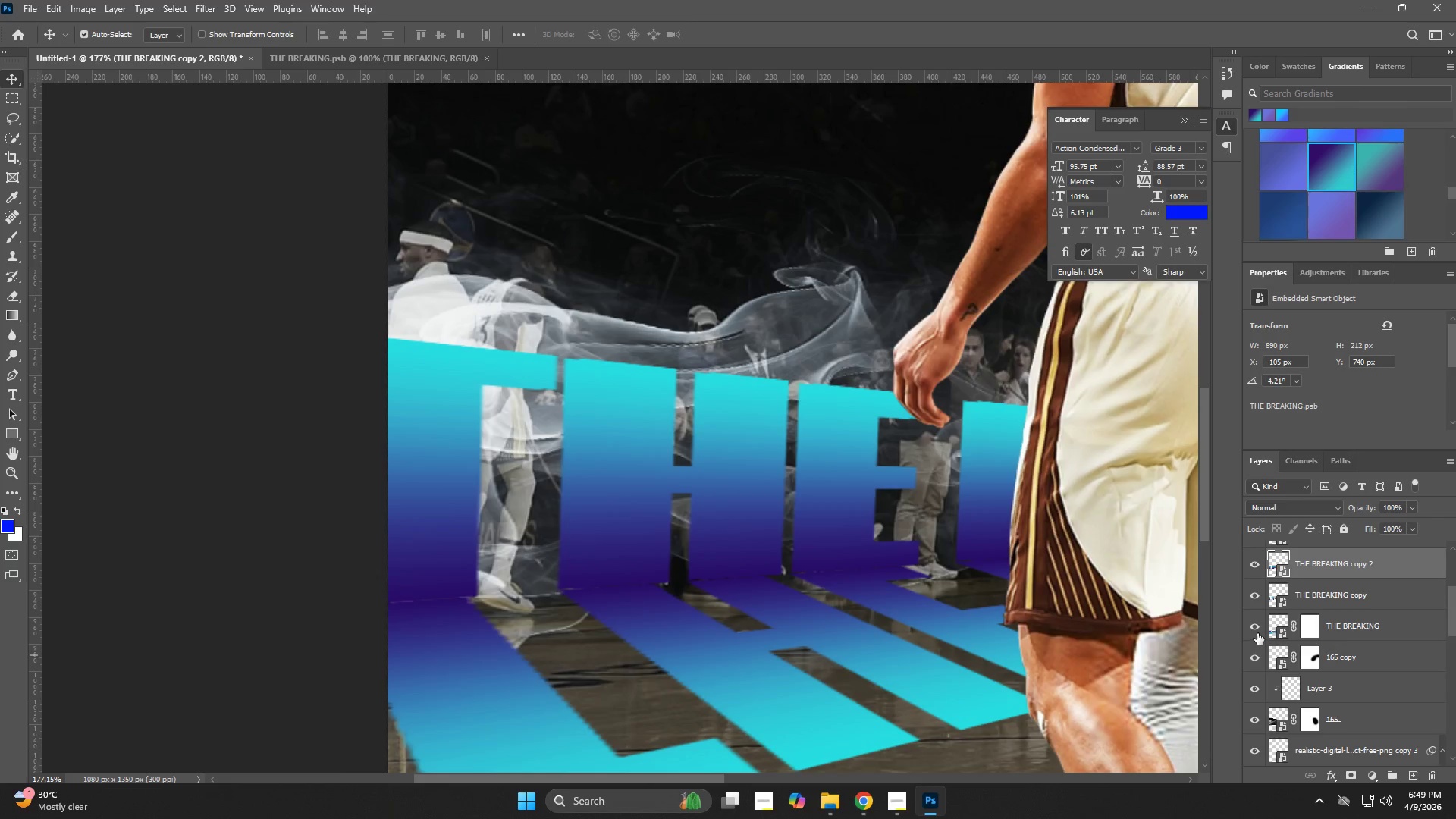 
left_click([1254, 628])
 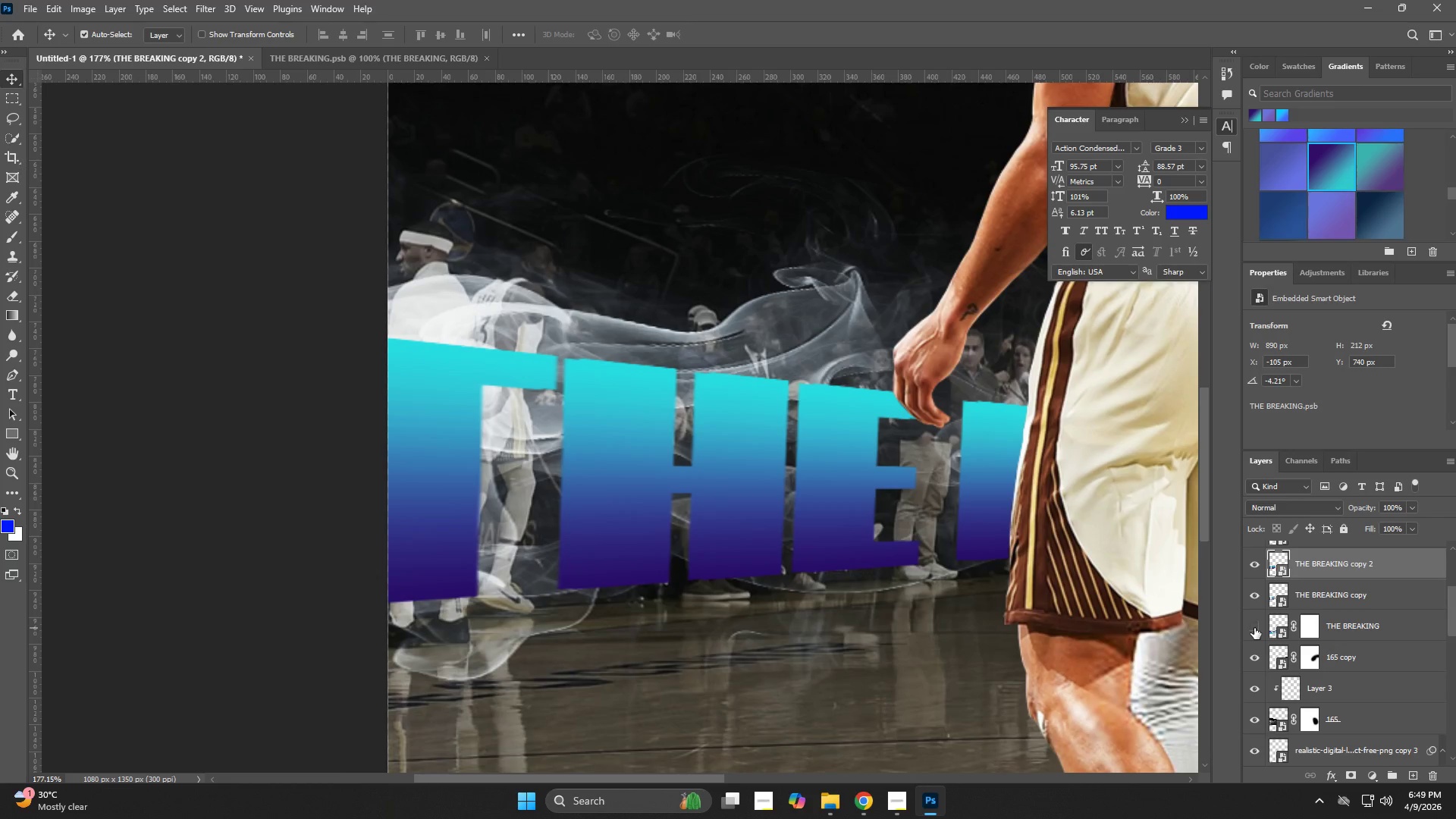 
left_click([1254, 628])
 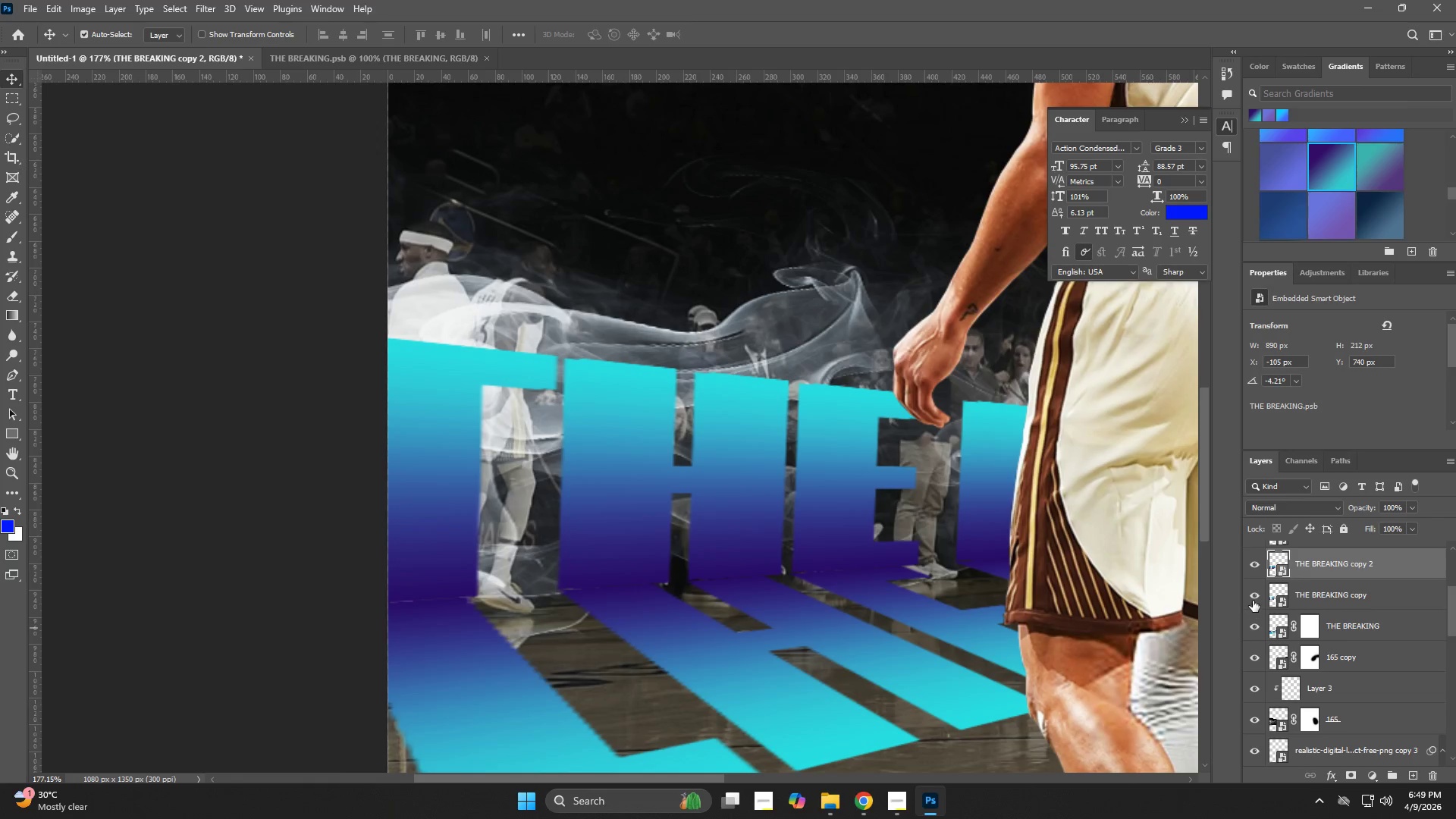 
left_click([1253, 601])
 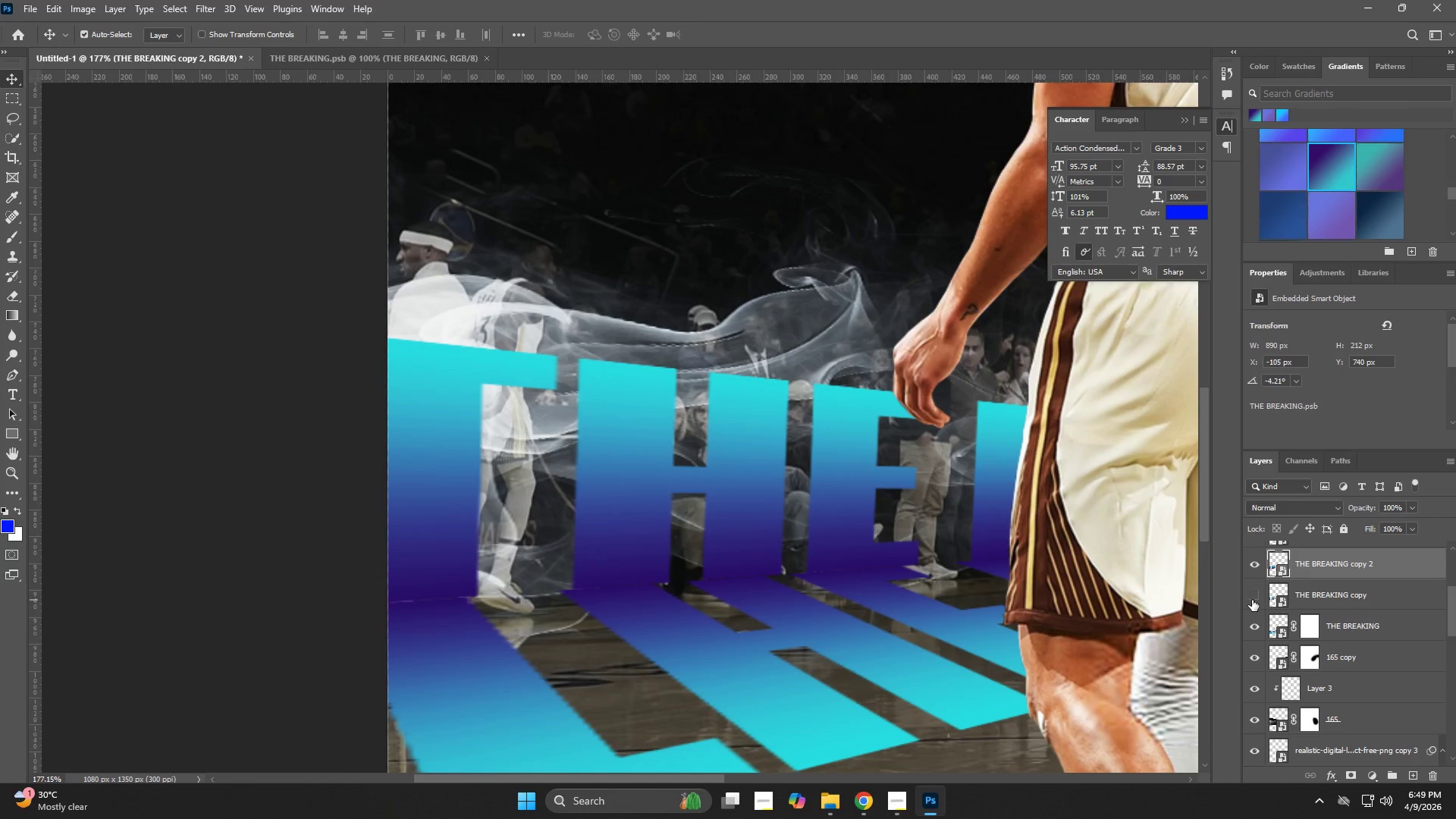 
left_click([1252, 600])
 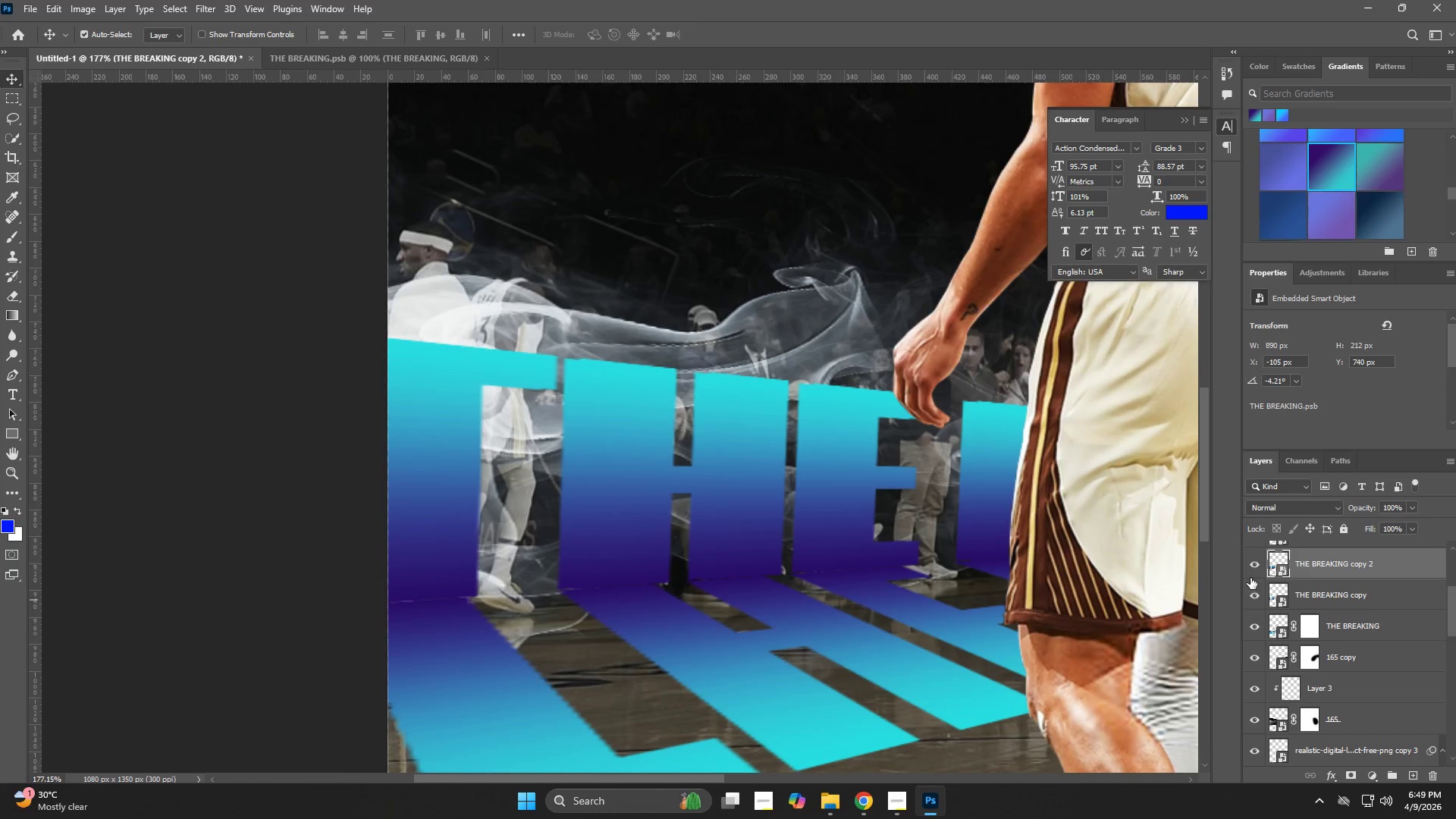 
left_click([1248, 566])
 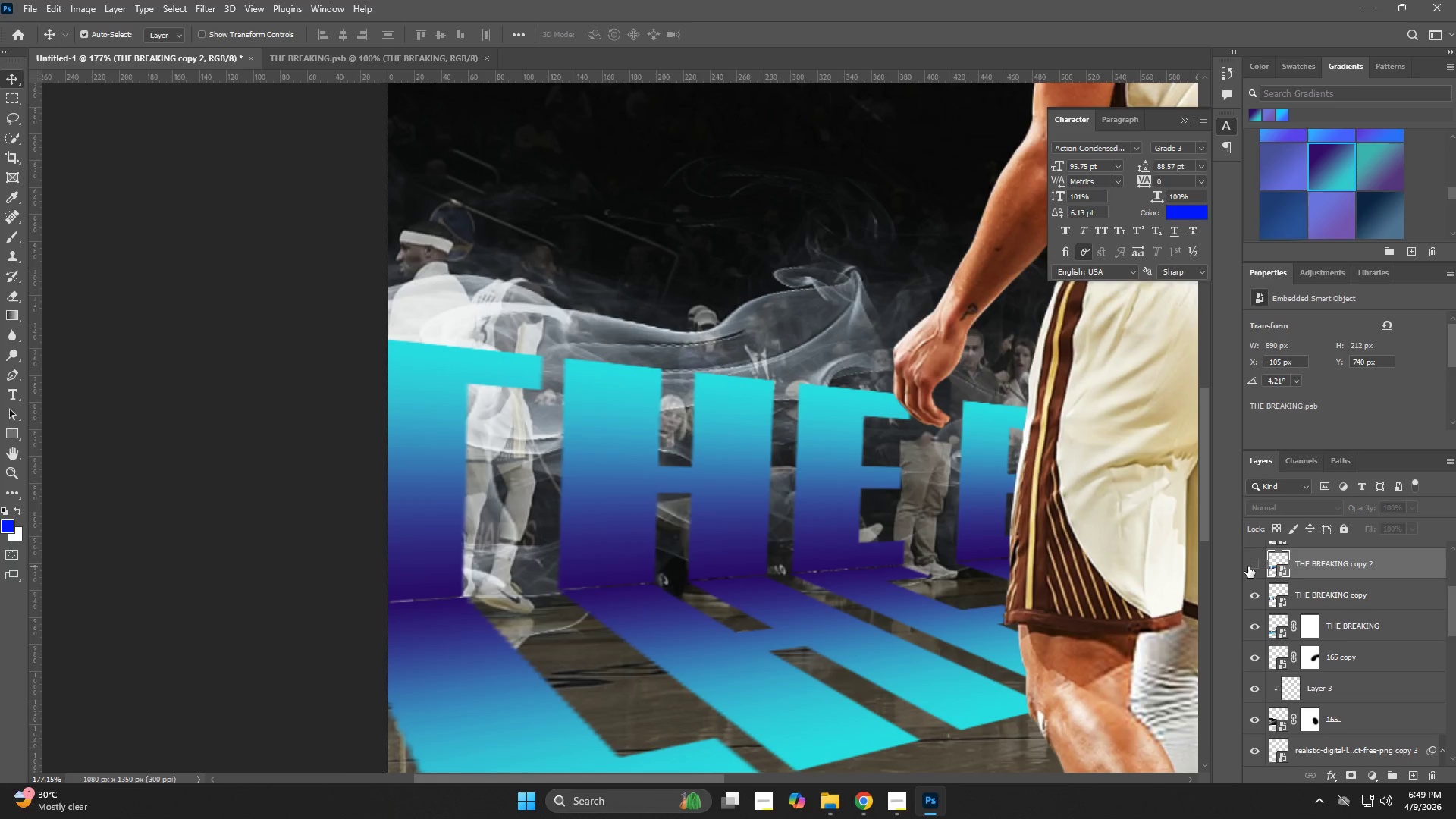 
left_click([1248, 566])
 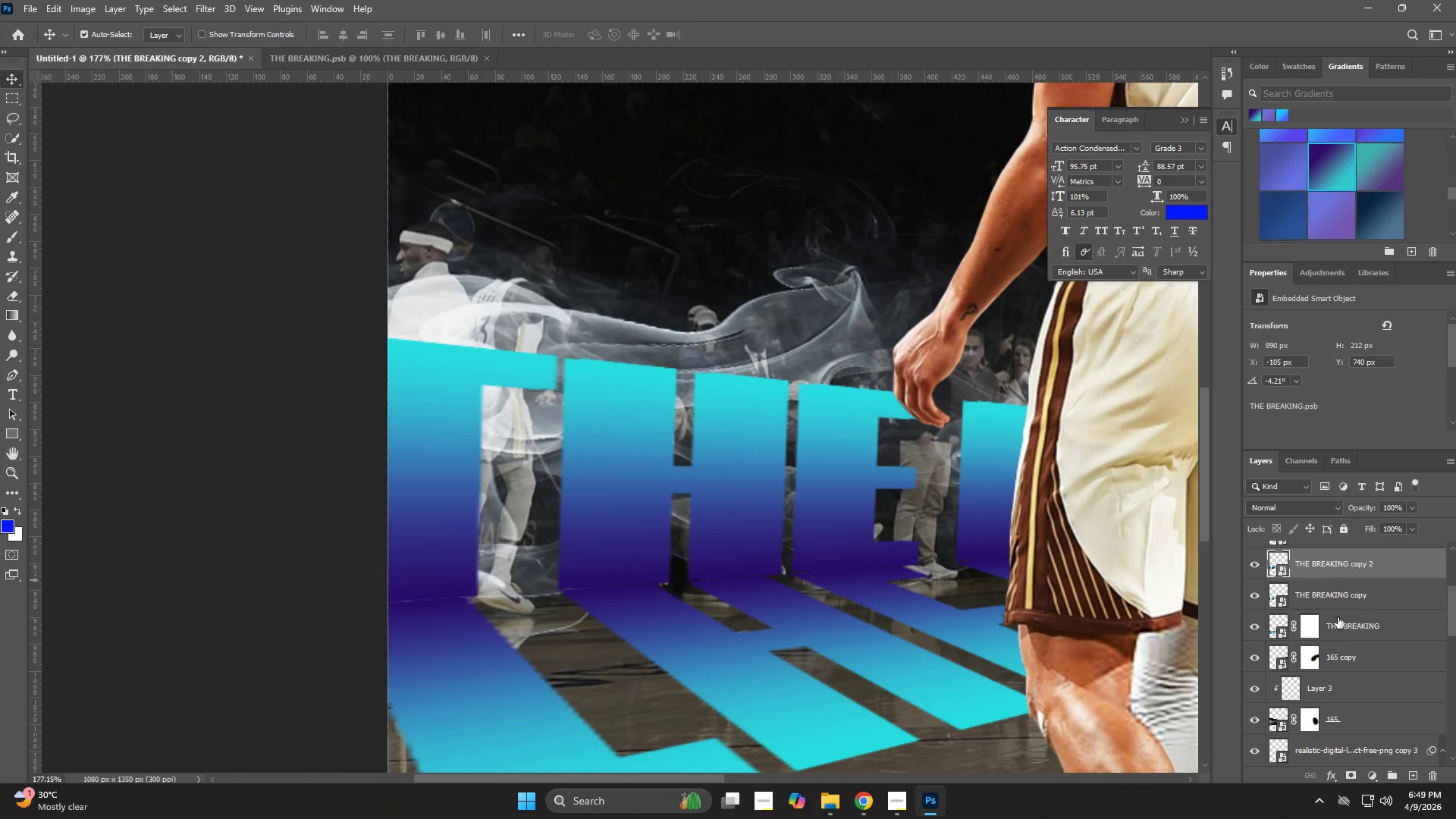 
hold_key(key=ShiftLeft, duration=0.48)
left_click([1340, 626])
 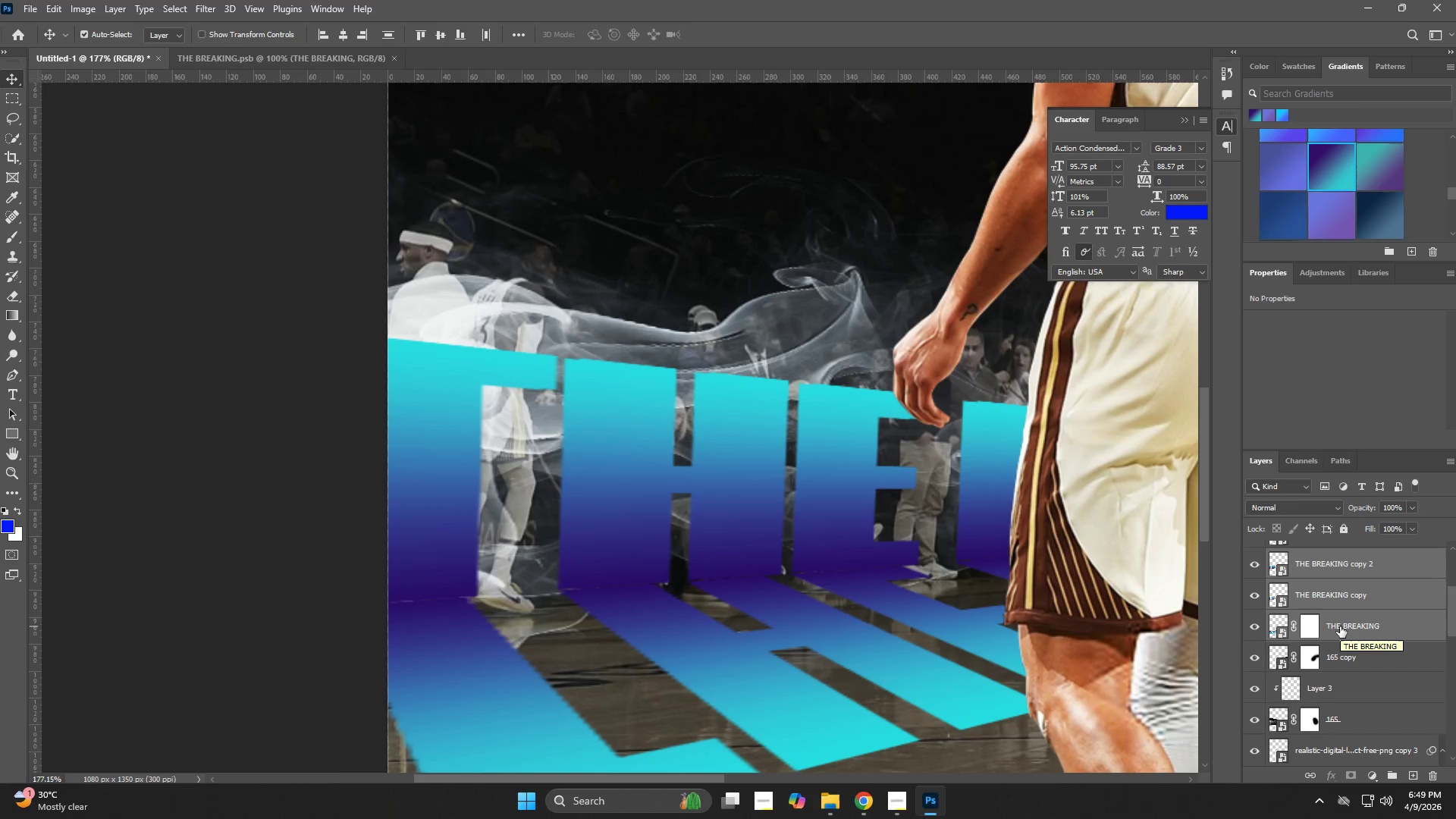 
key(Control+G)
 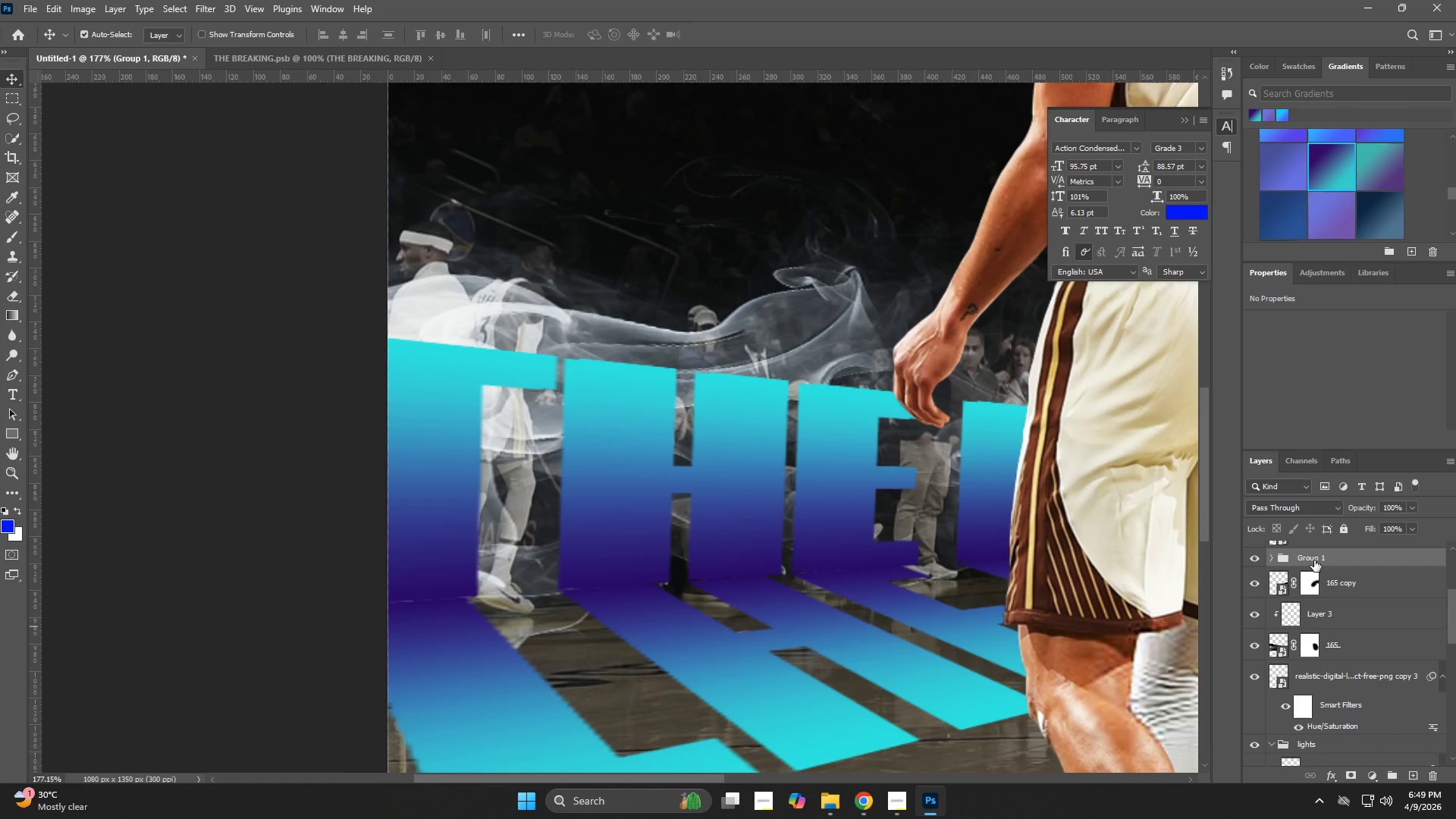 
double_click([1313, 560])
 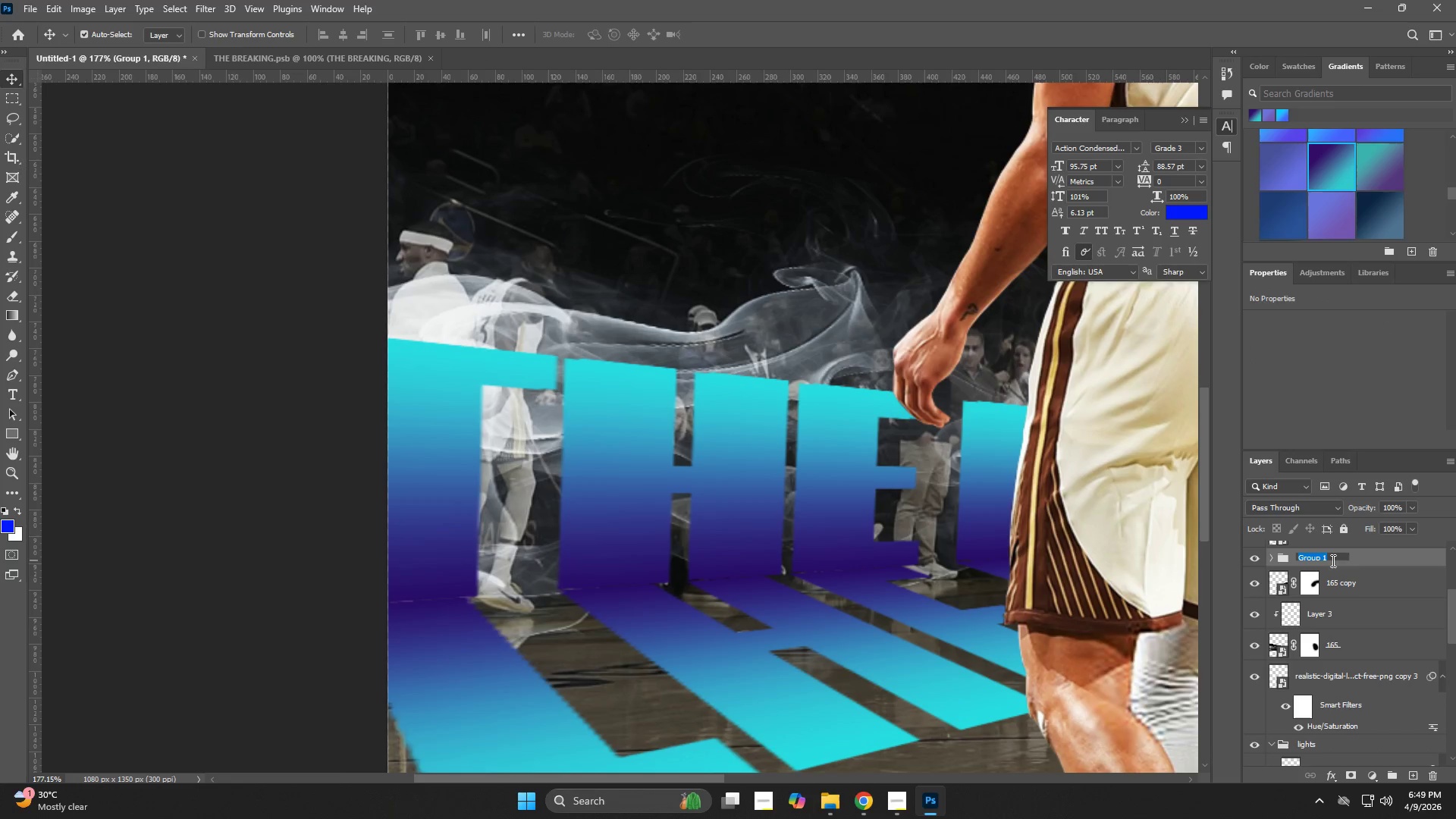 
type(the breaking)
key(NumpadEnter)
 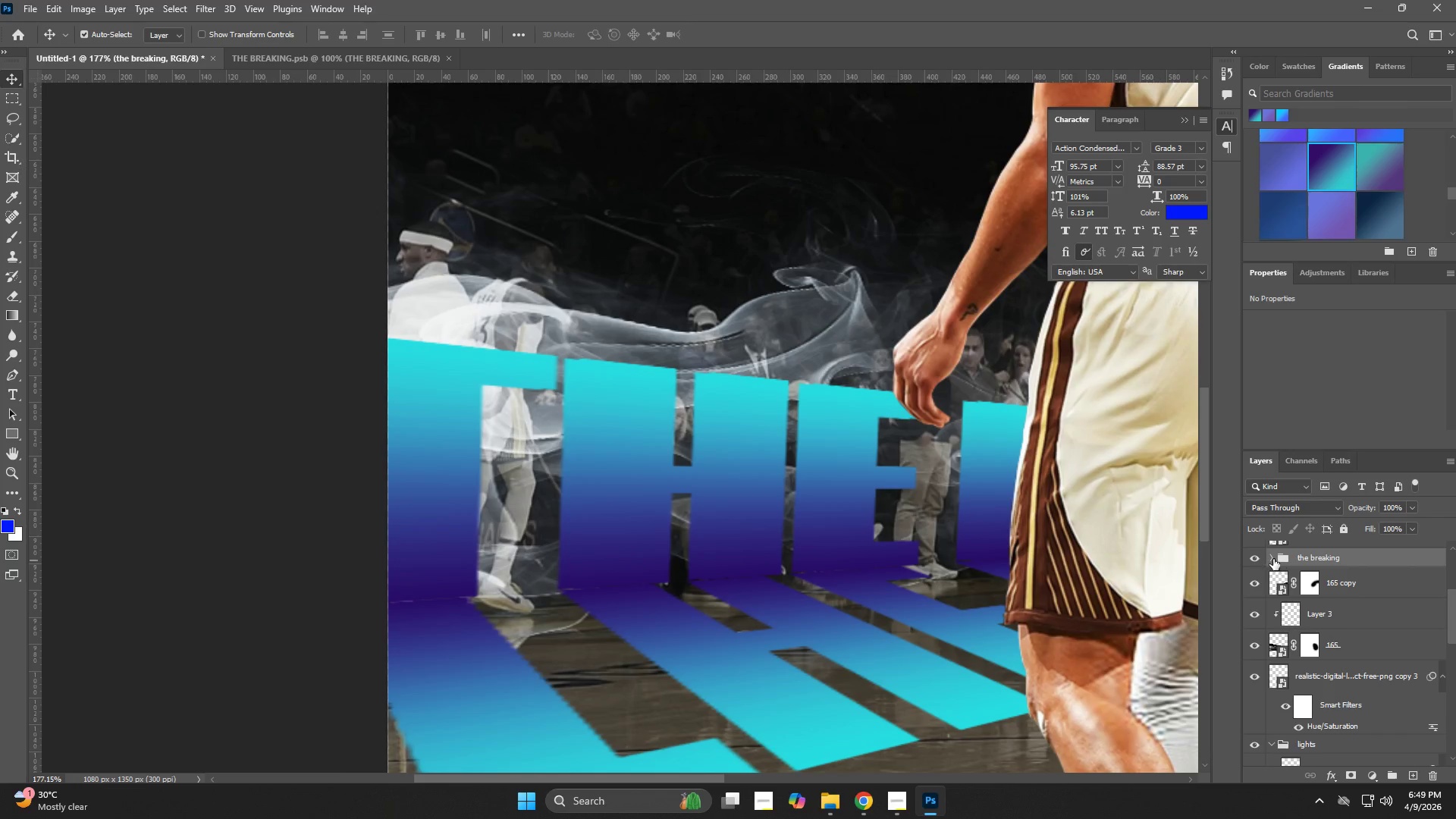 
double_click([1273, 559])
 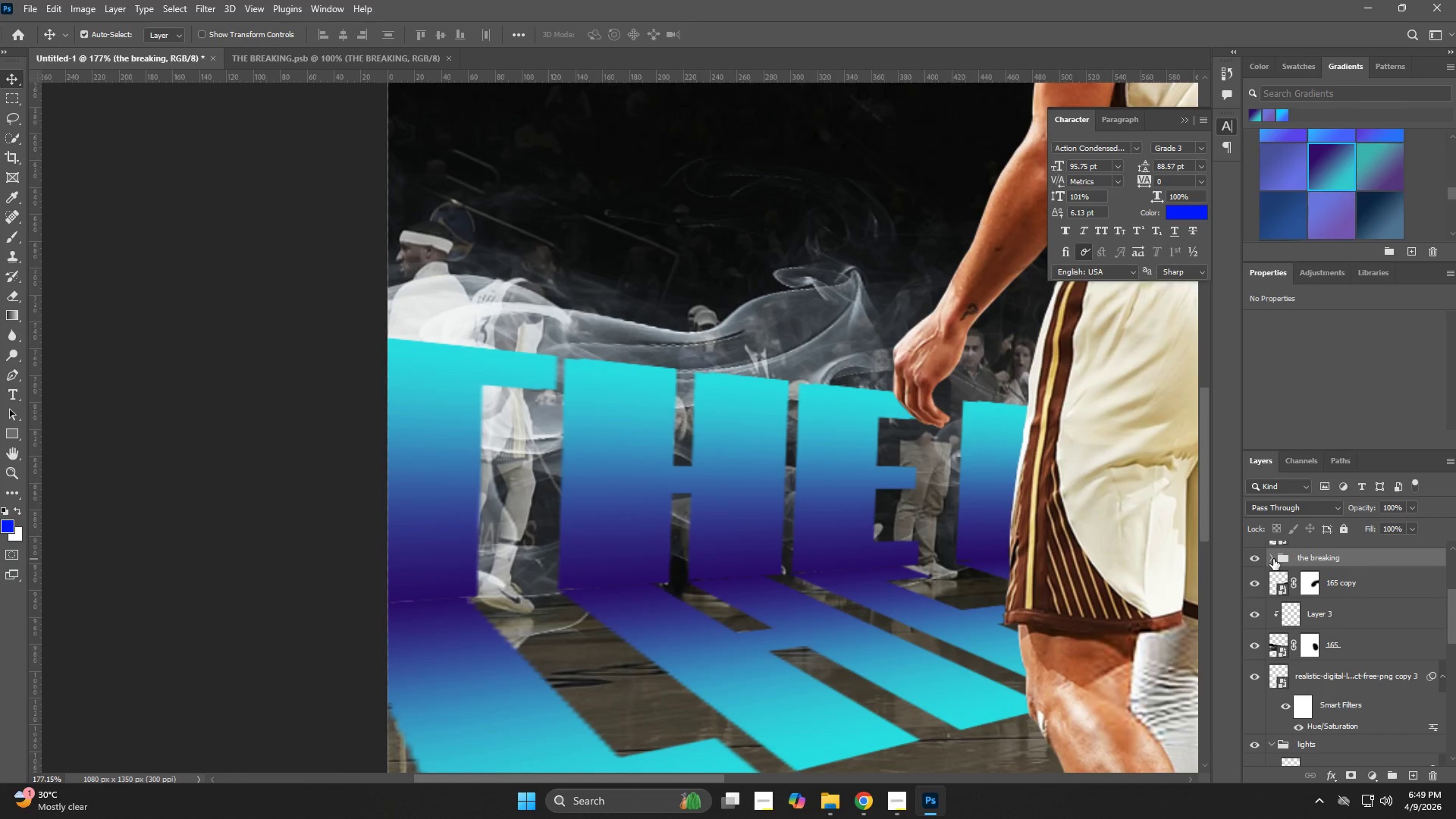 
left_click([1273, 559])
 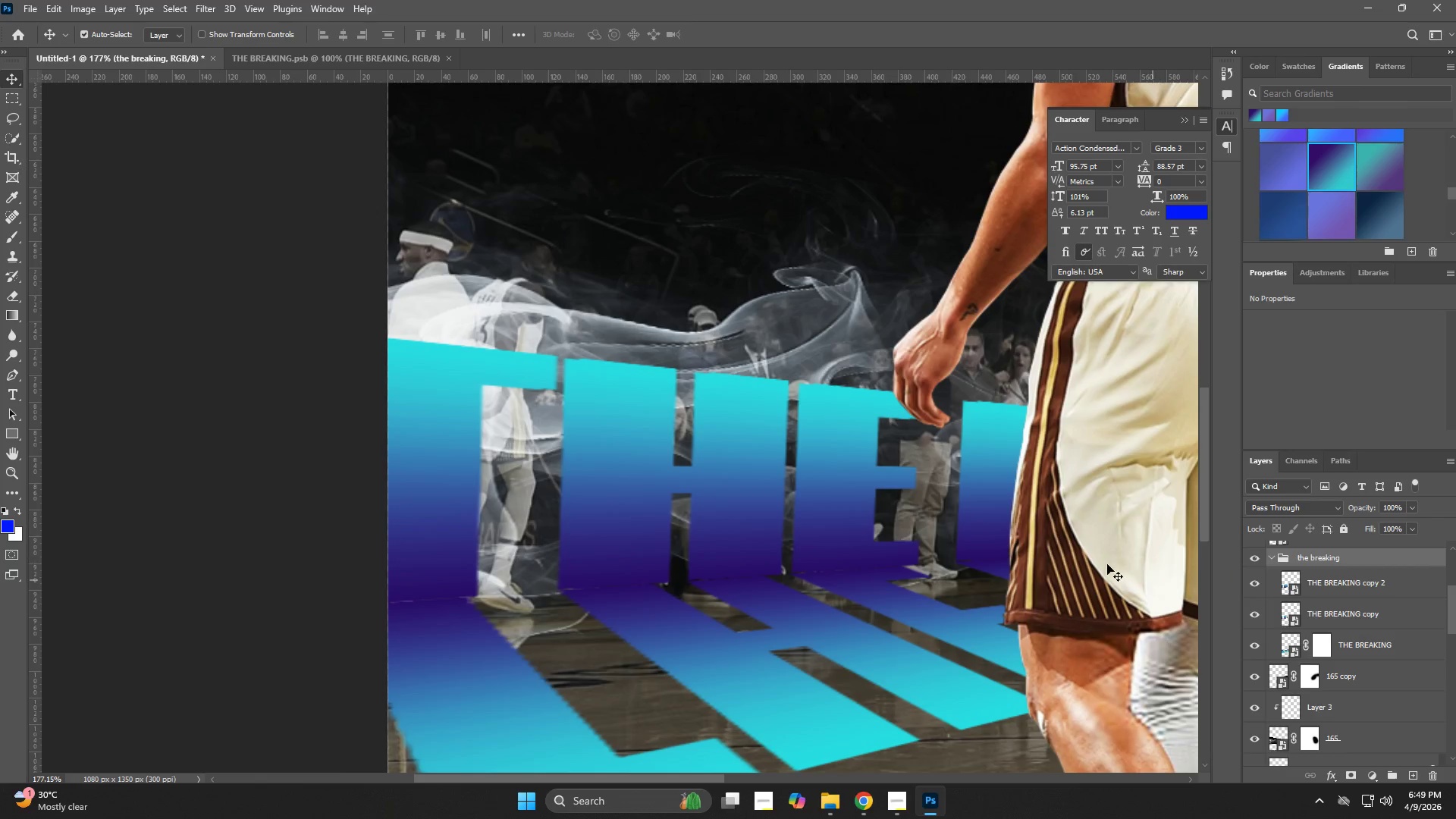 
type(zz)
 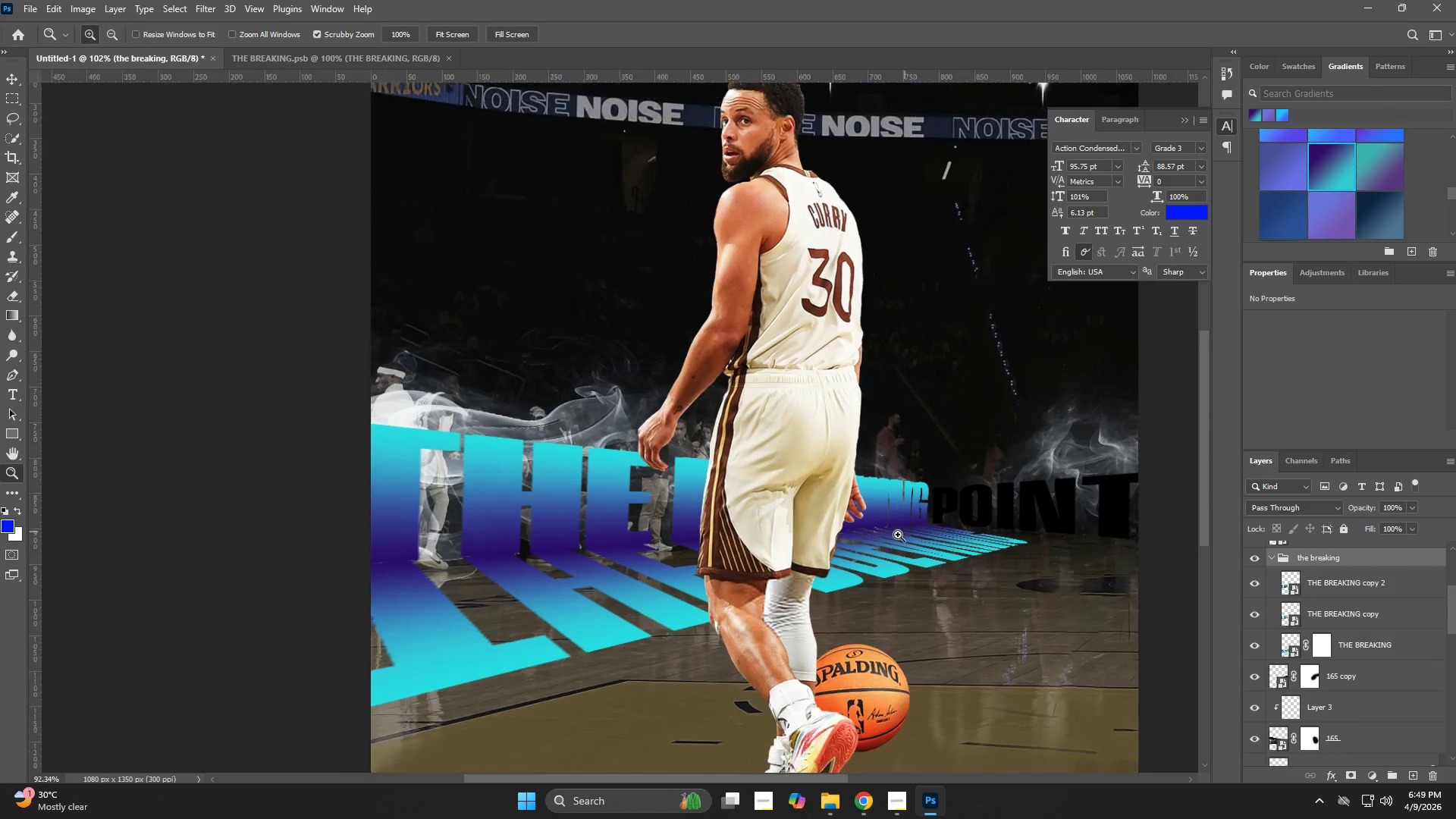 
left_click_drag(start_coordinate=[938, 524], to_coordinate=[899, 537])
 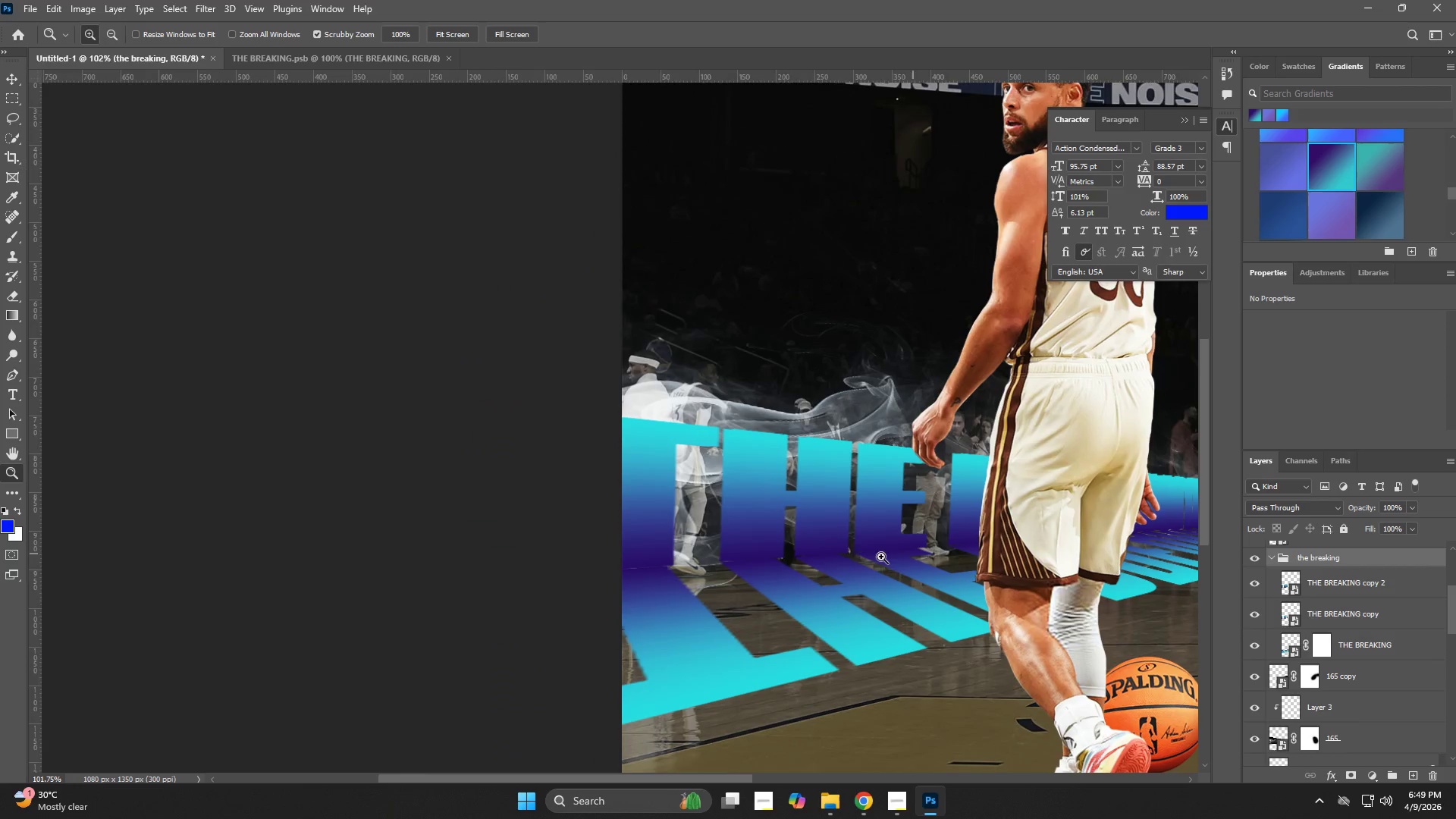 
hold_key(key=Space, duration=0.59)
 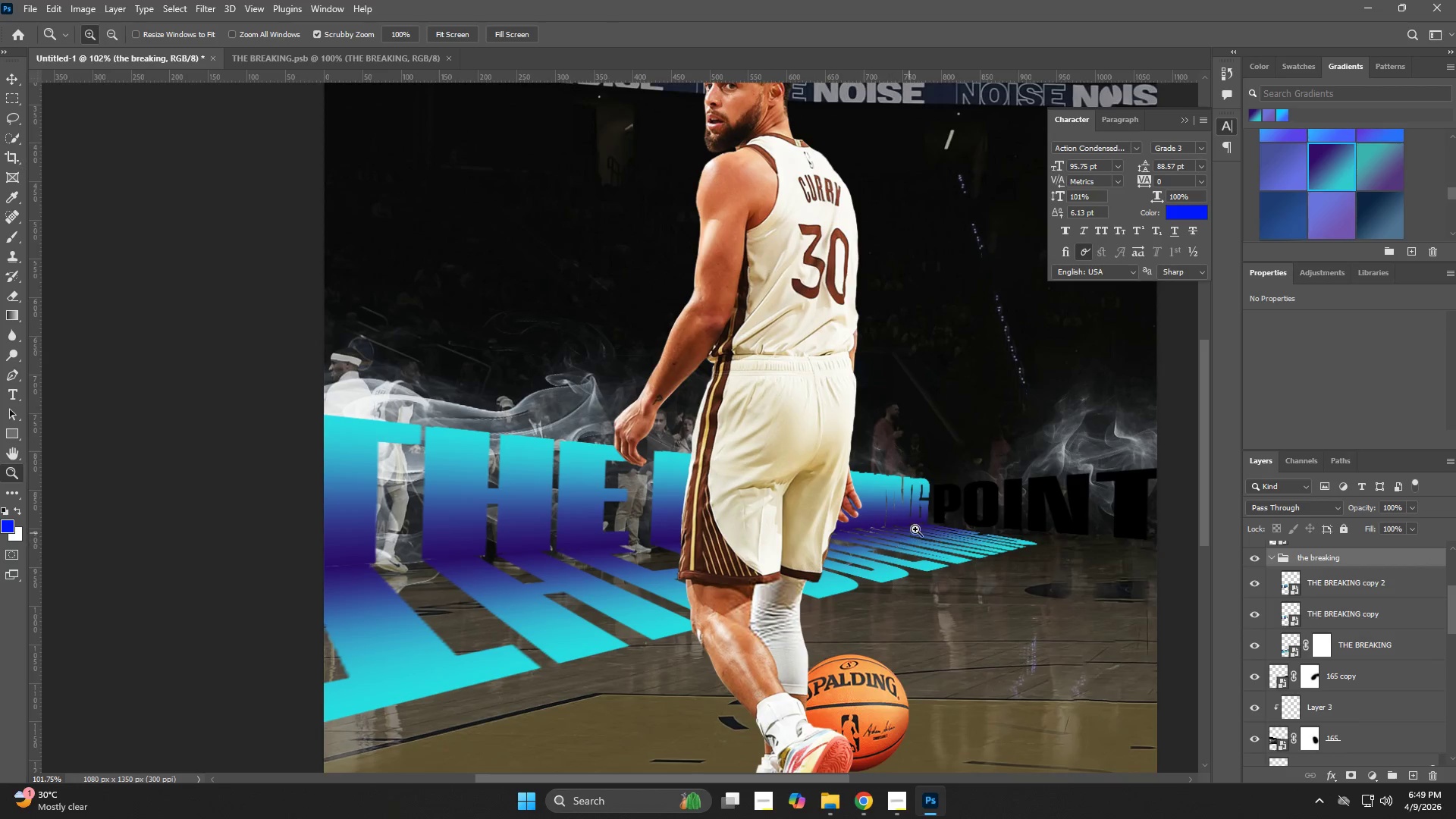 
left_click_drag(start_coordinate=[868, 557], to_coordinate=[570, 554])
 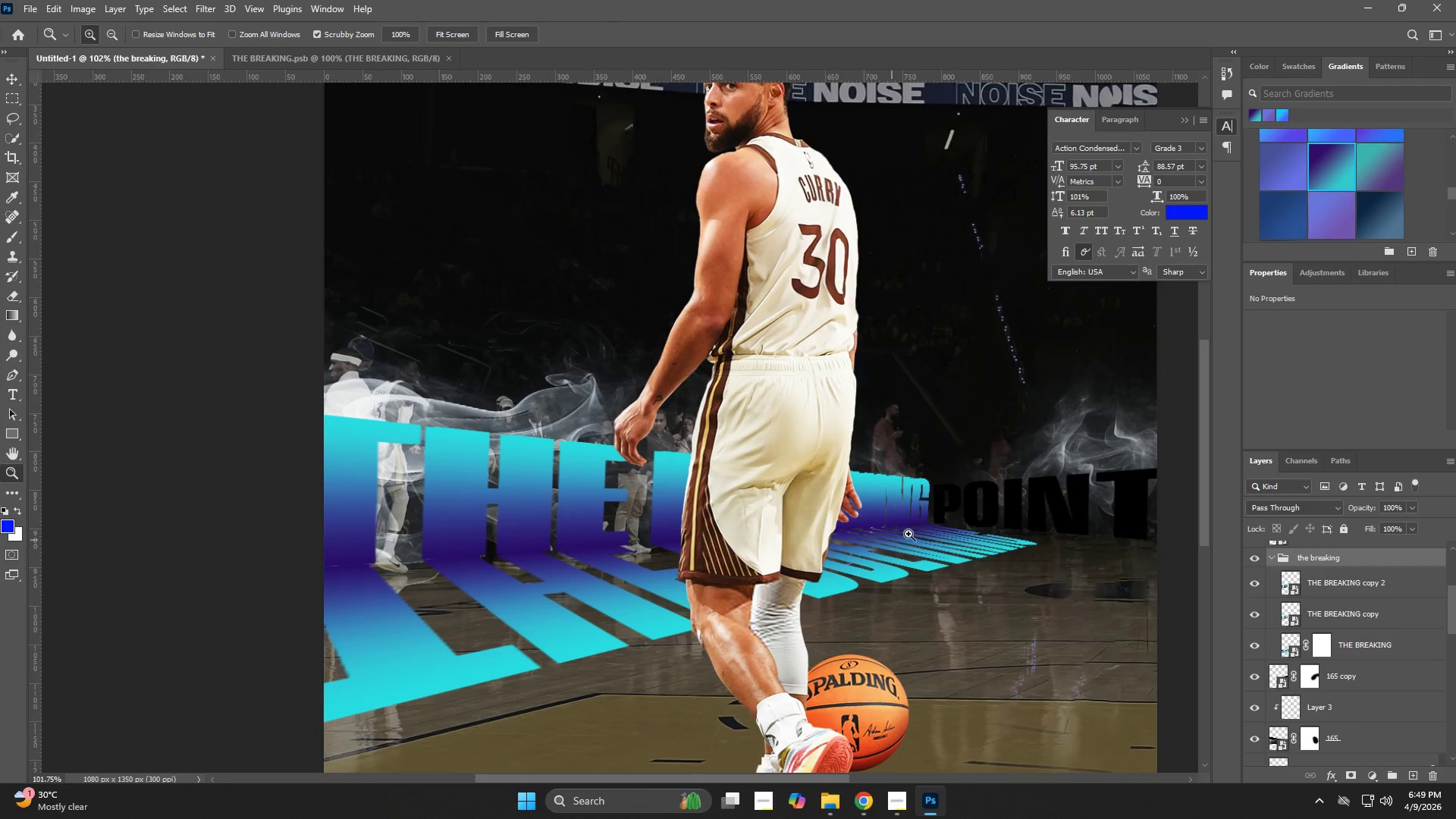 
left_click_drag(start_coordinate=[919, 529], to_coordinate=[898, 535])
 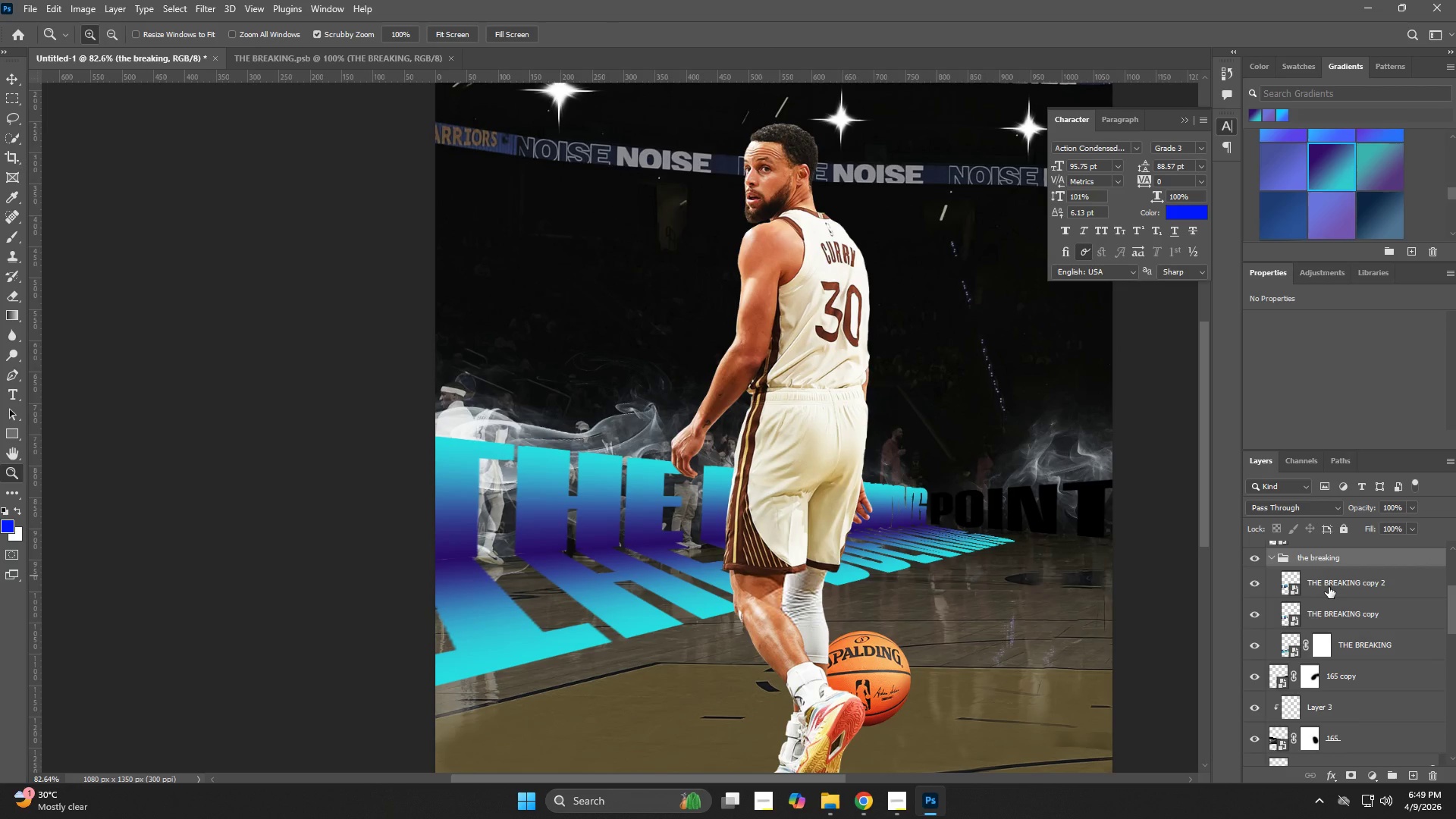 
left_click([1329, 587])
 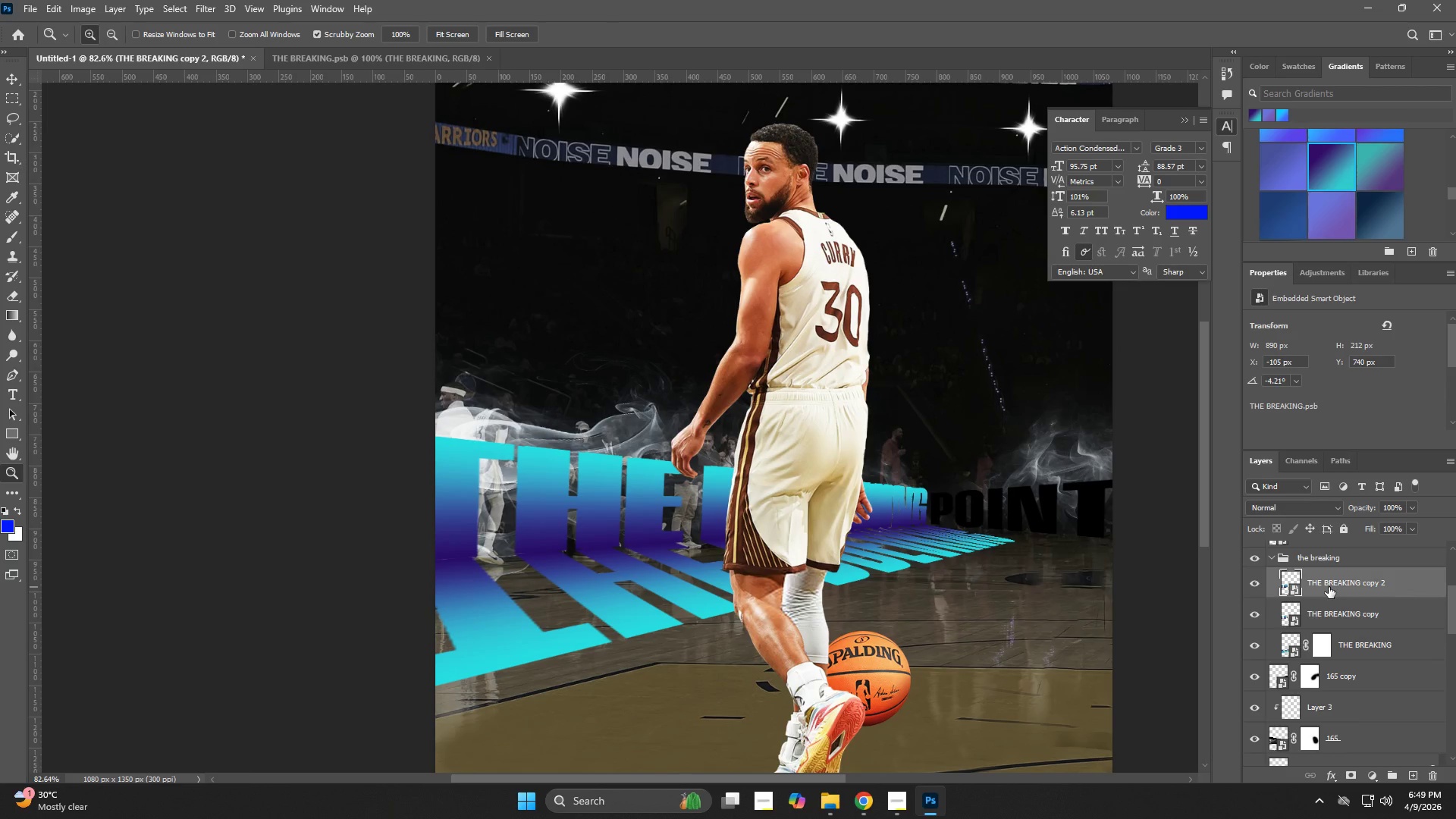 
key(Control+J)
 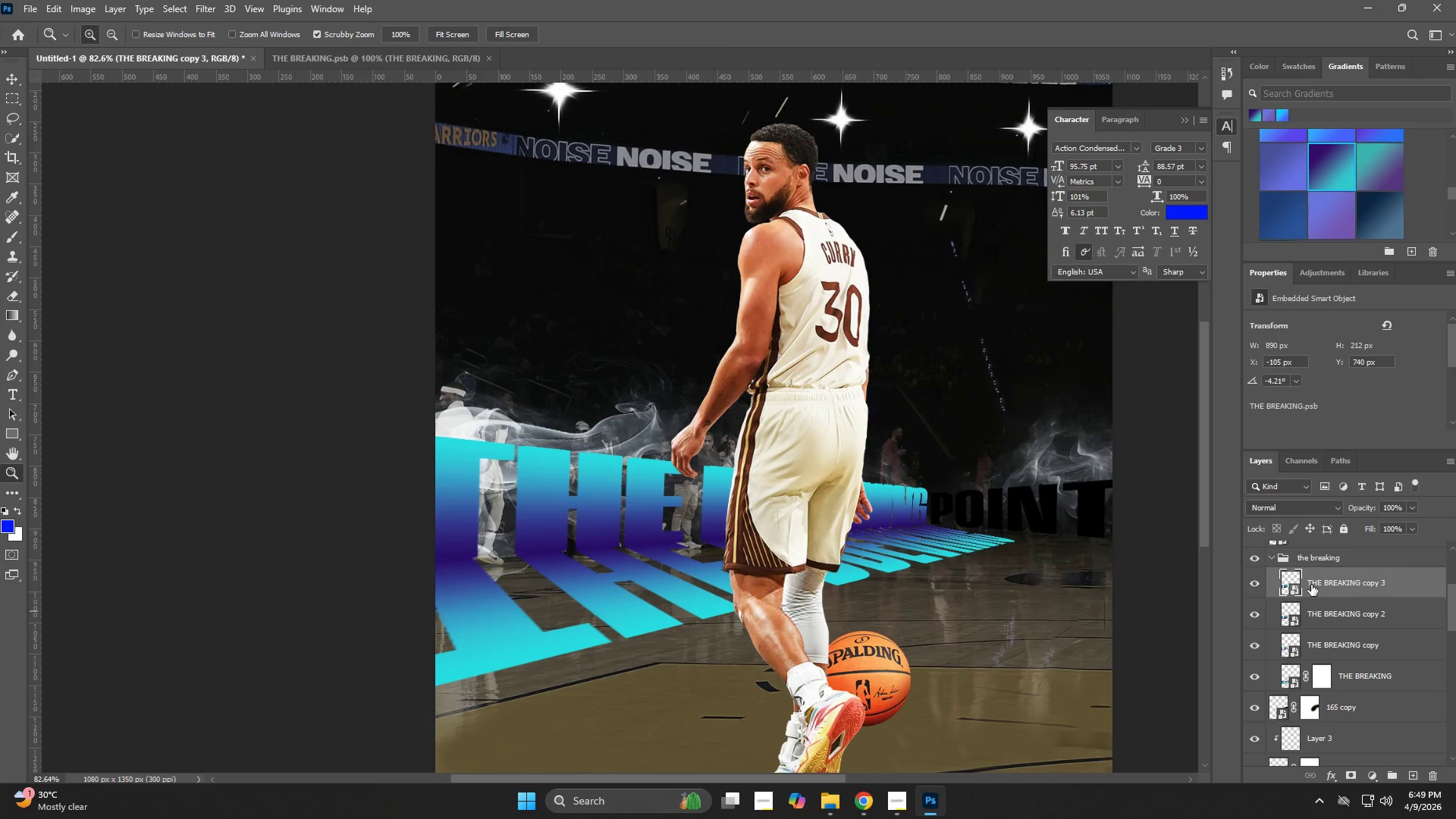 
key(V)
 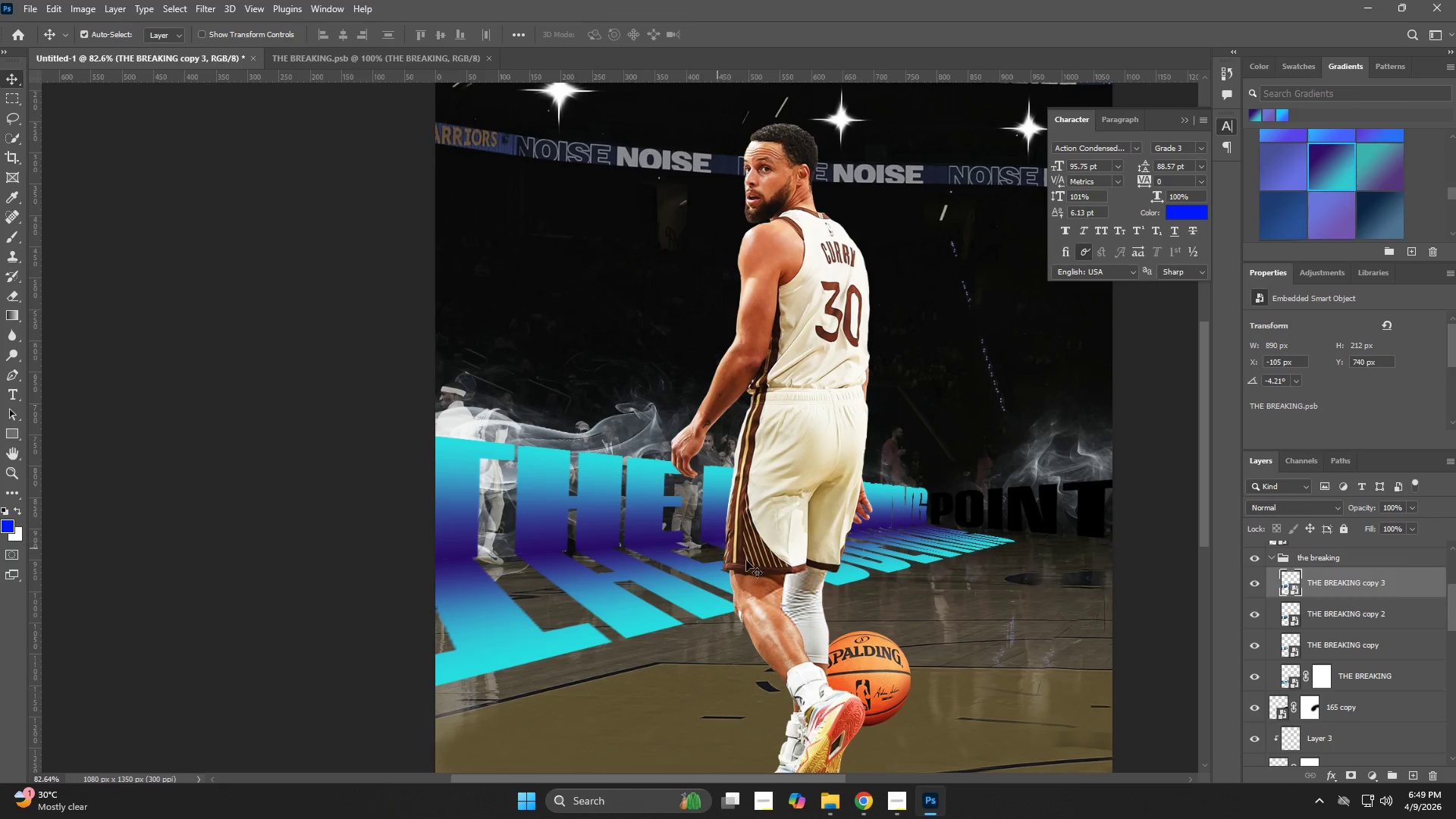 
wait(5.19)
 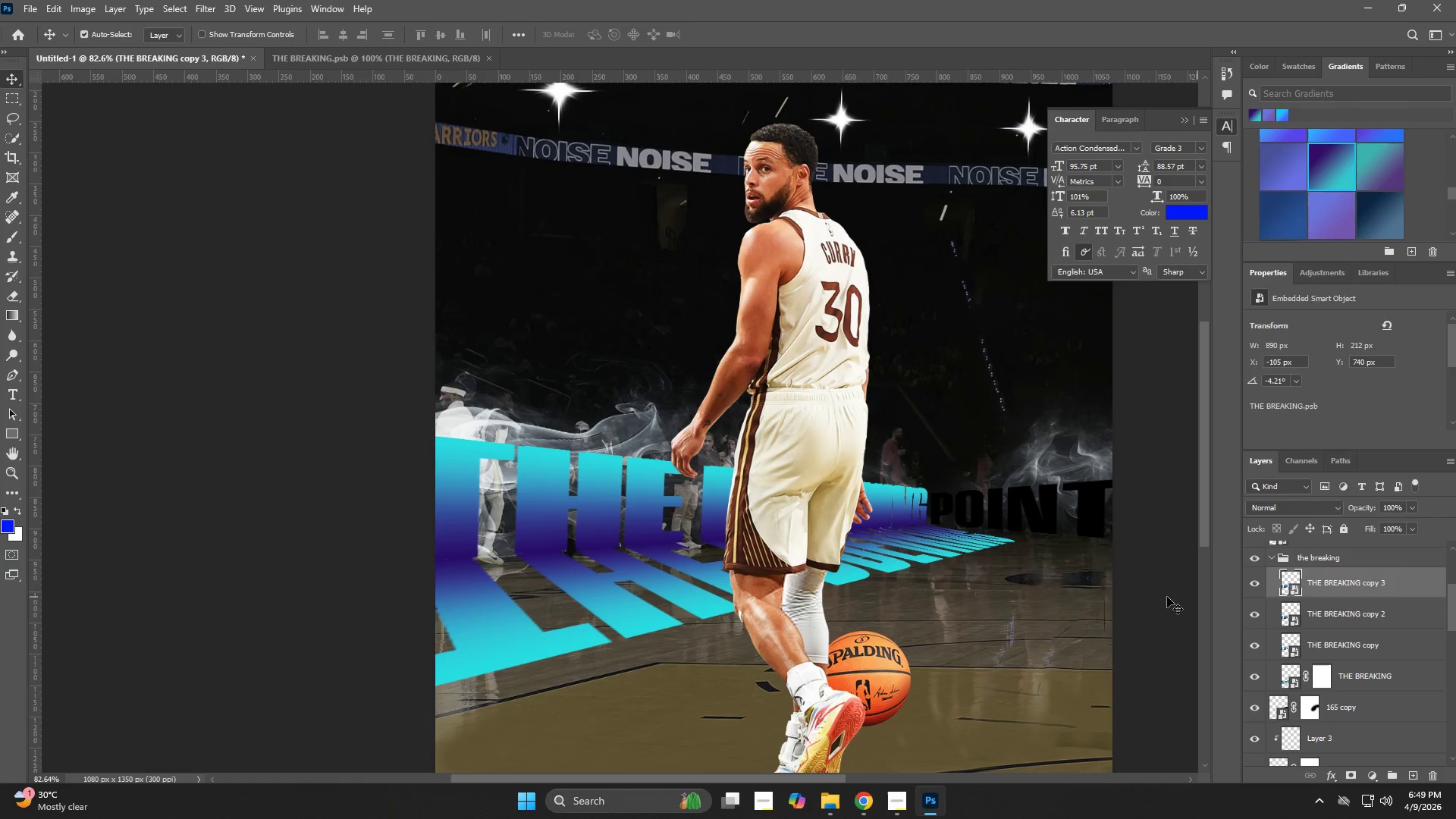 
left_click([1324, 644])
 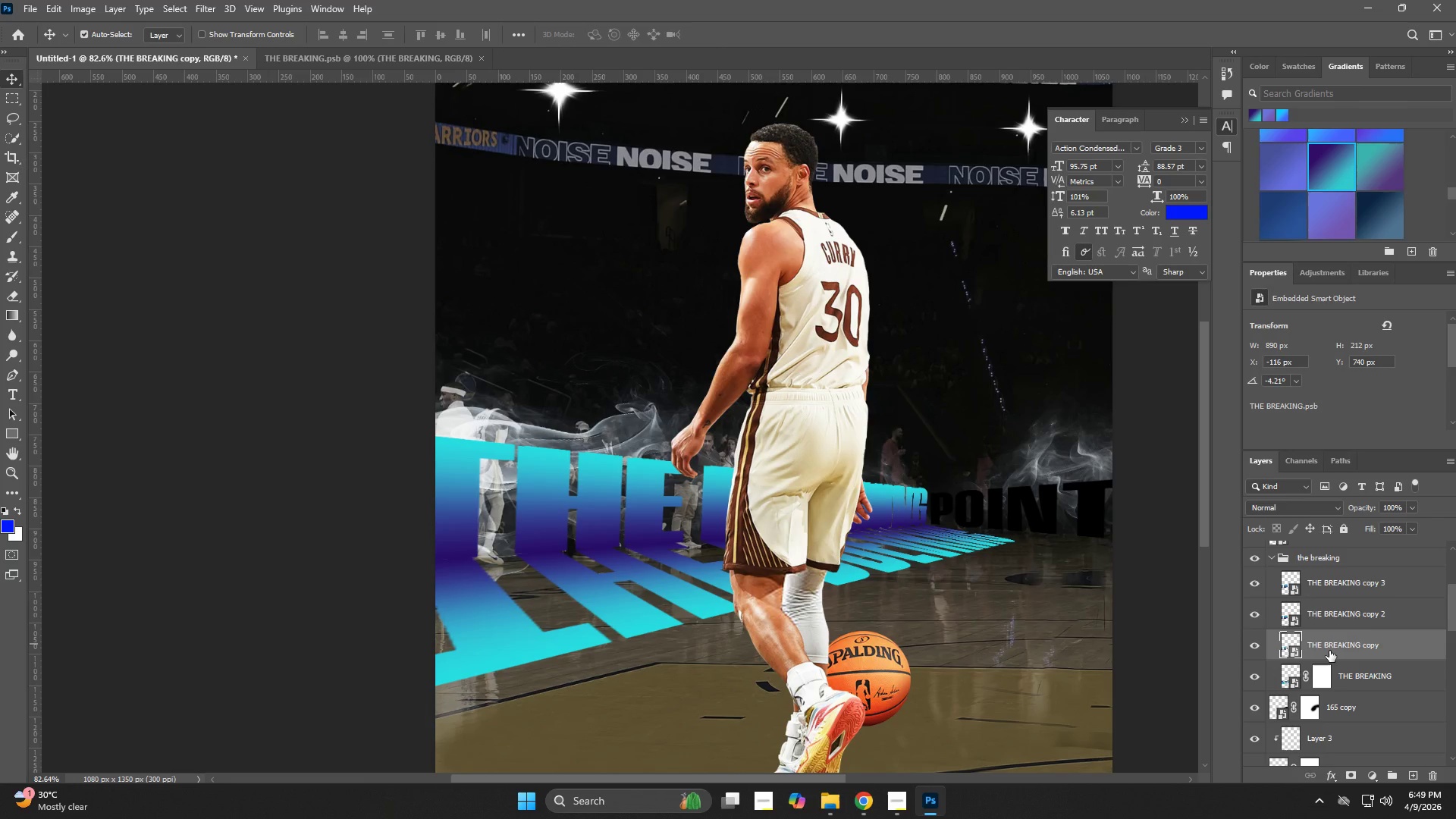 
key(ArrowLeft)
 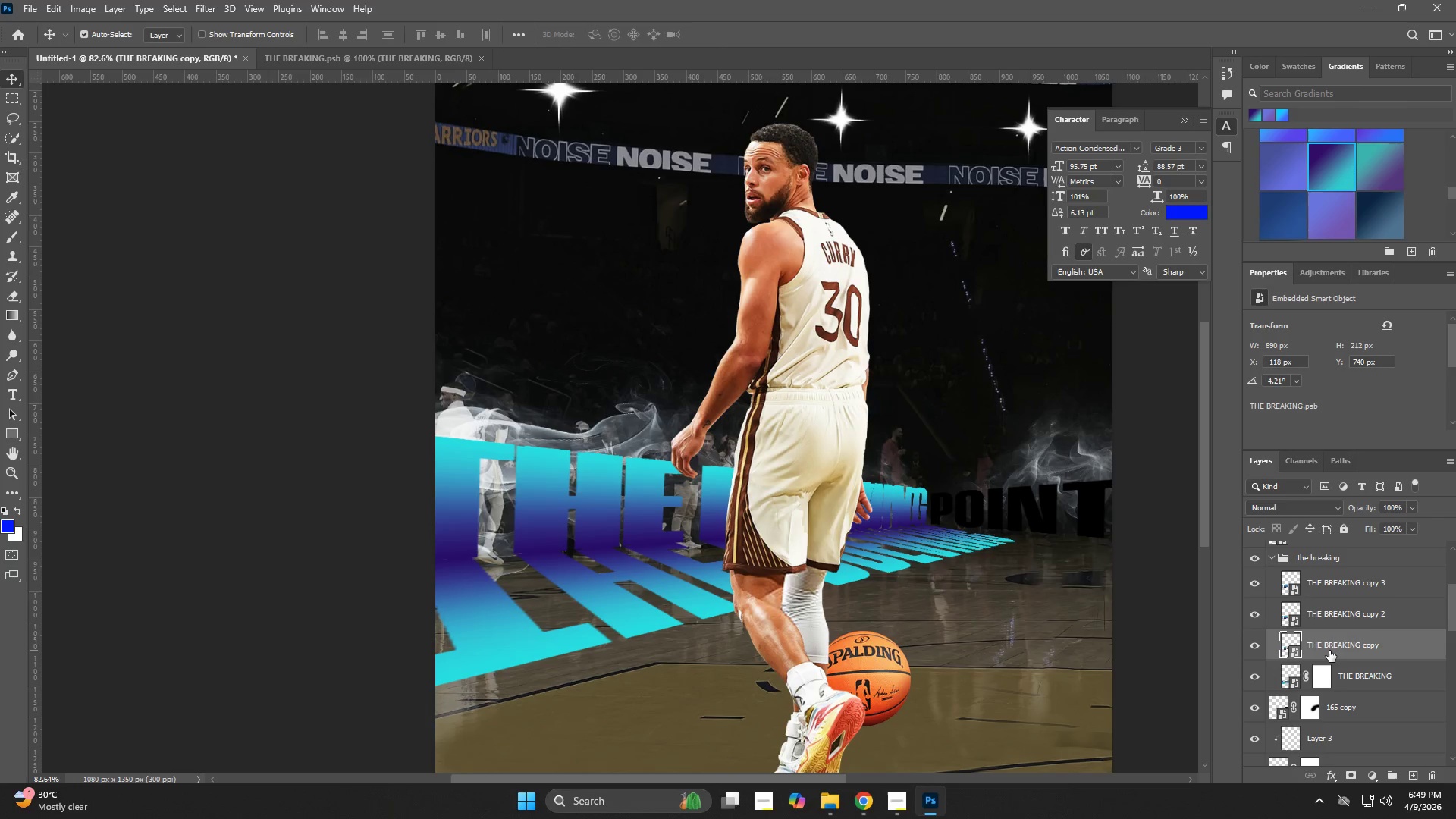 
key(ArrowLeft)
 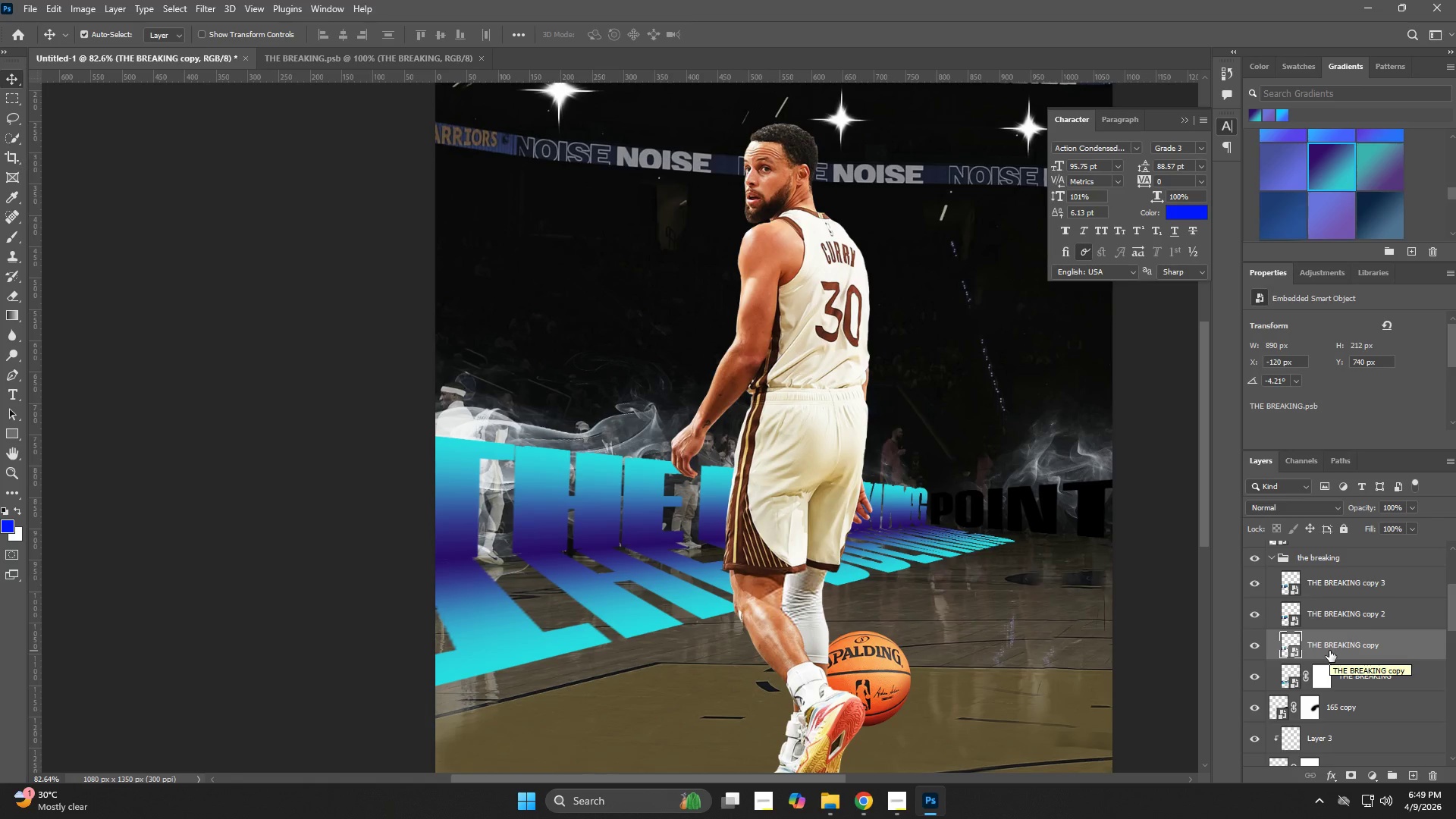 
left_click([1319, 625])
 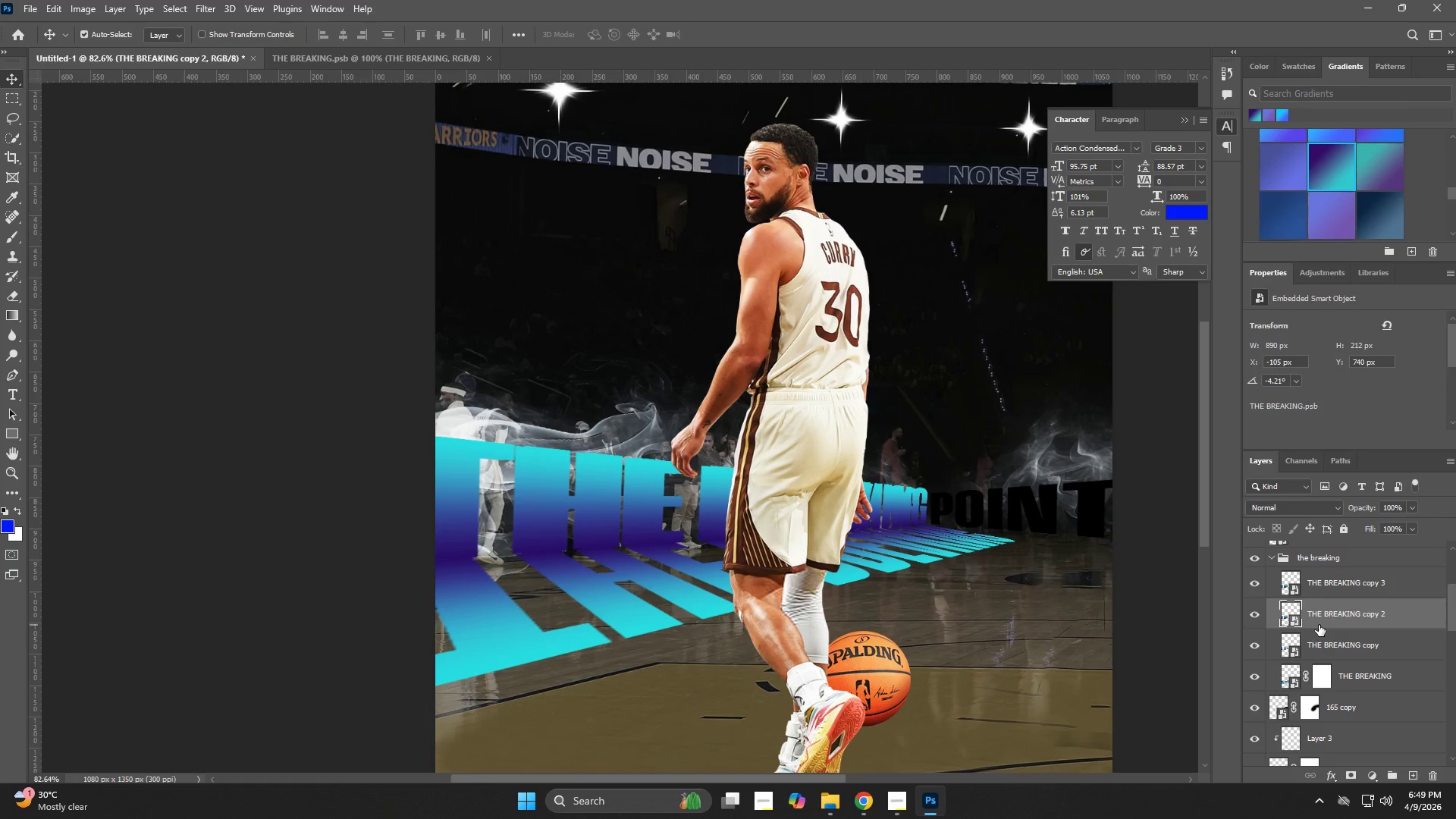 
key(ArrowLeft)
 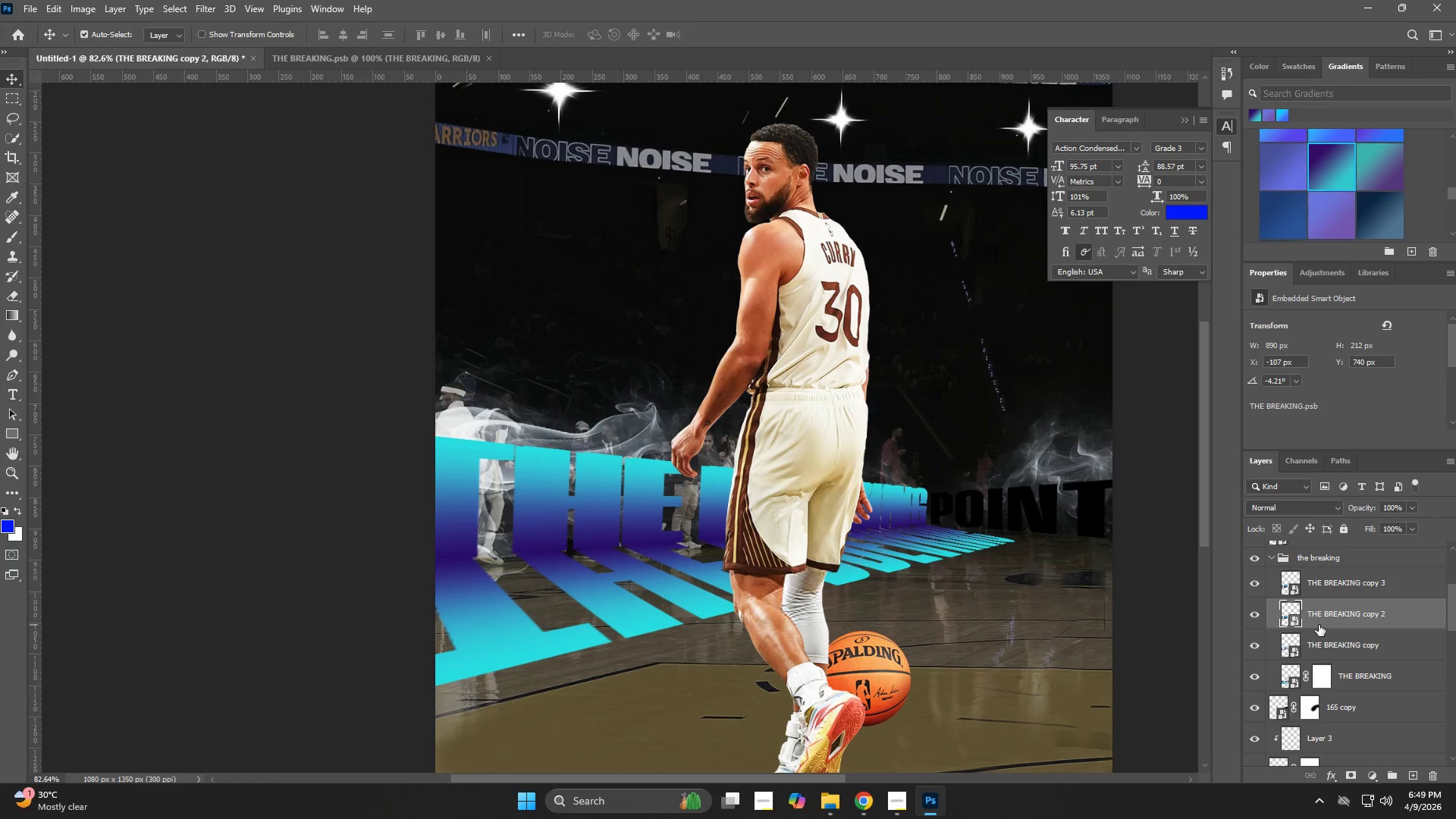 
key(ArrowLeft)
 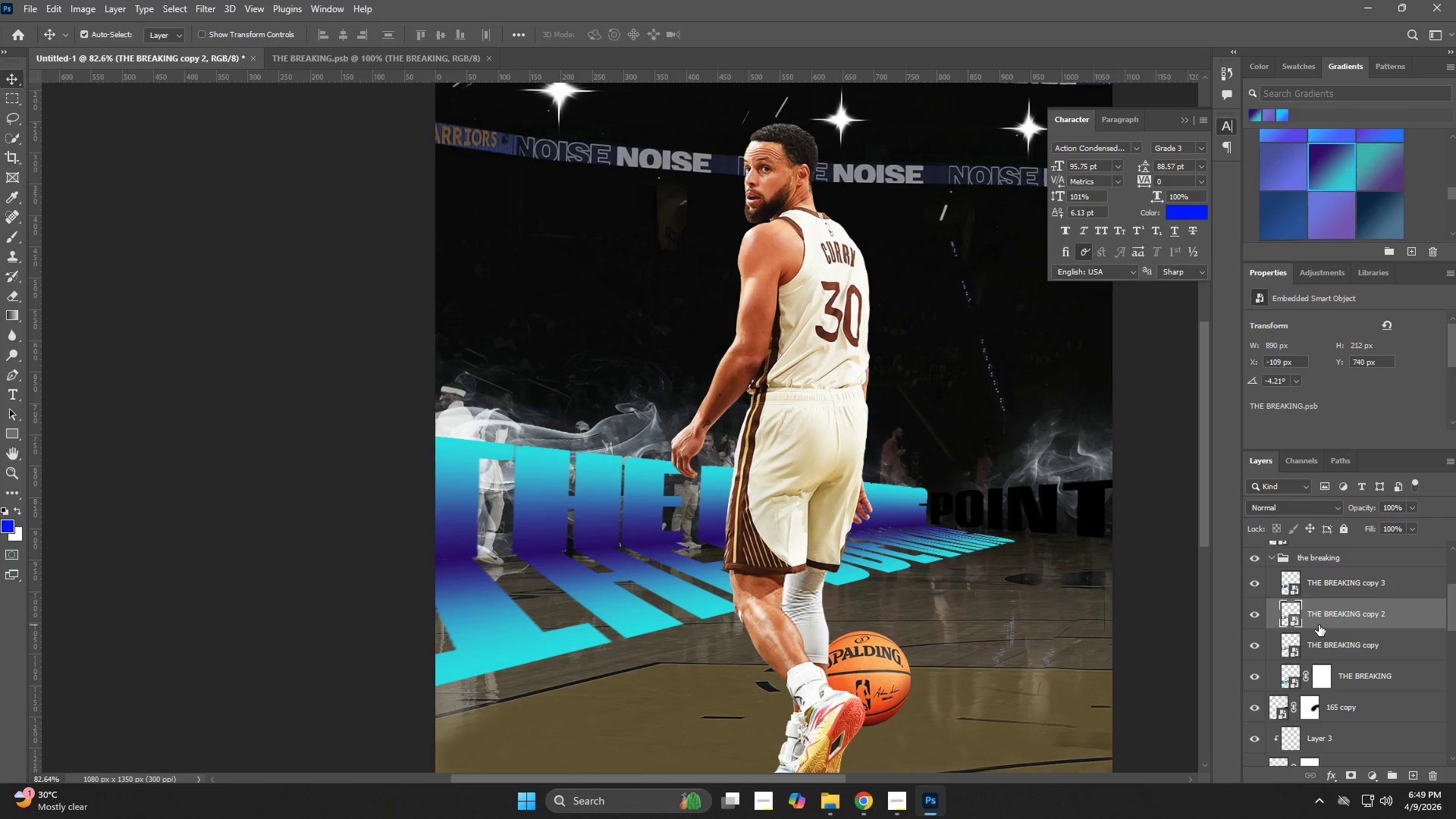 
key(ArrowLeft)
 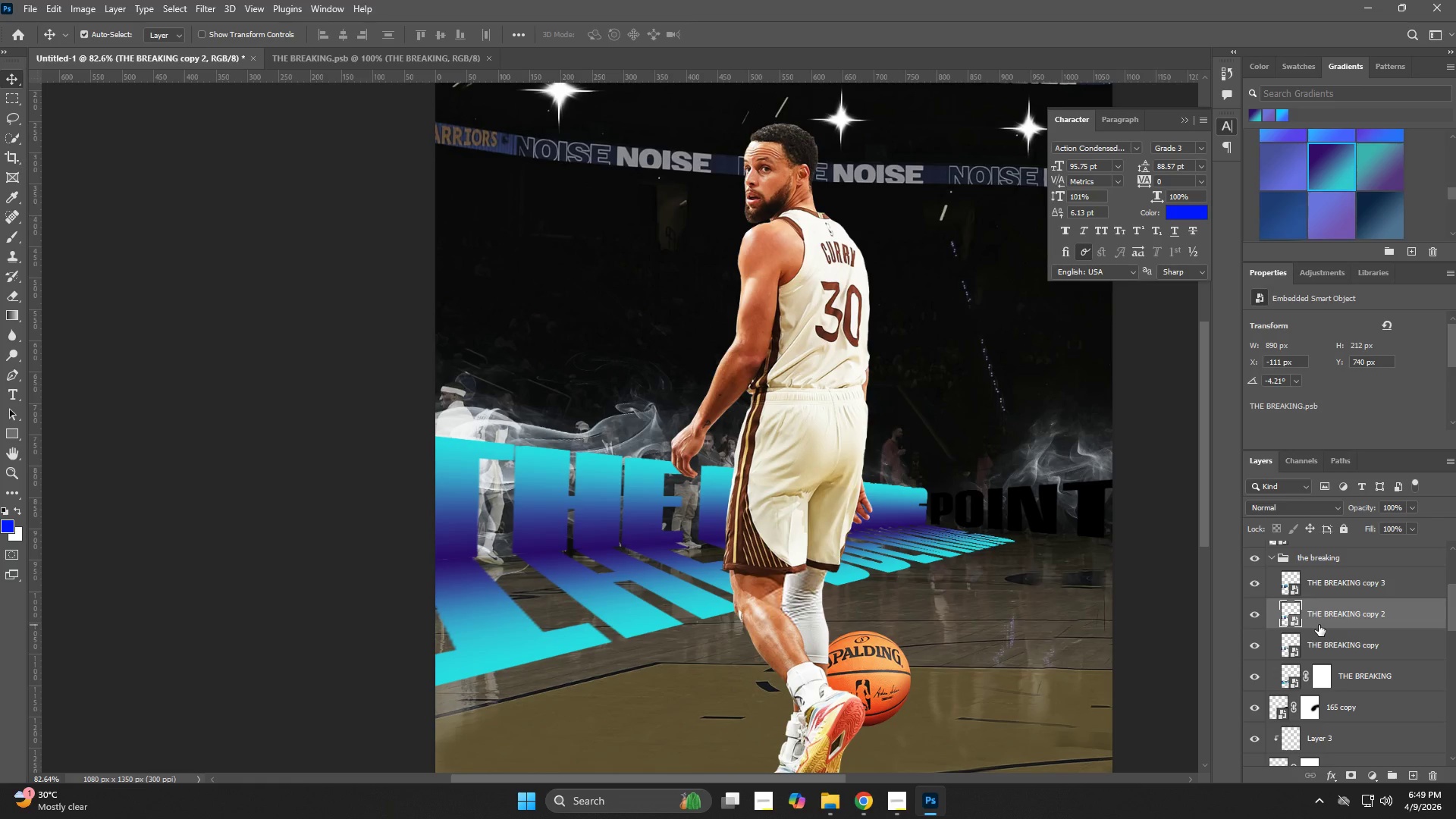 
key(ArrowLeft)
 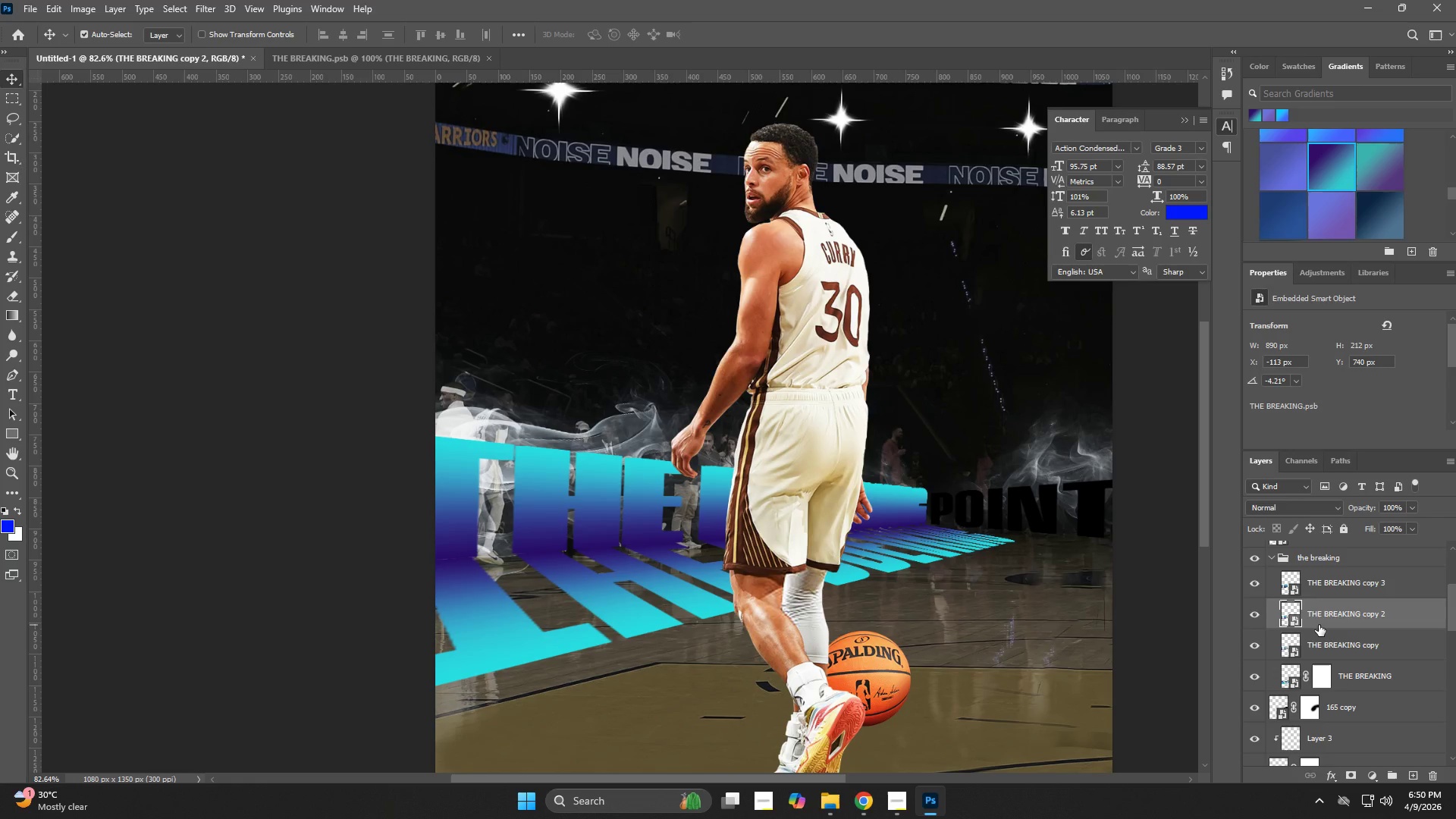 
key(Z)
 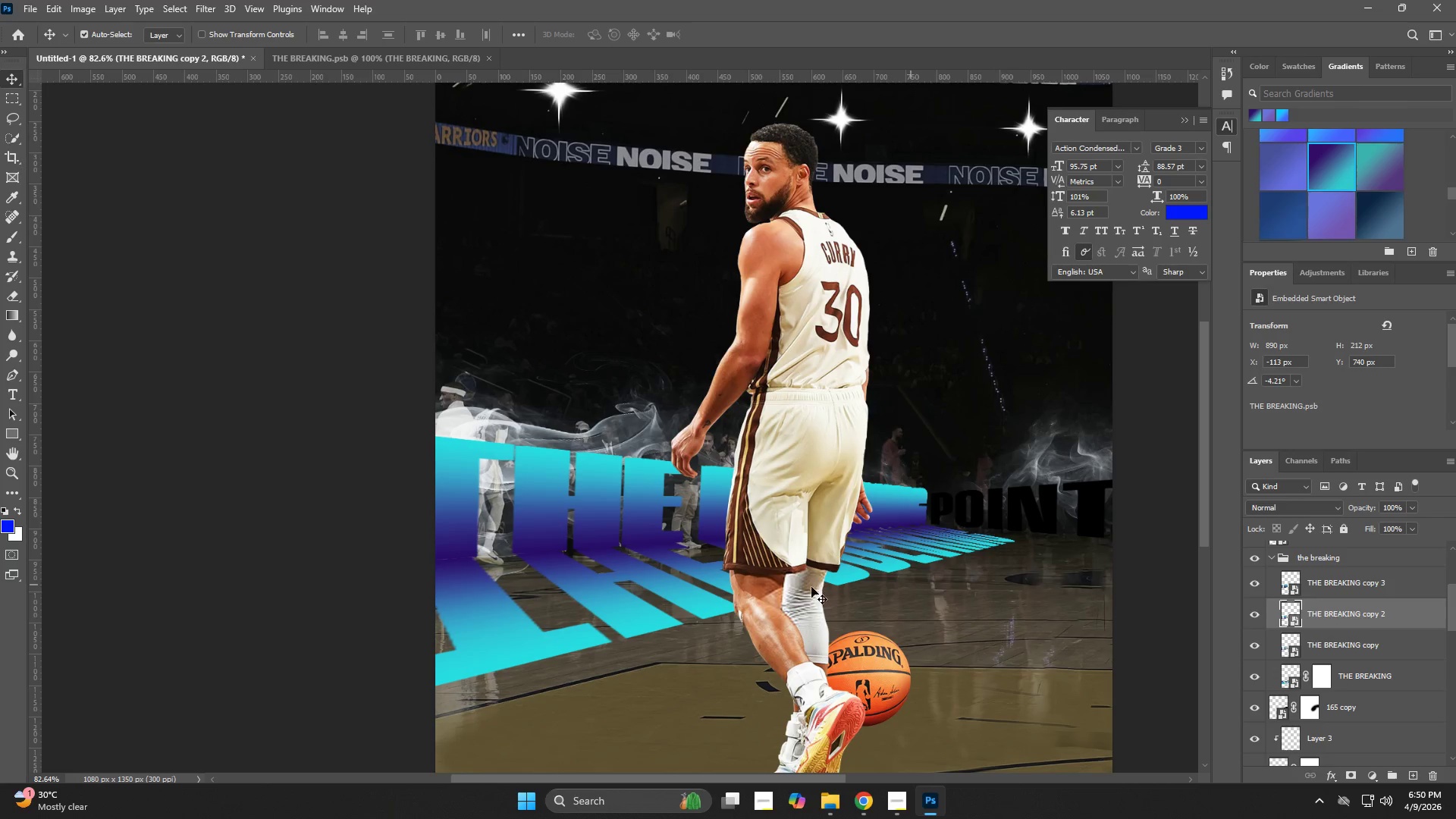 
left_click_drag(start_coordinate=[799, 586], to_coordinate=[770, 595])
 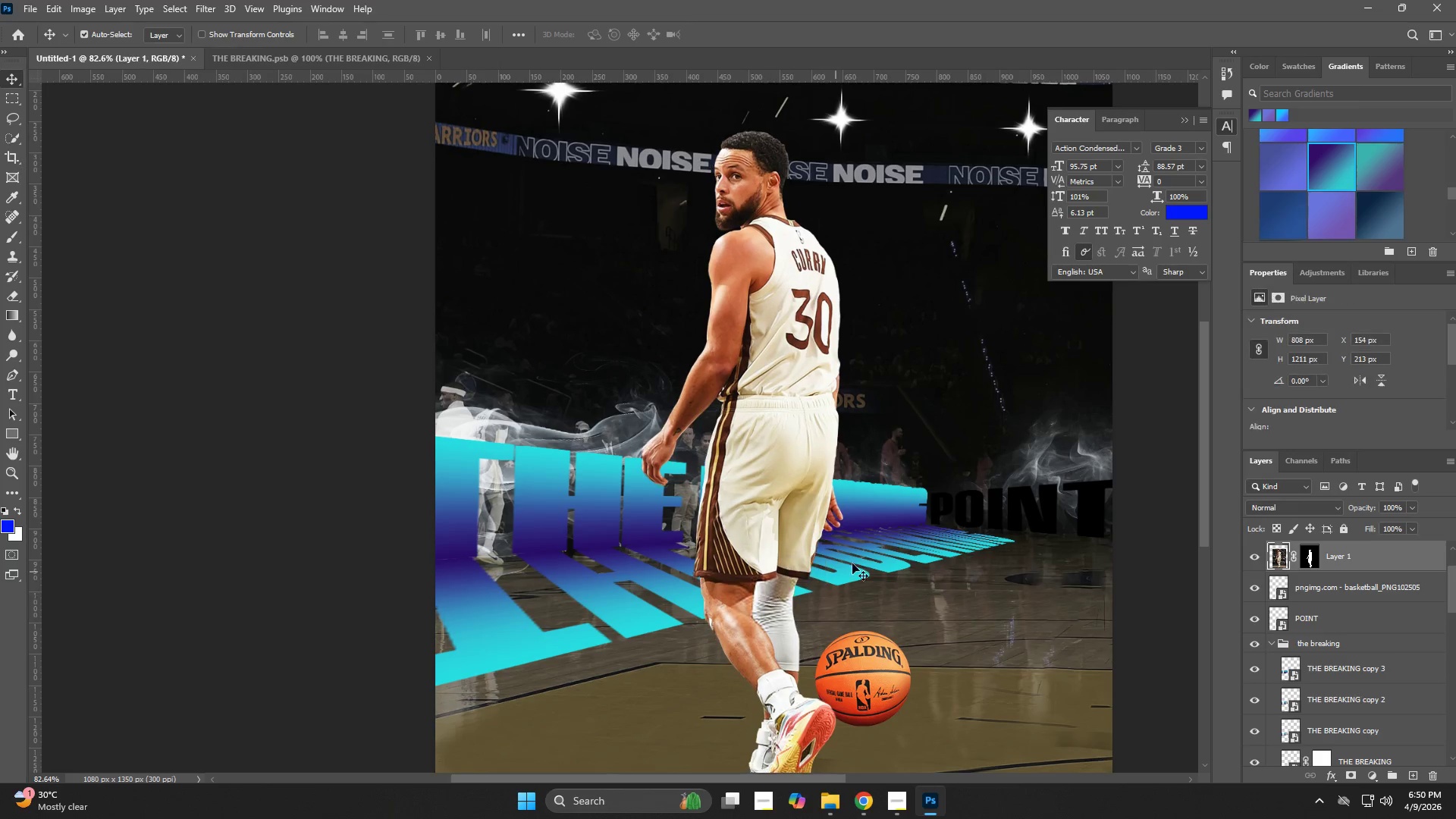 
key(Control+ControlLeft)
 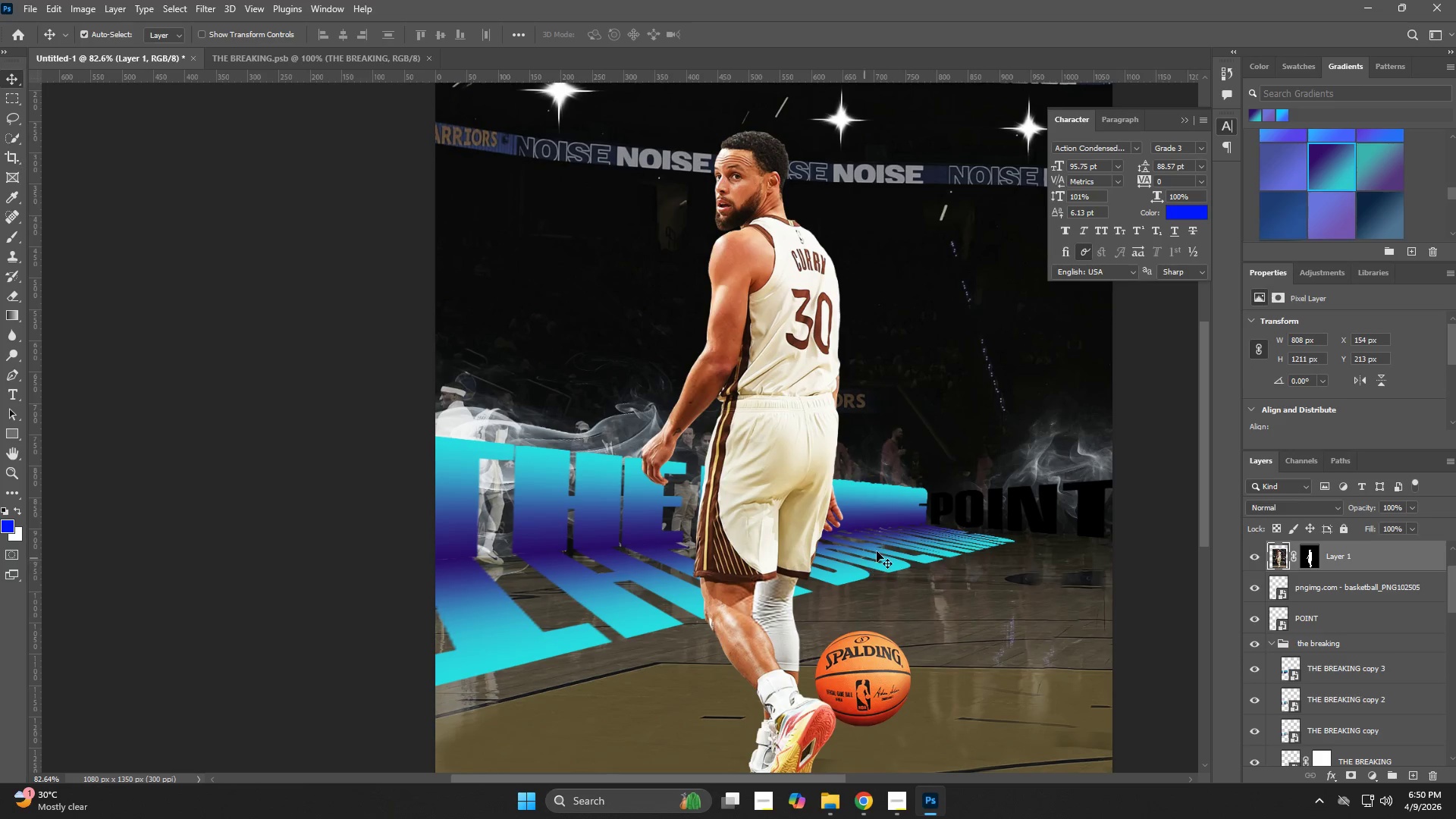 
key(Control+Z)
 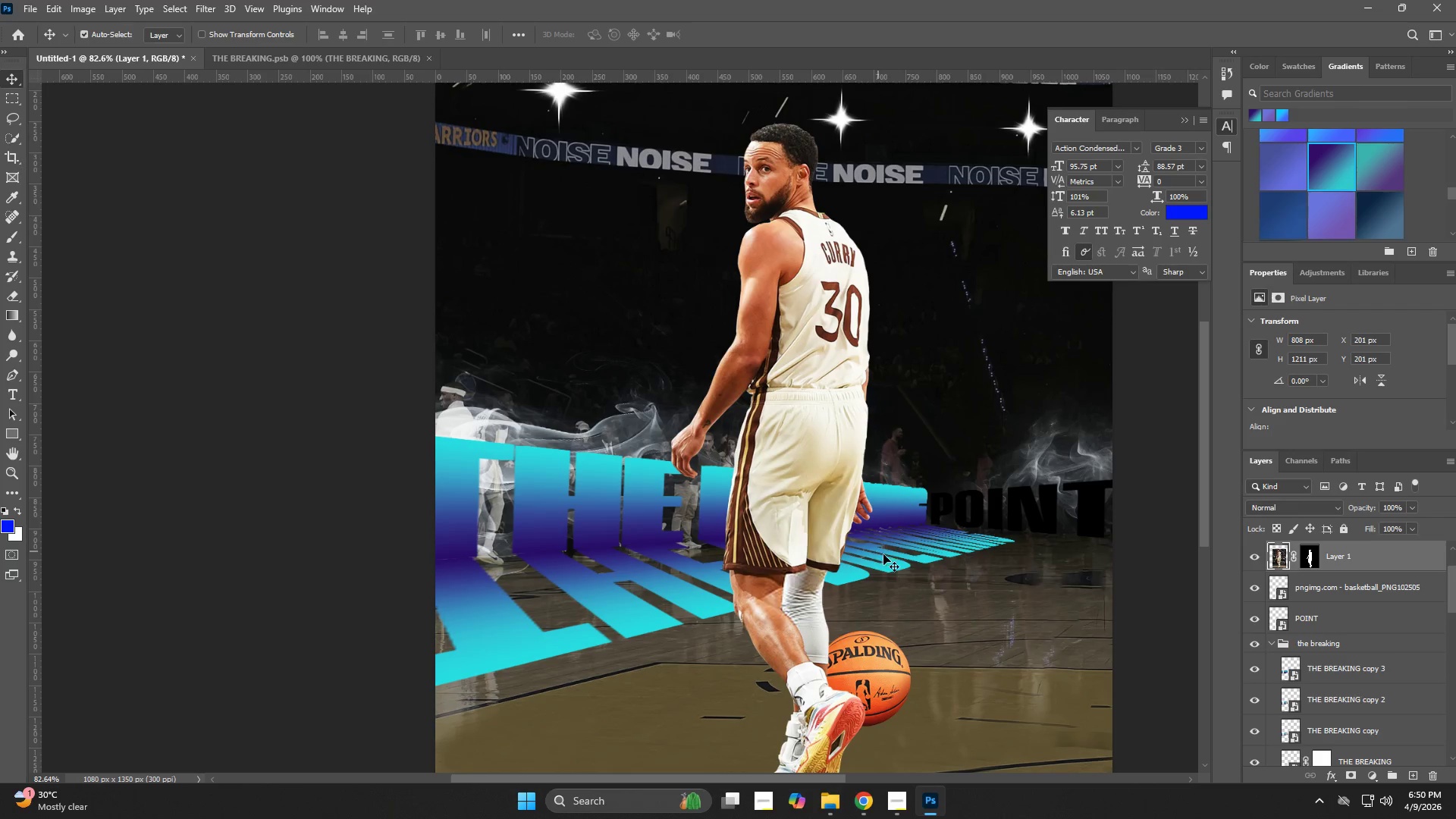 
type(zv)
 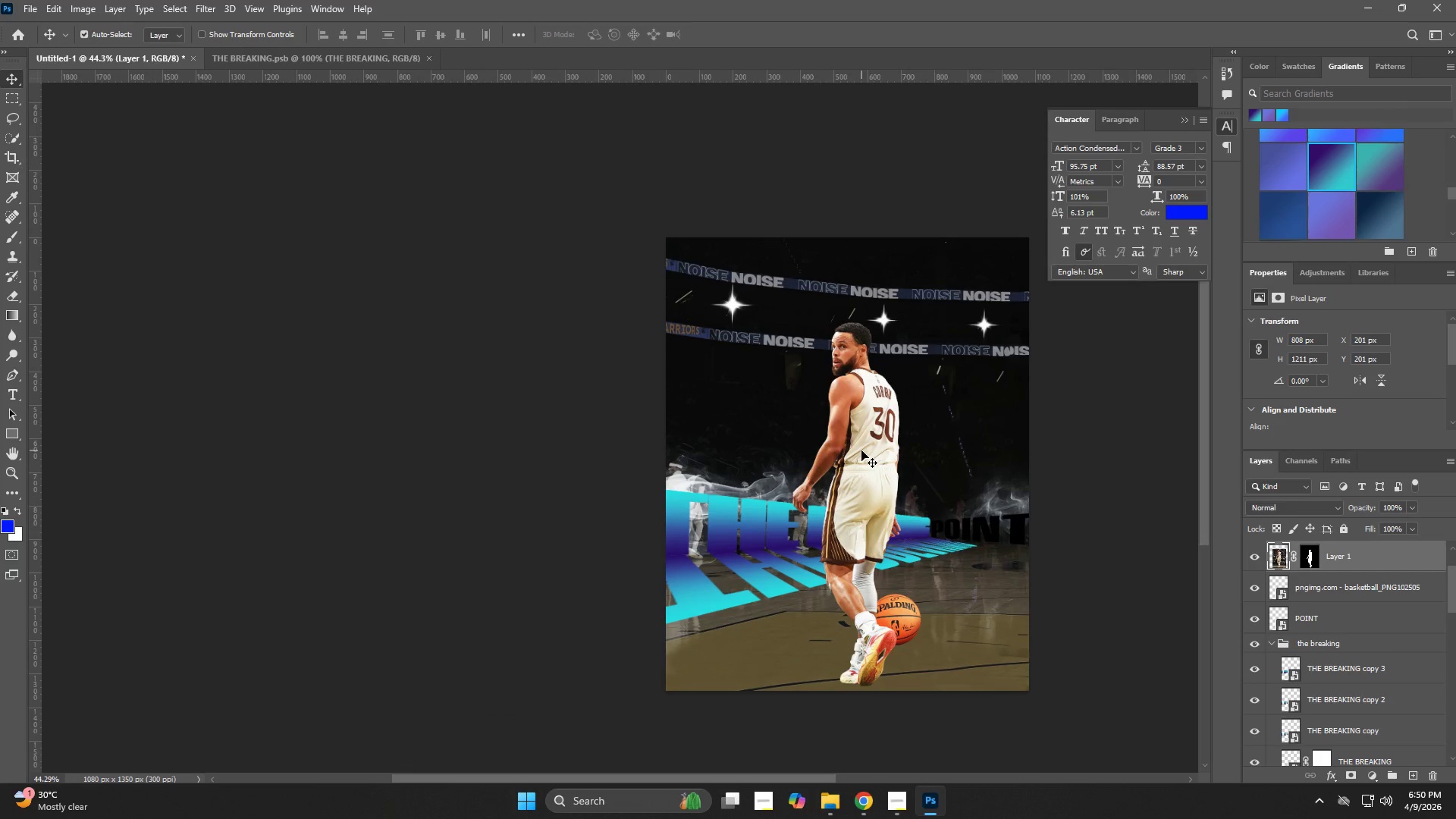 
left_click_drag(start_coordinate=[933, 552], to_coordinate=[889, 569])
 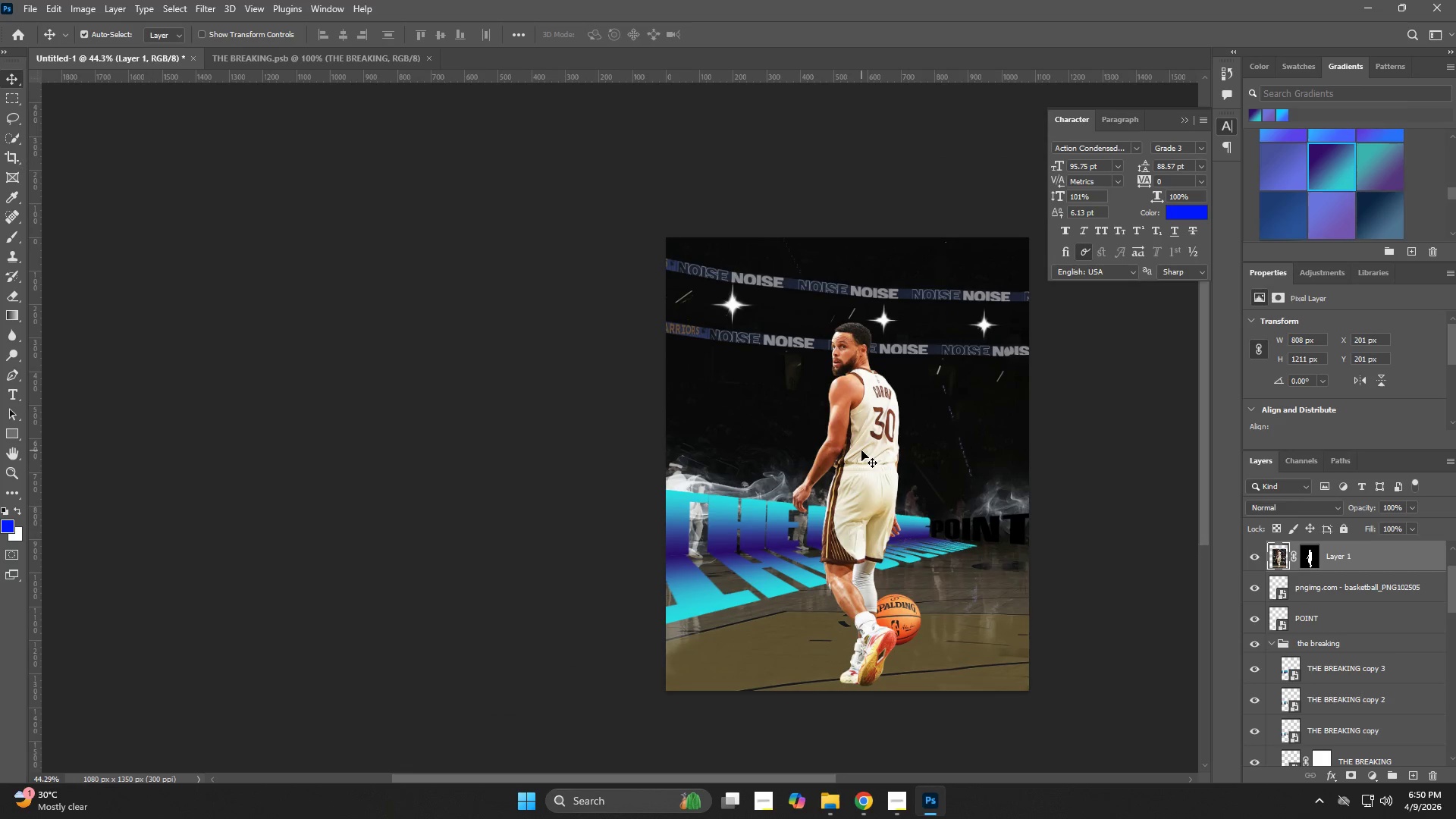 
left_click([861, 450])
 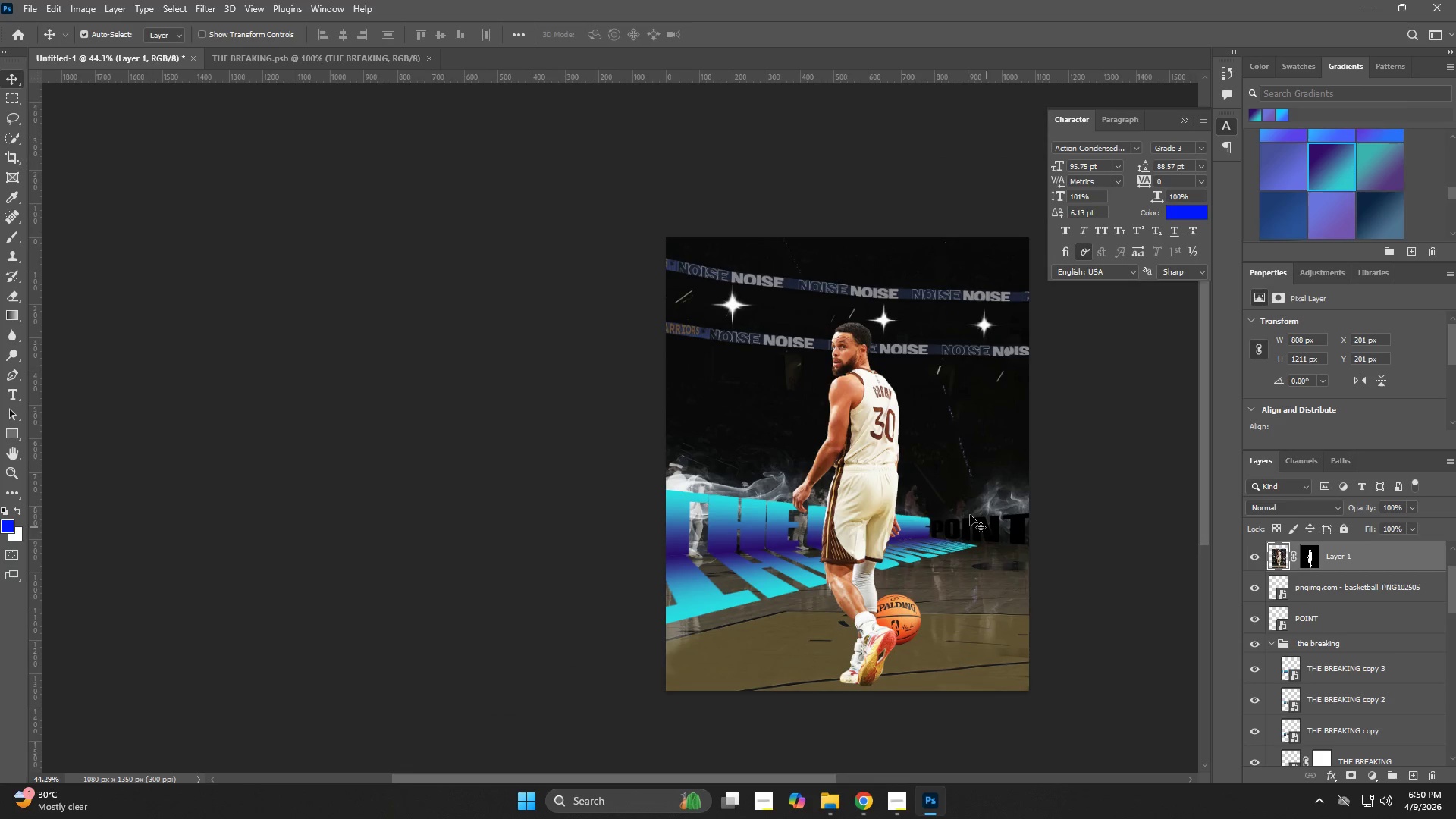 
key(Control+Z)
 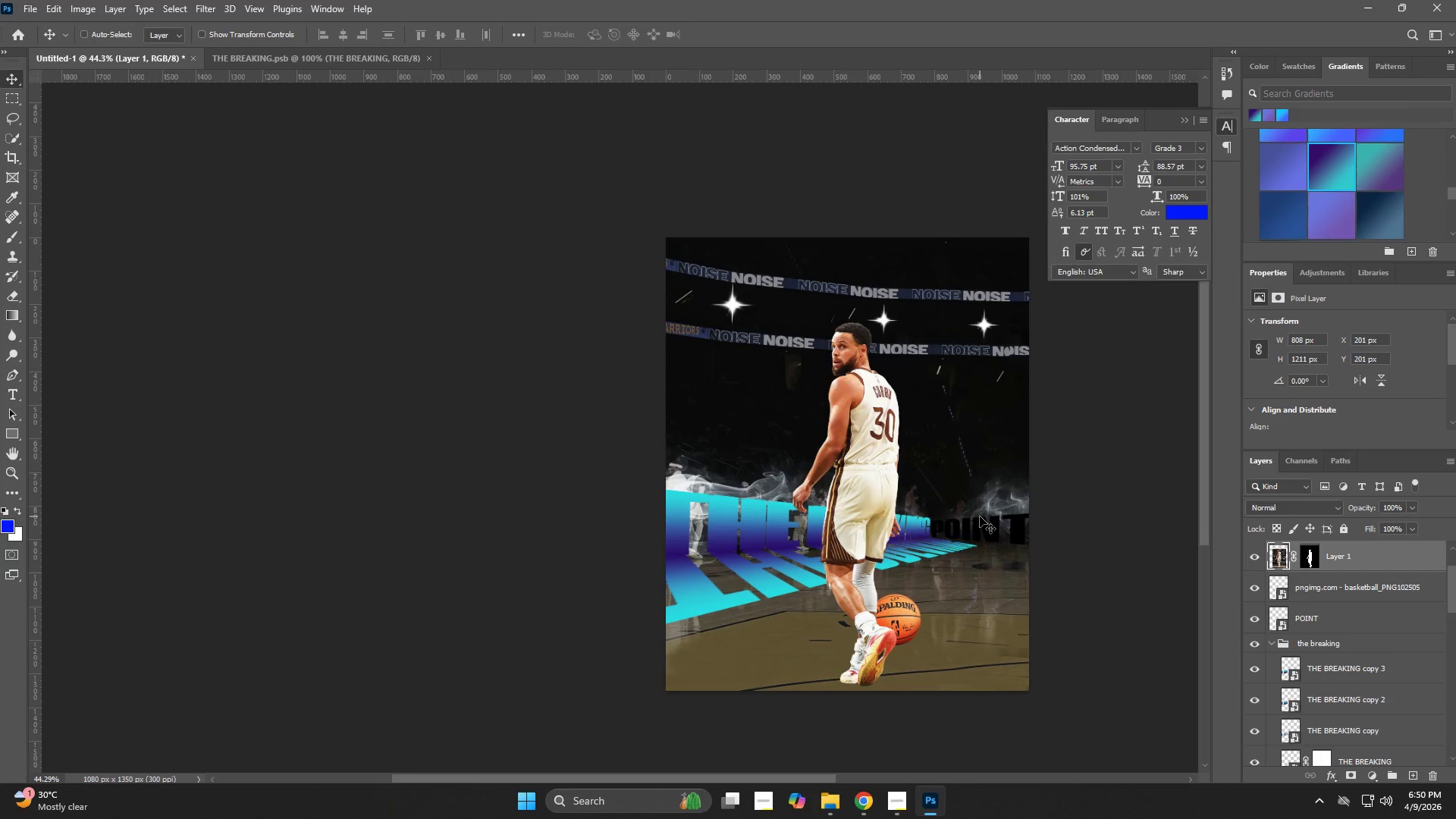 
key(Control+Z)
 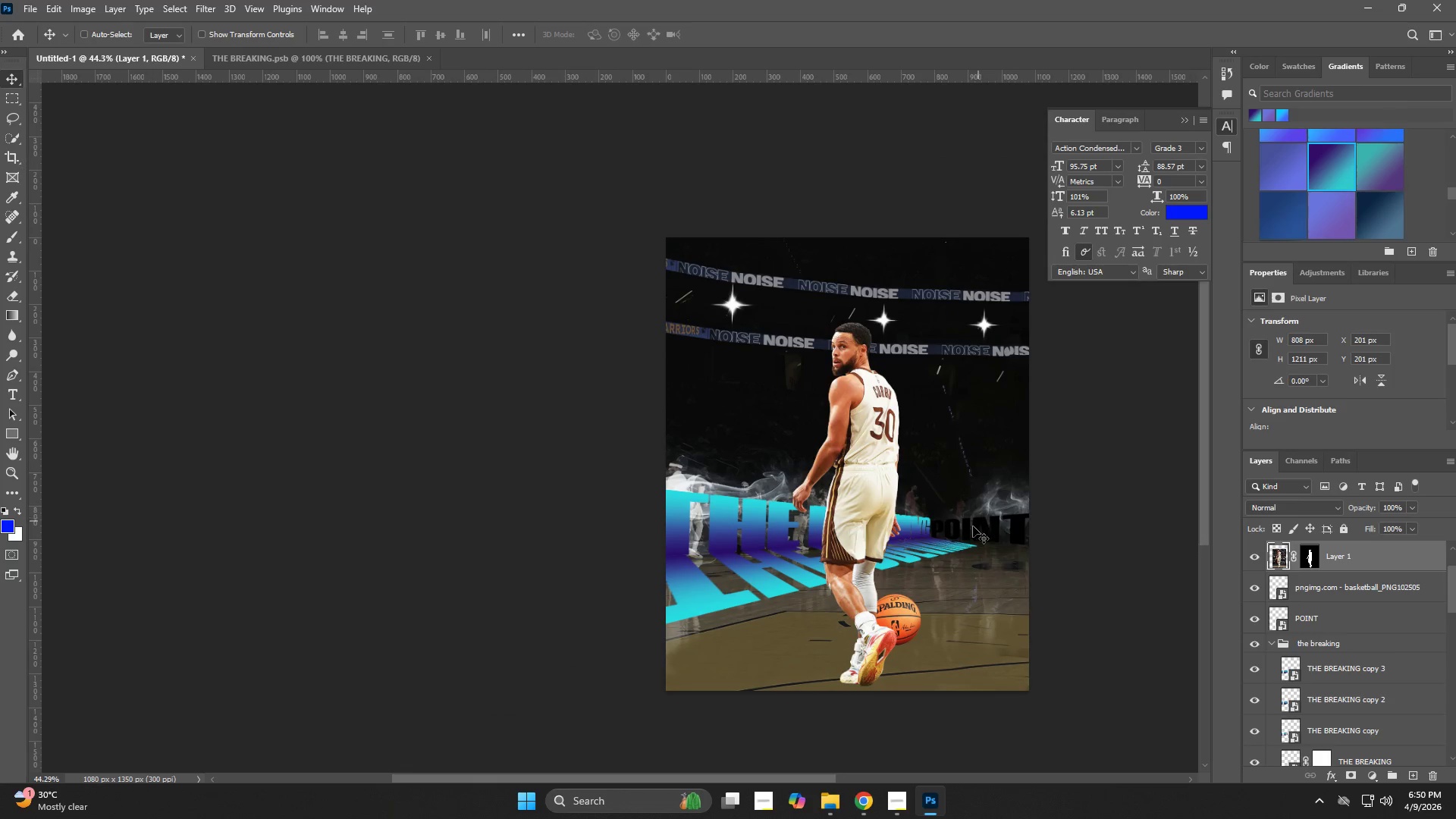 
key(Control+Z)
 